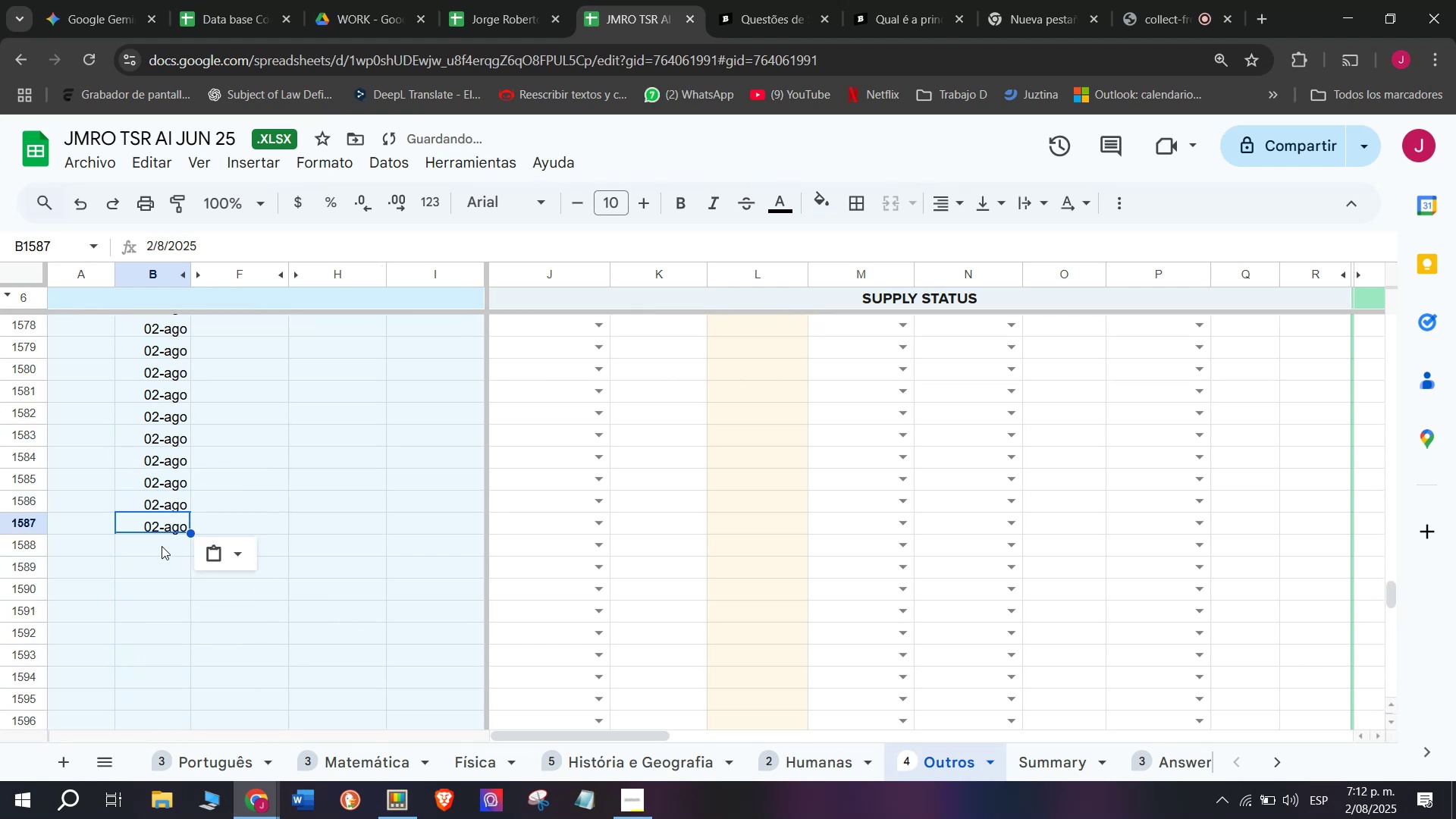 
left_click([162, 545])
 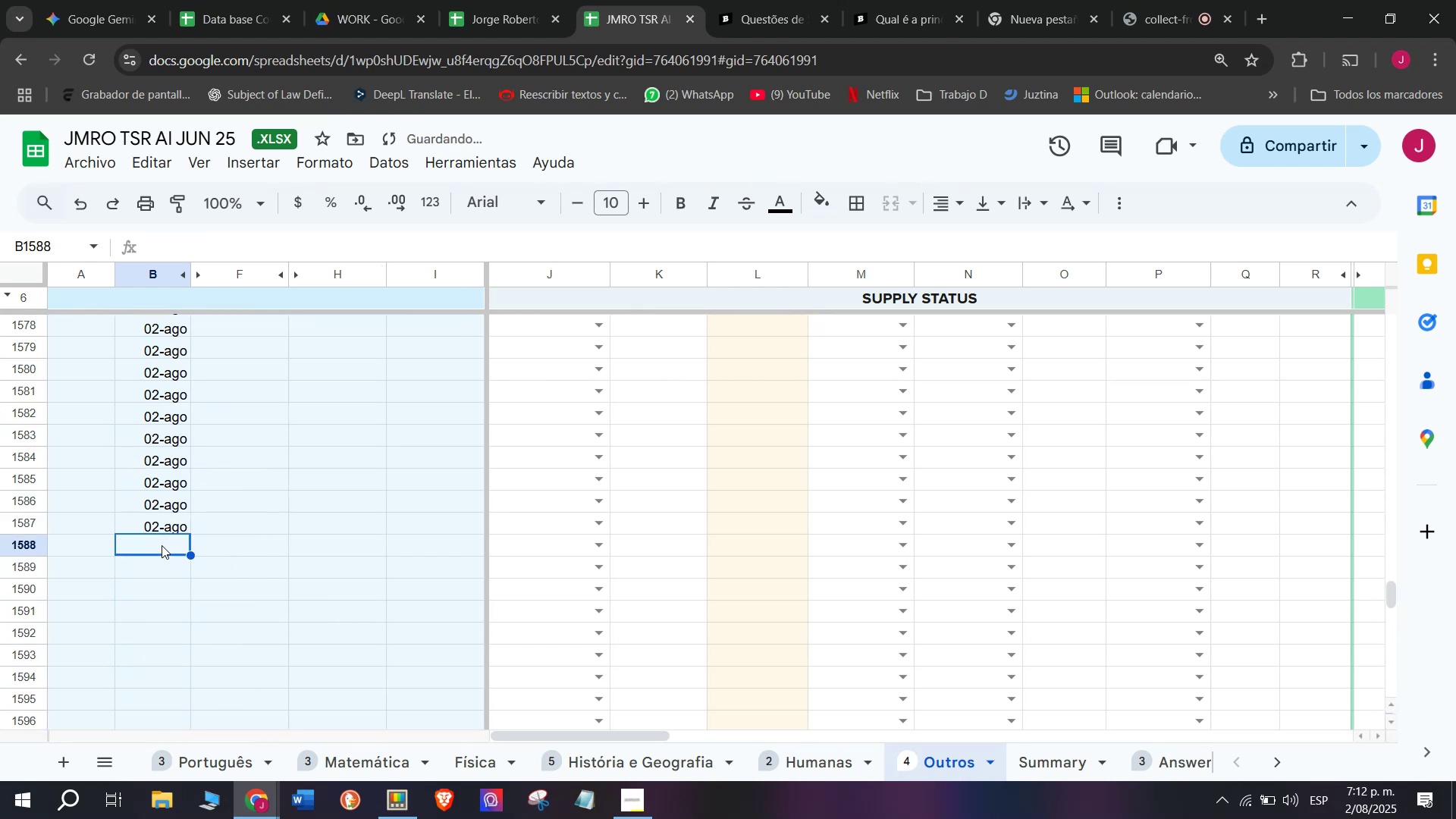 
key(Control+ControlLeft)
 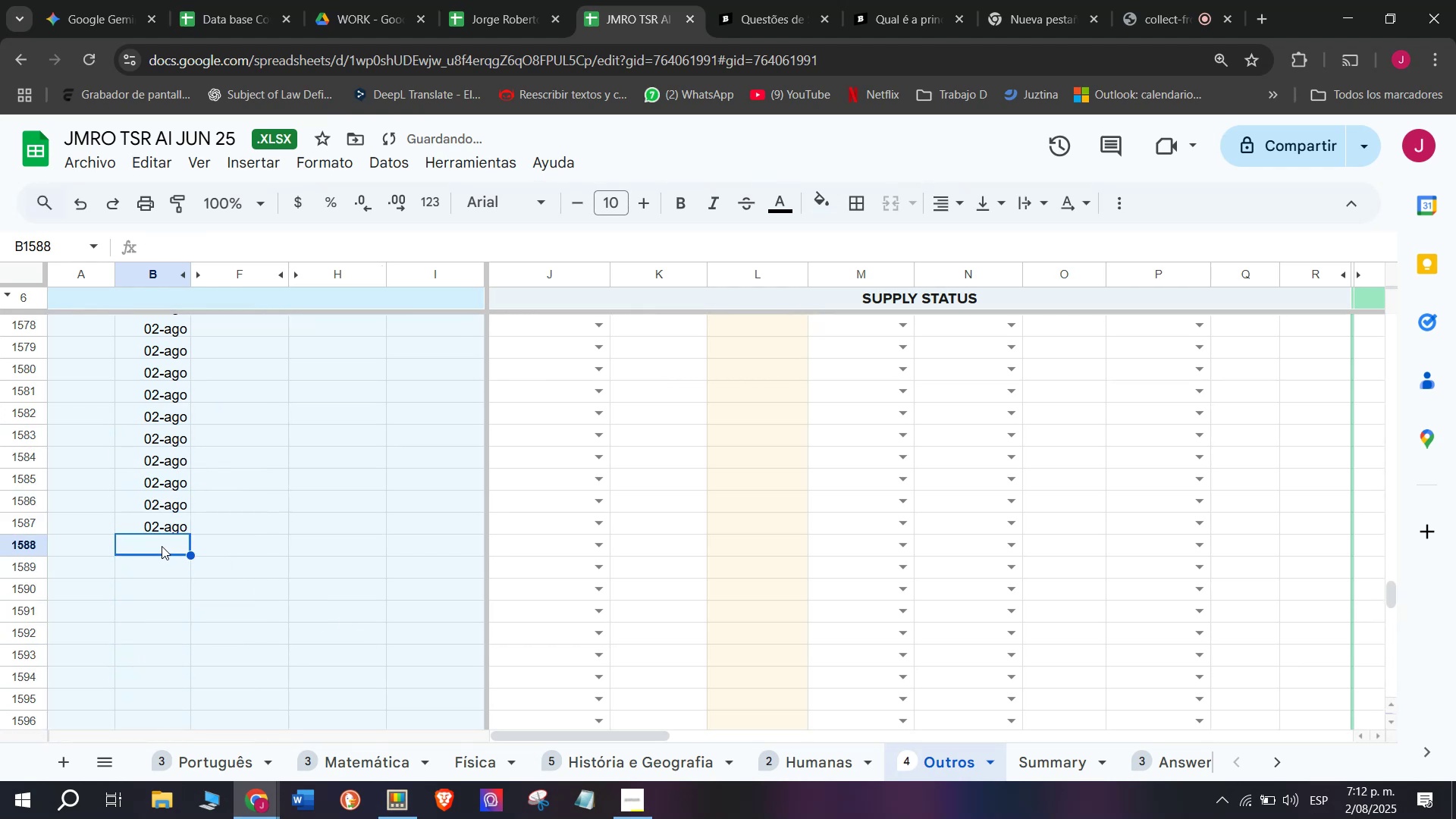 
key(Control+V)
 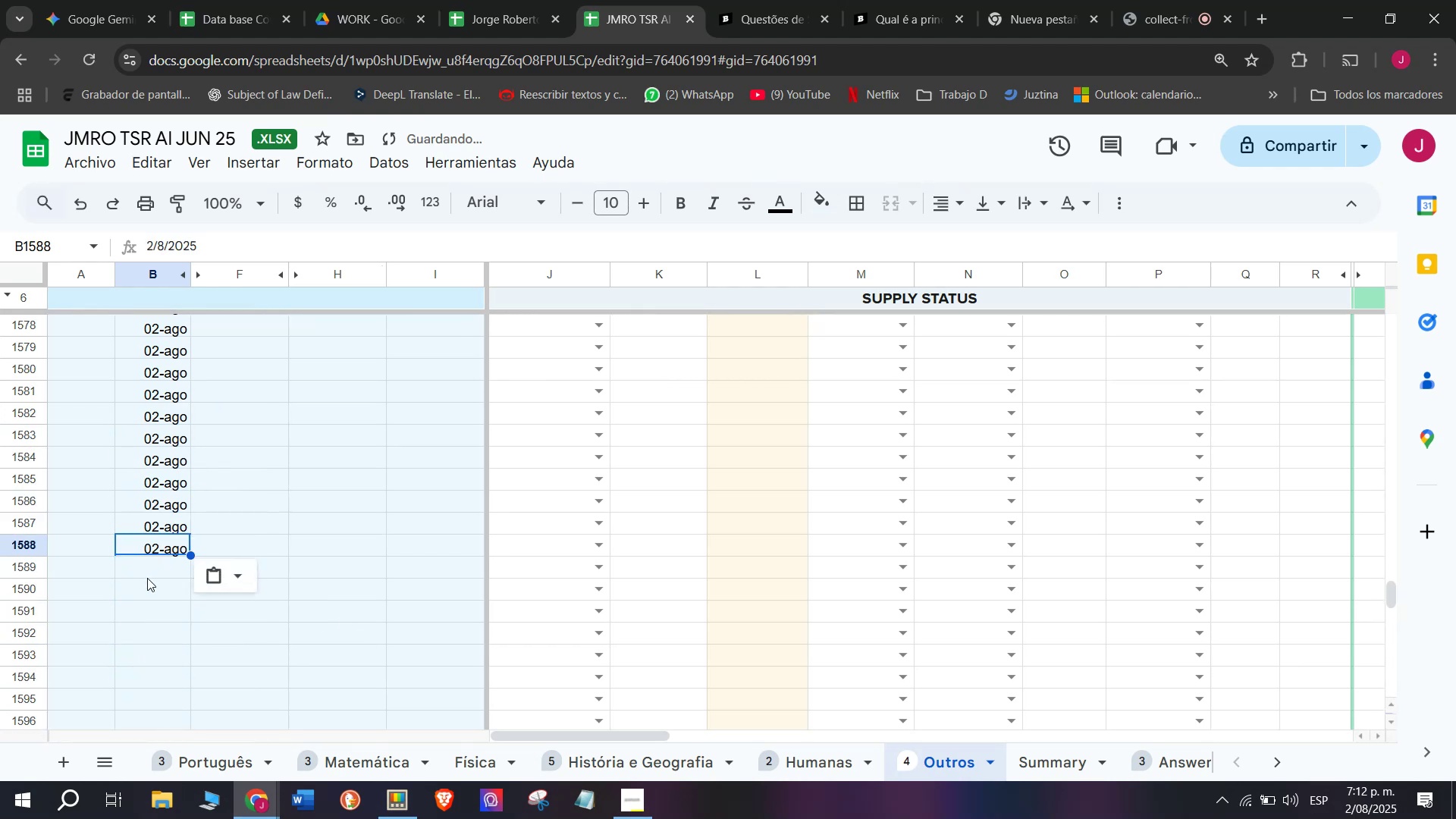 
key(Control+ControlLeft)
 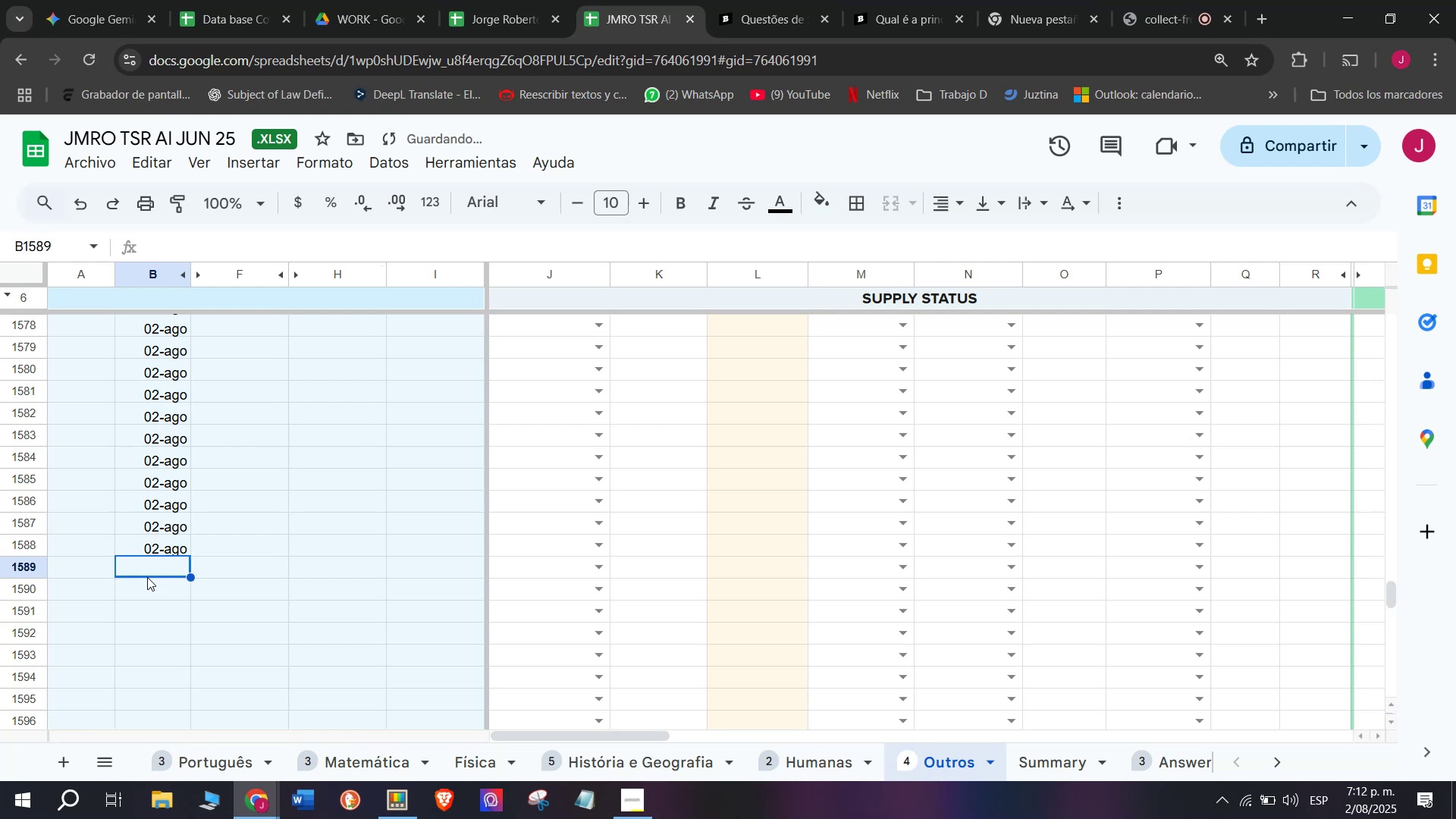 
key(Control+V)
 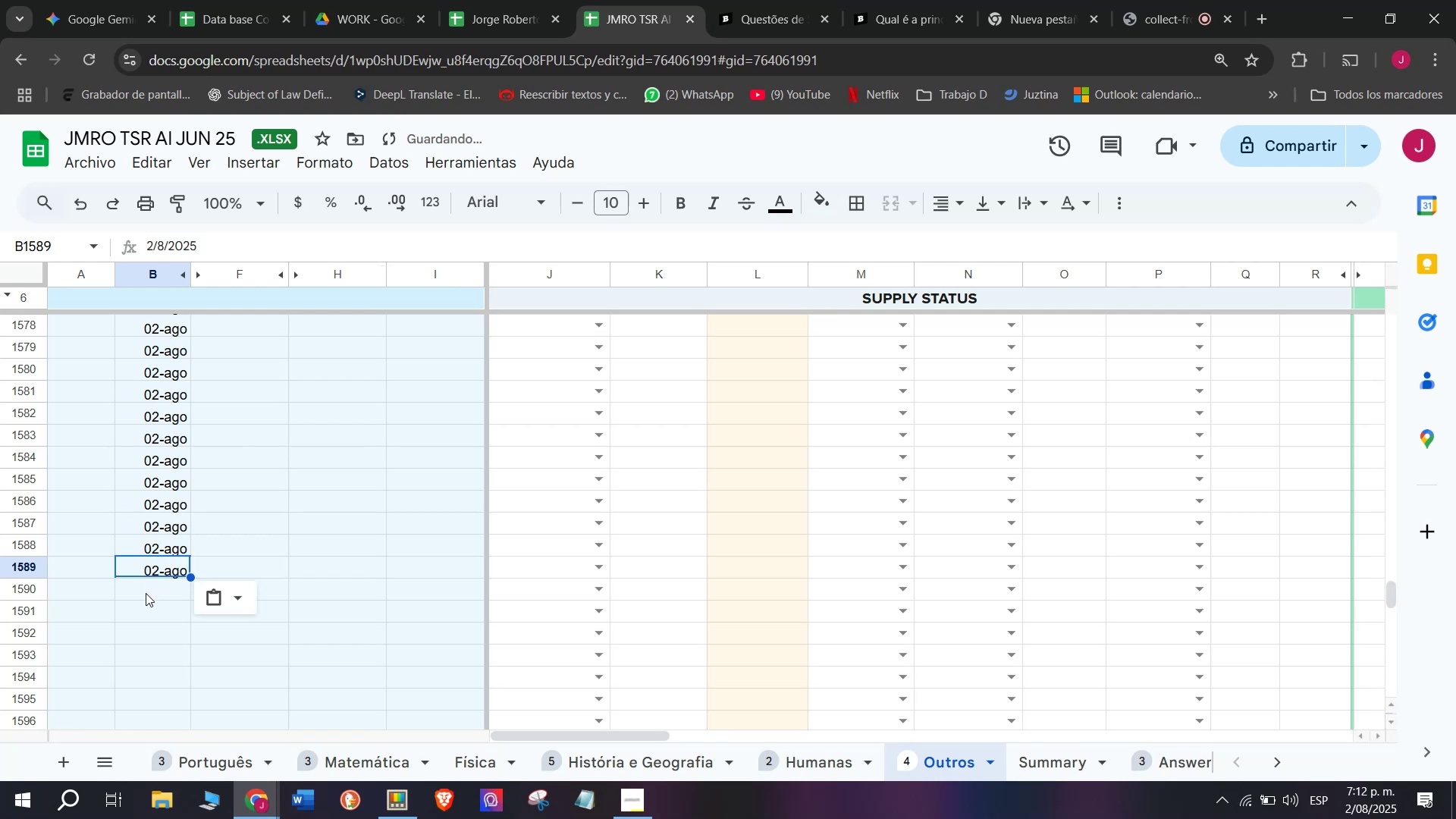 
double_click([146, 593])
 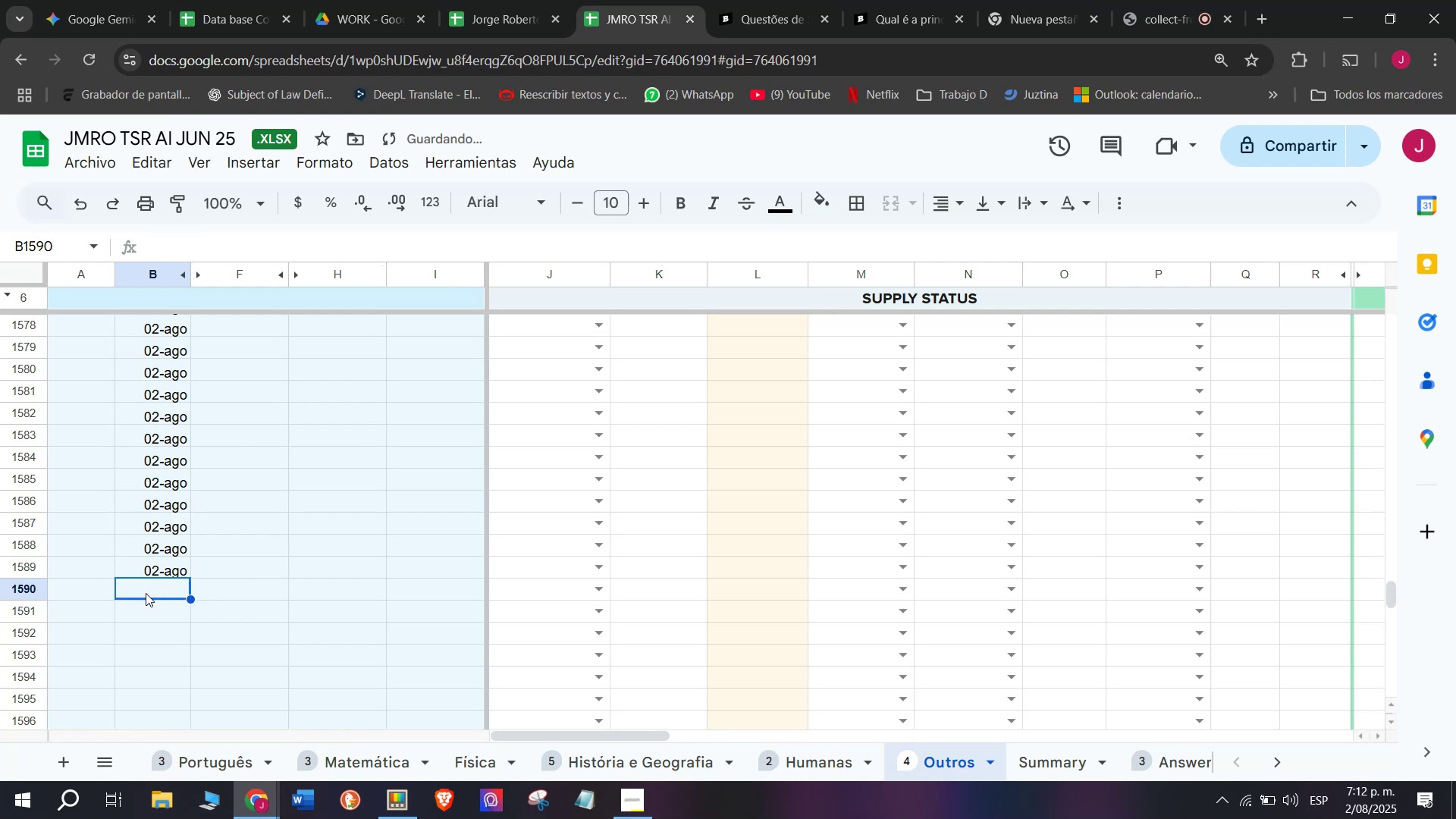 
key(Control+V)
 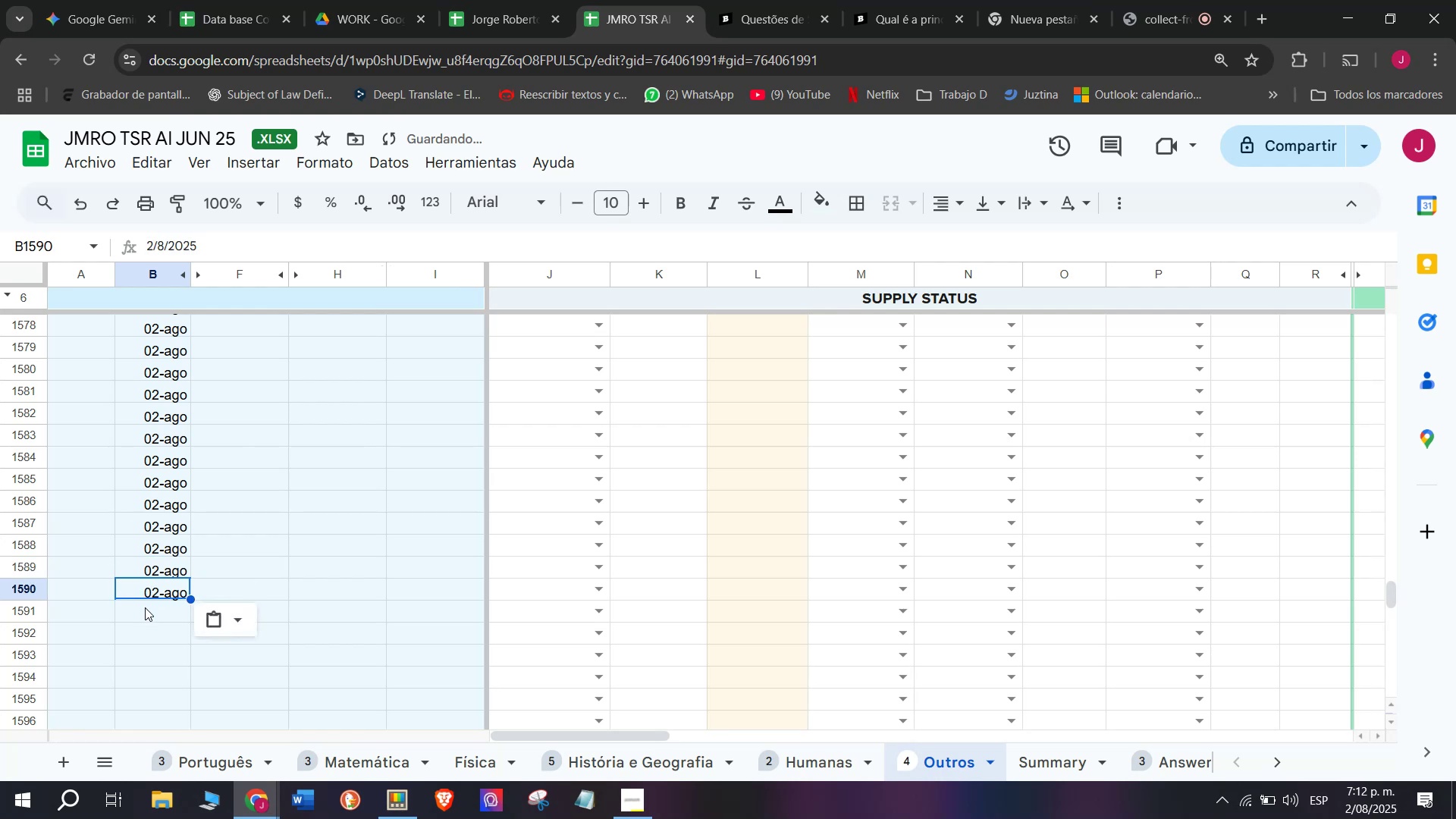 
key(Control+ControlLeft)
 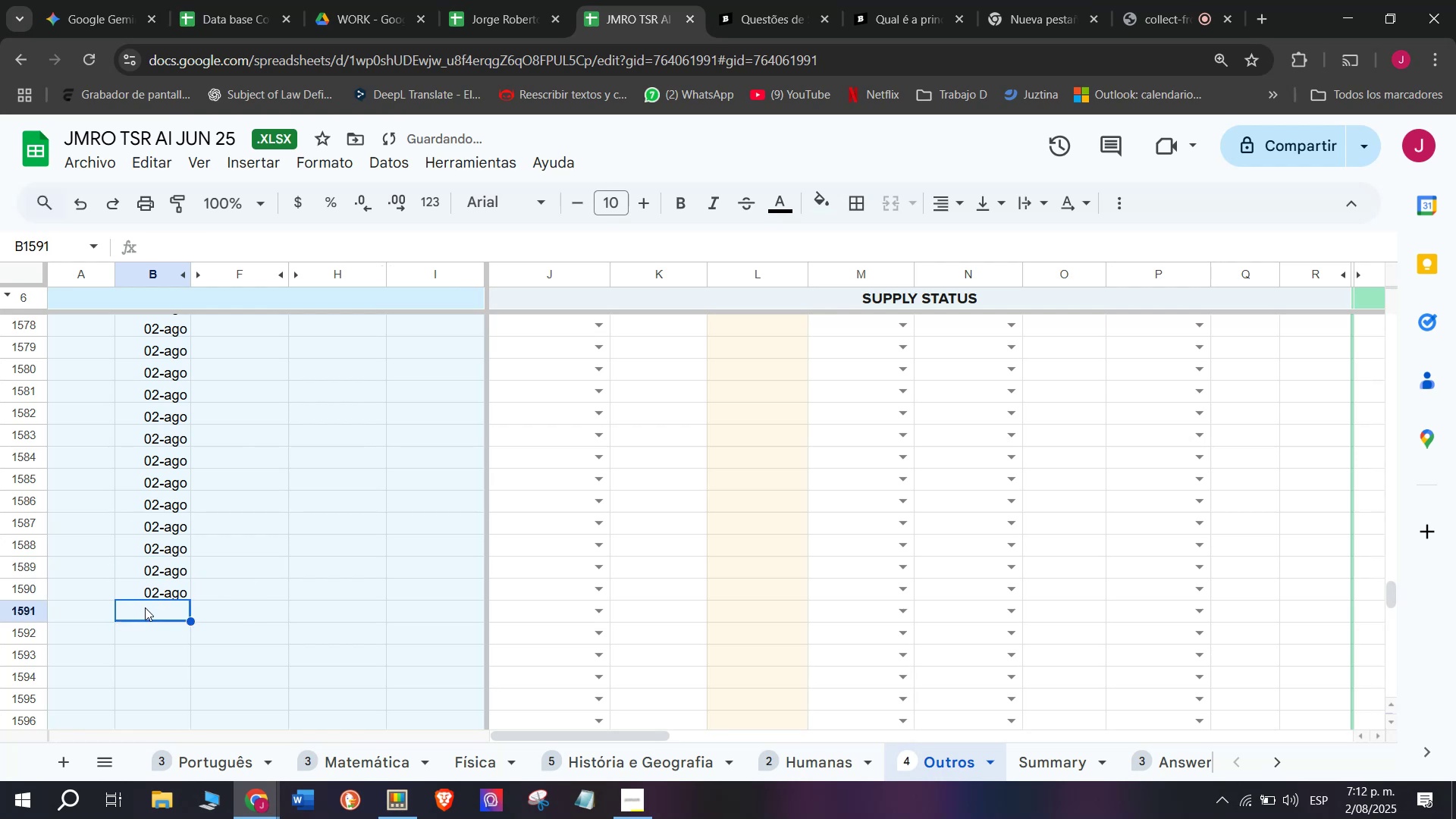 
key(Control+V)
 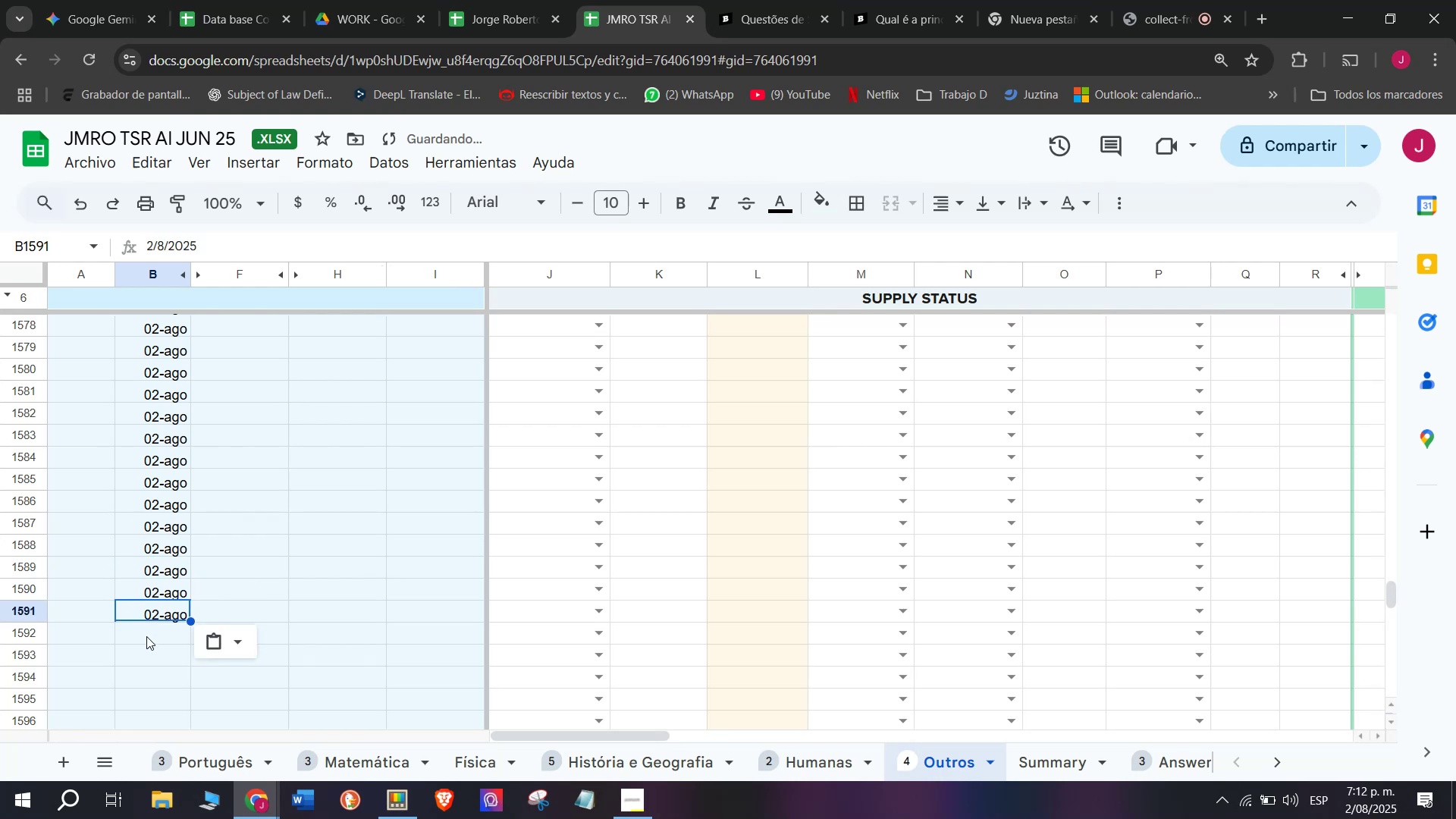 
key(Control+ControlLeft)
 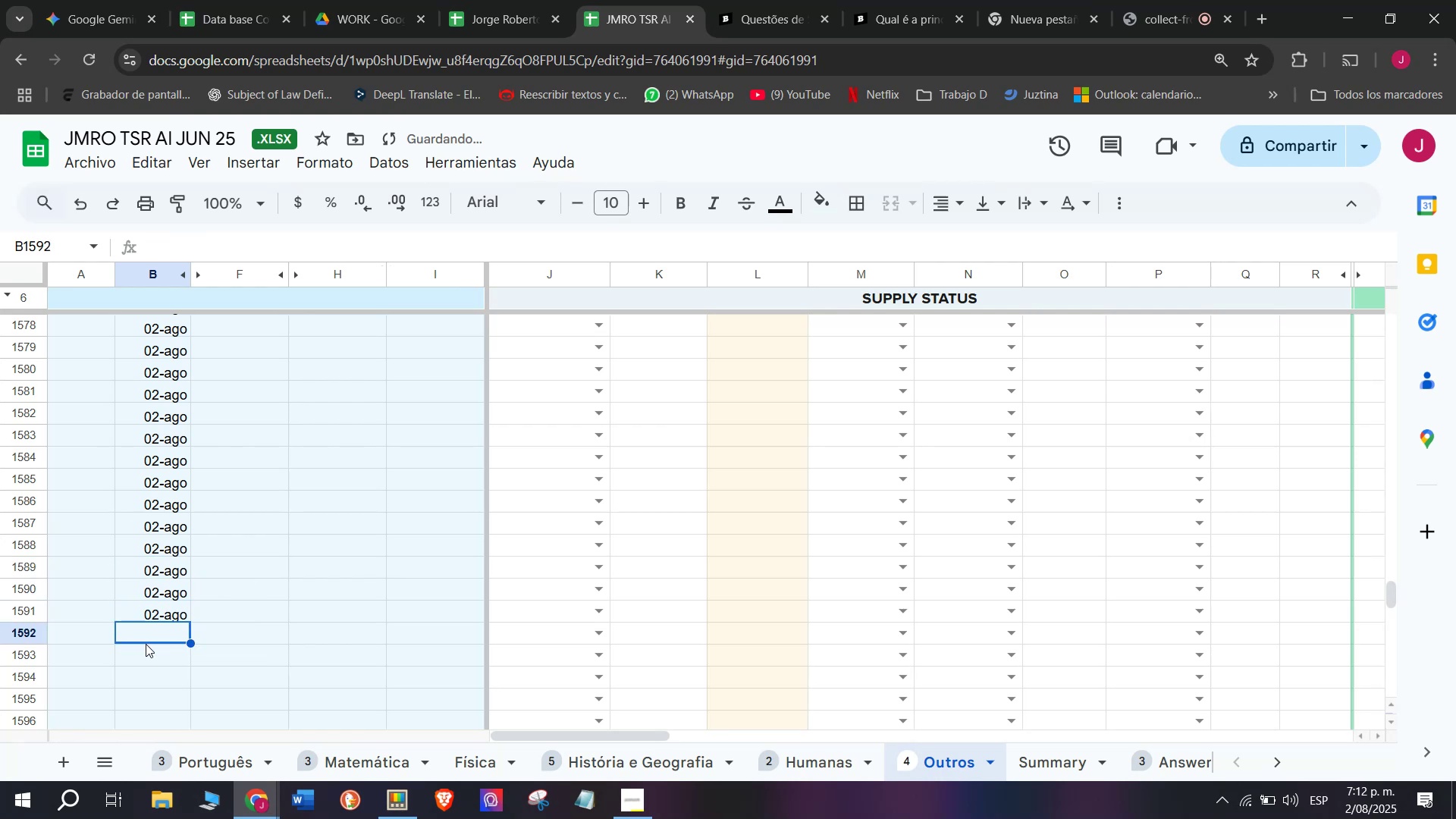 
key(Control+V)
 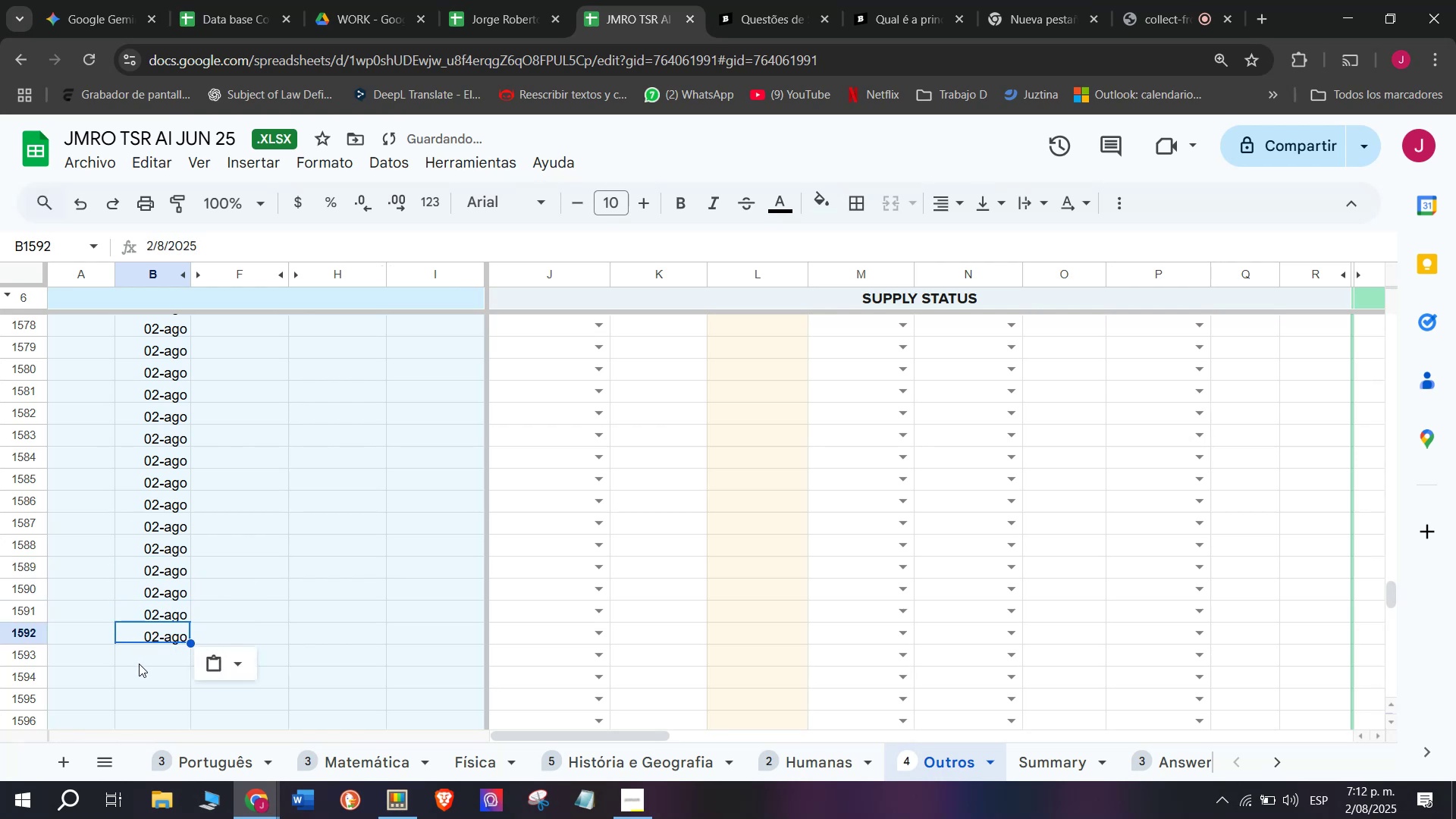 
key(Control+ControlLeft)
 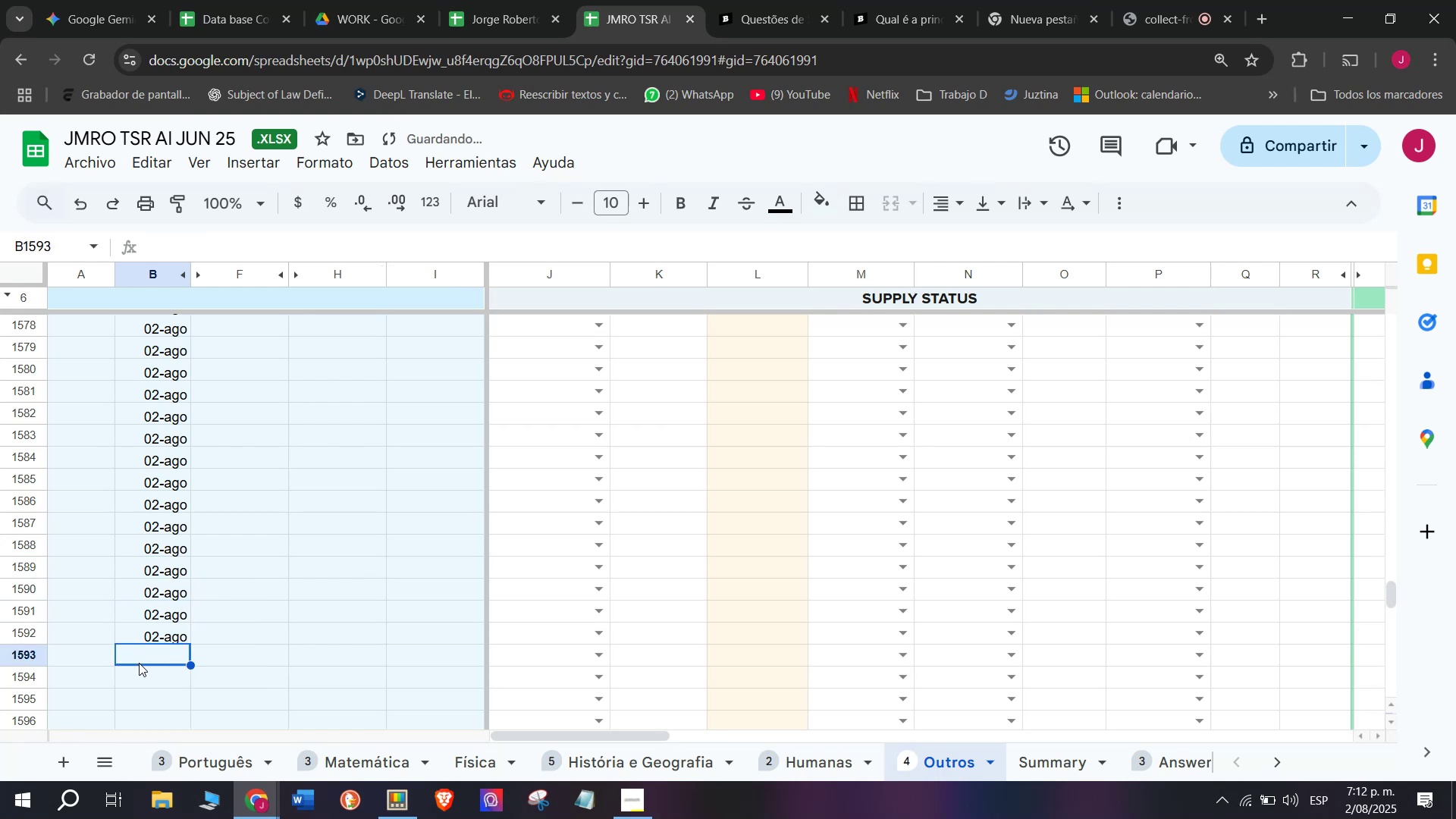 
key(Control+V)
 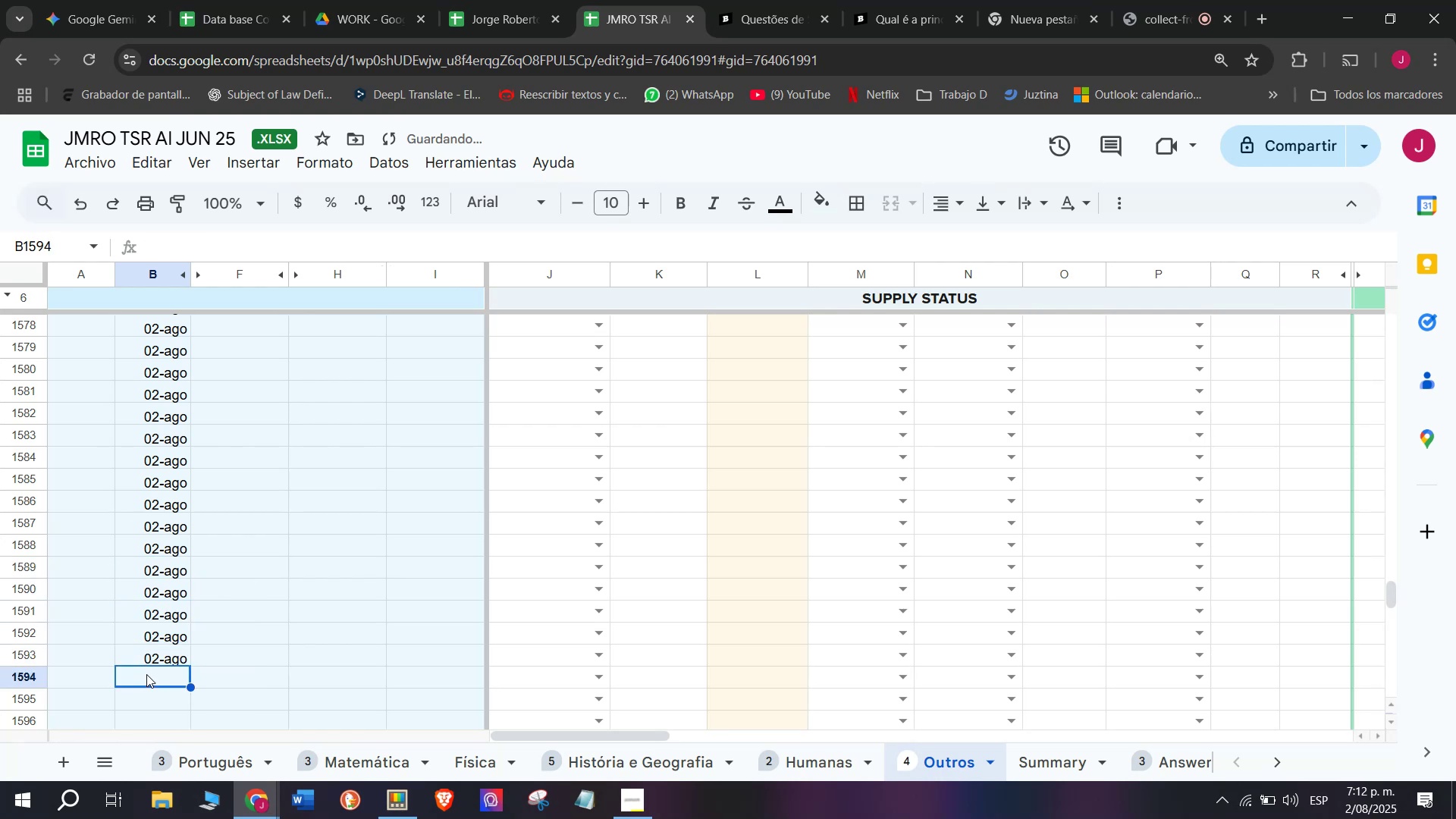 
key(Control+ControlLeft)
 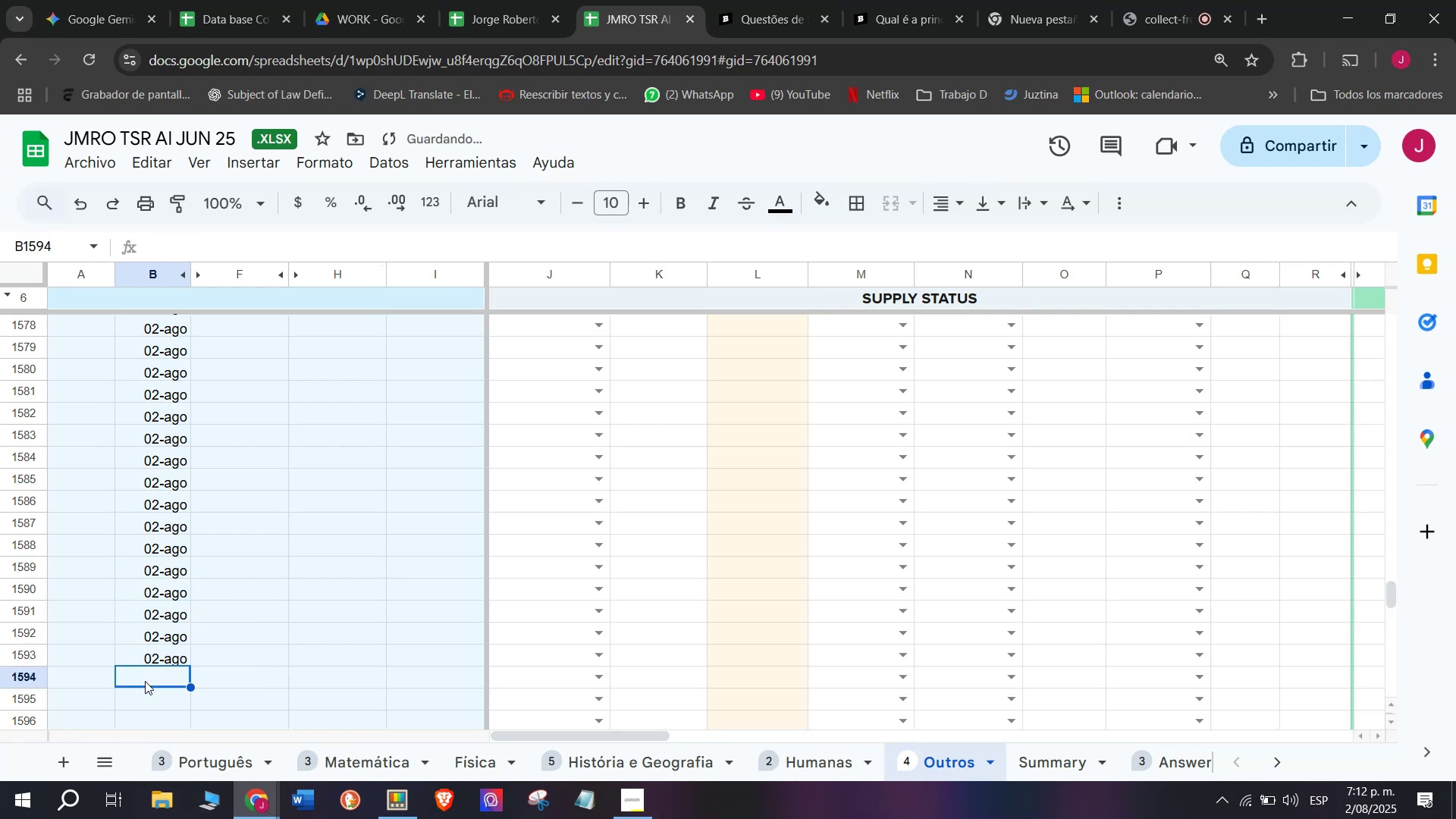 
key(Control+V)
 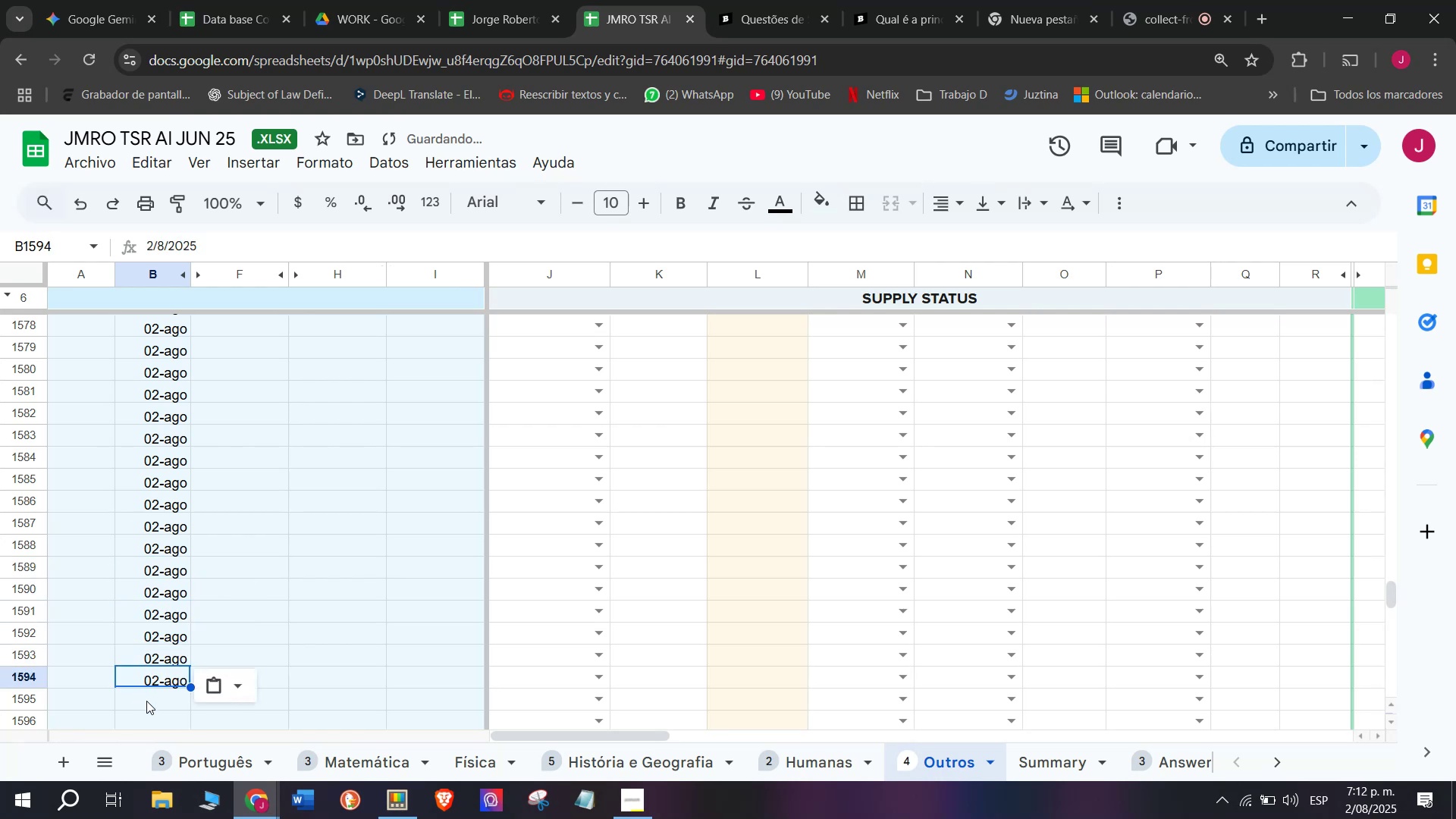 
key(Control+ControlLeft)
 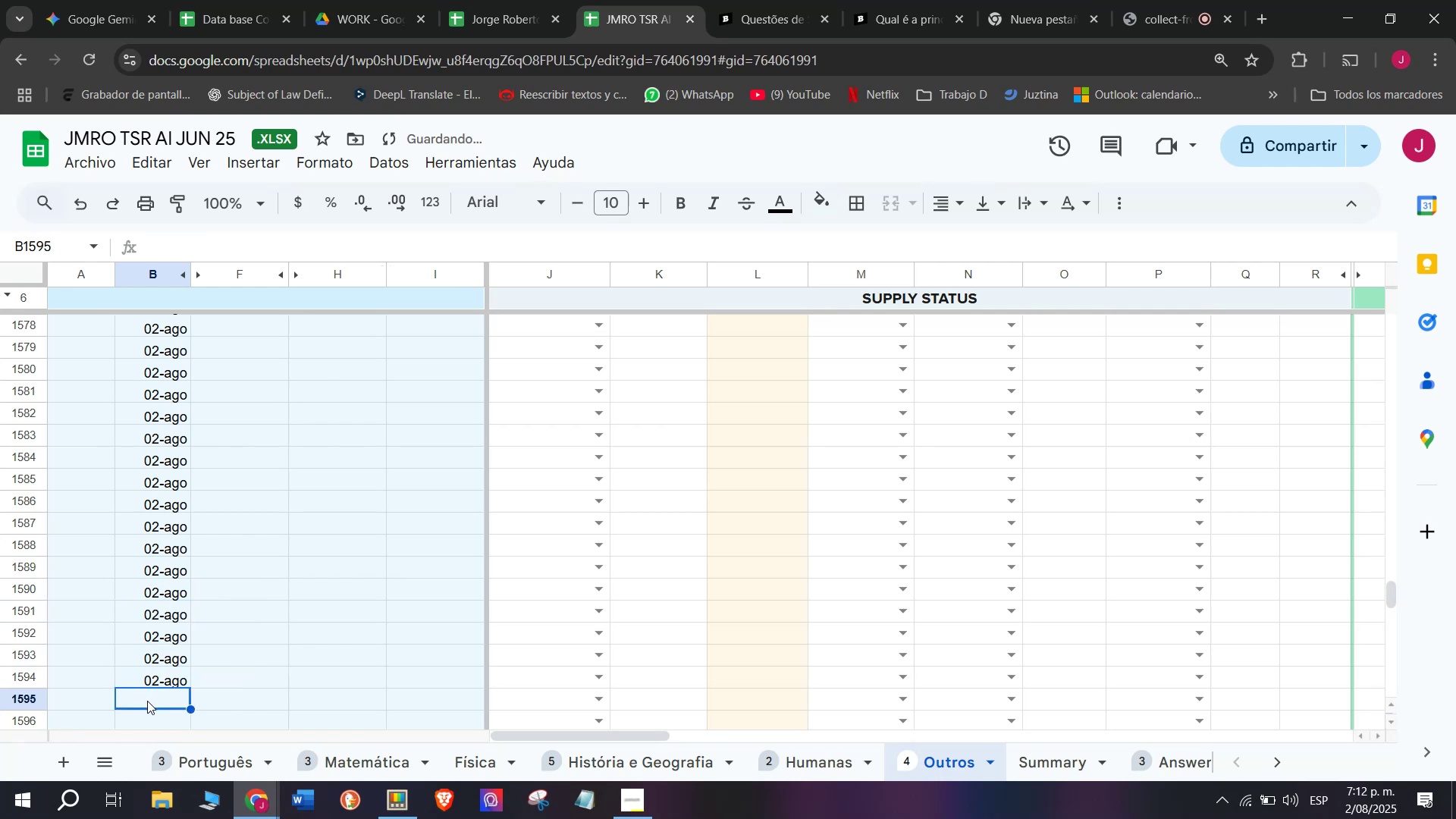 
key(Control+V)
 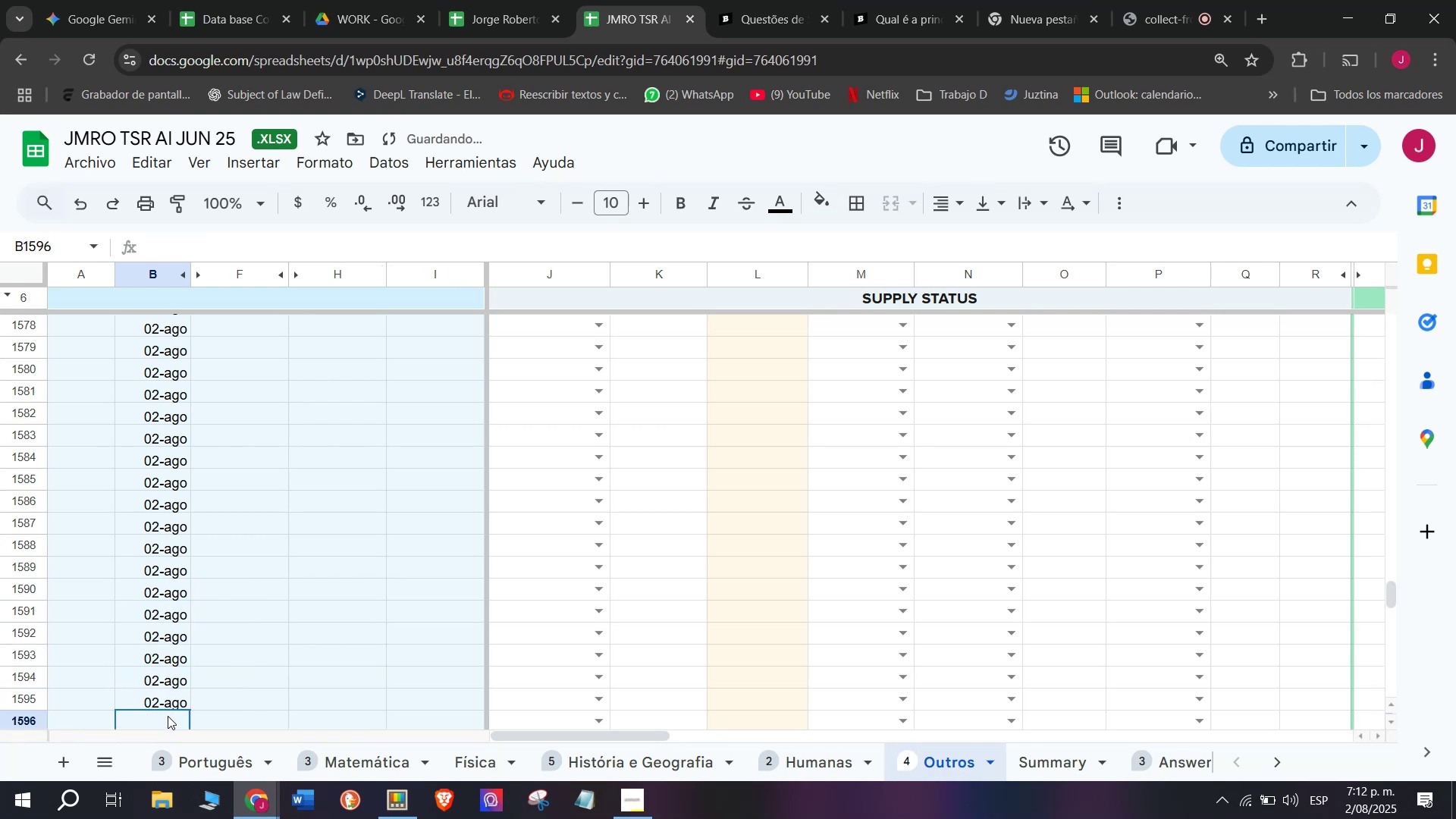 
key(Control+ControlLeft)
 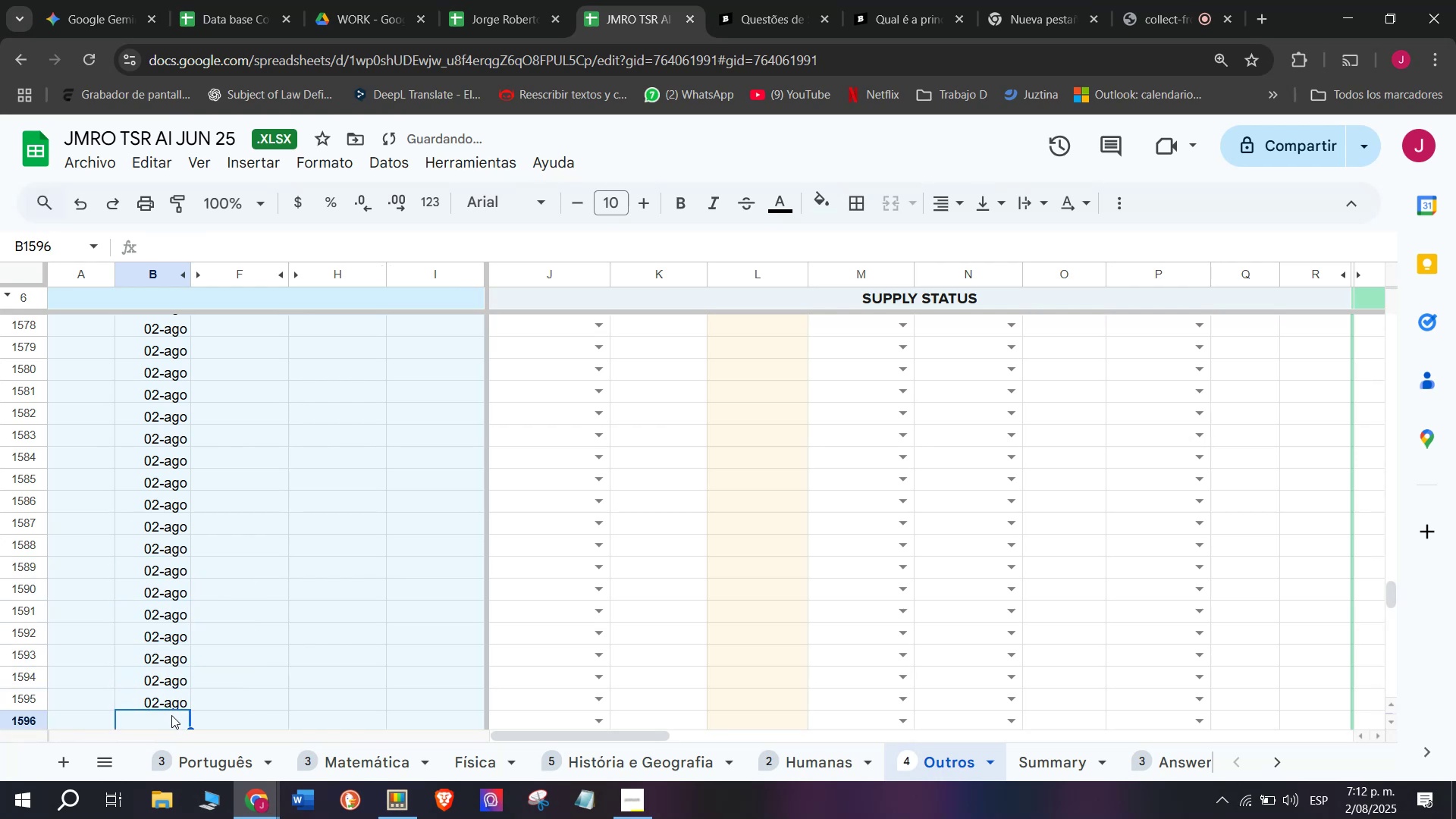 
key(Control+V)
 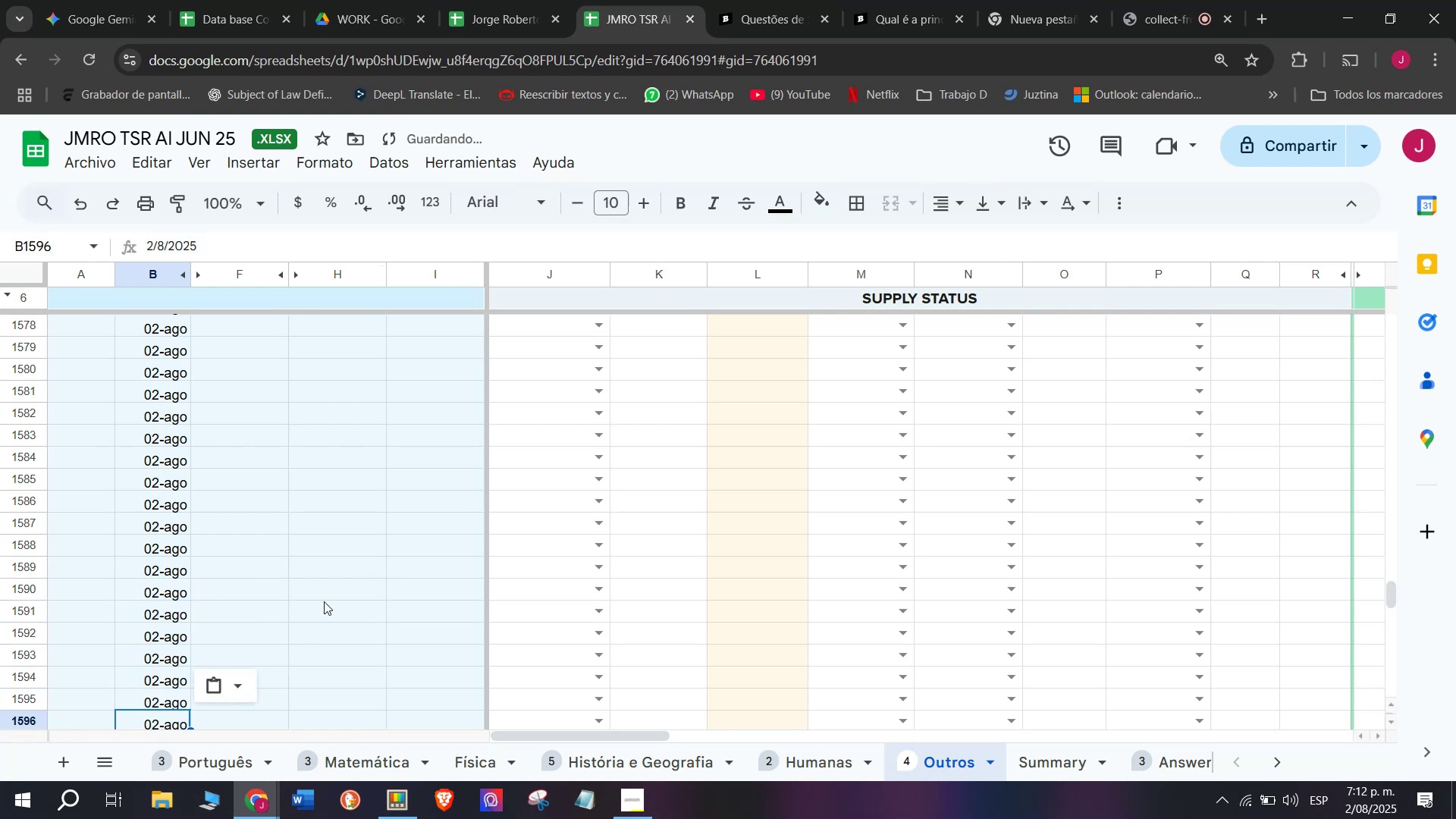 
scroll: coordinate [324, 601], scroll_direction: up, amount: 2.0
 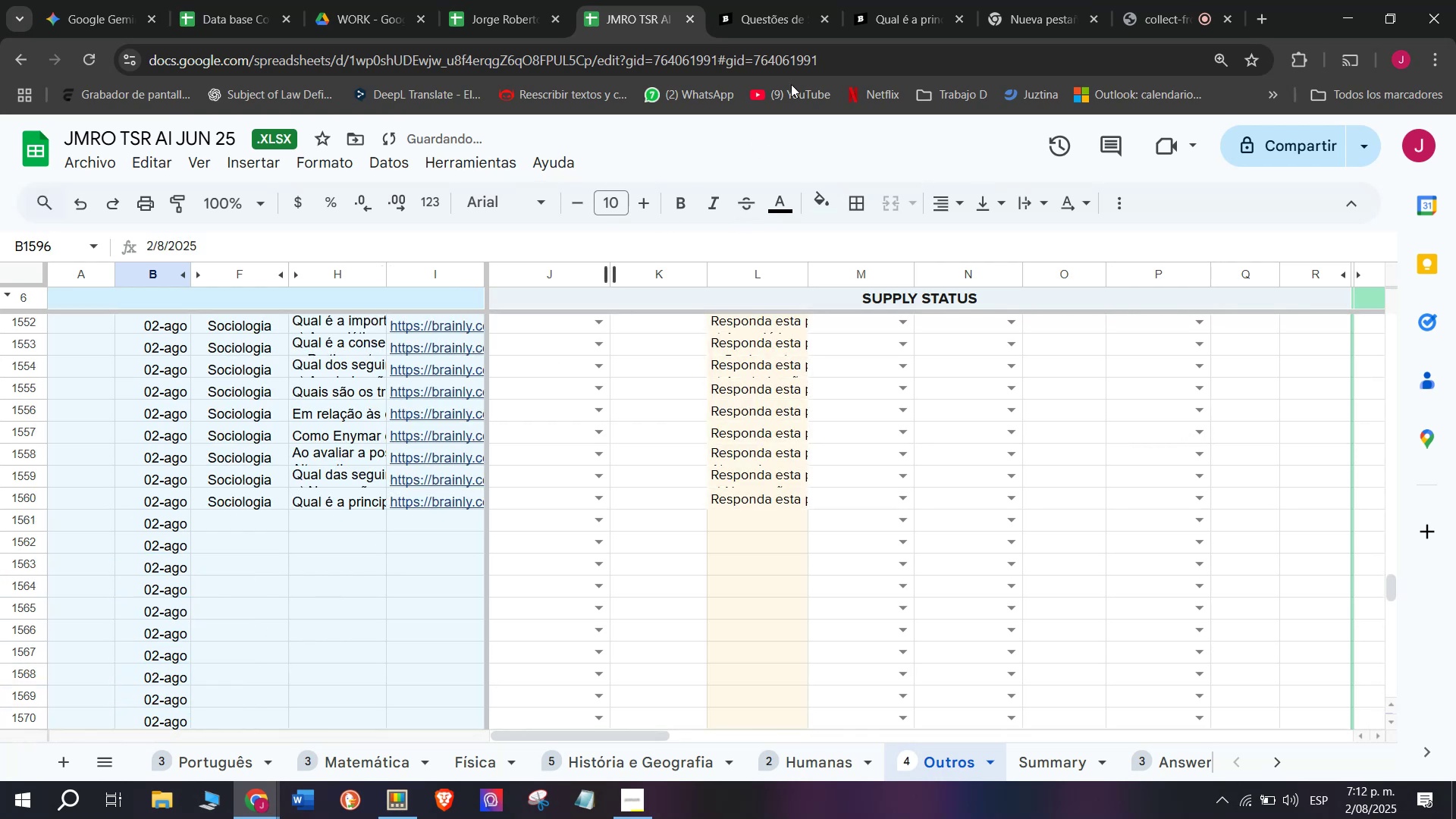 
left_click([802, 0])
 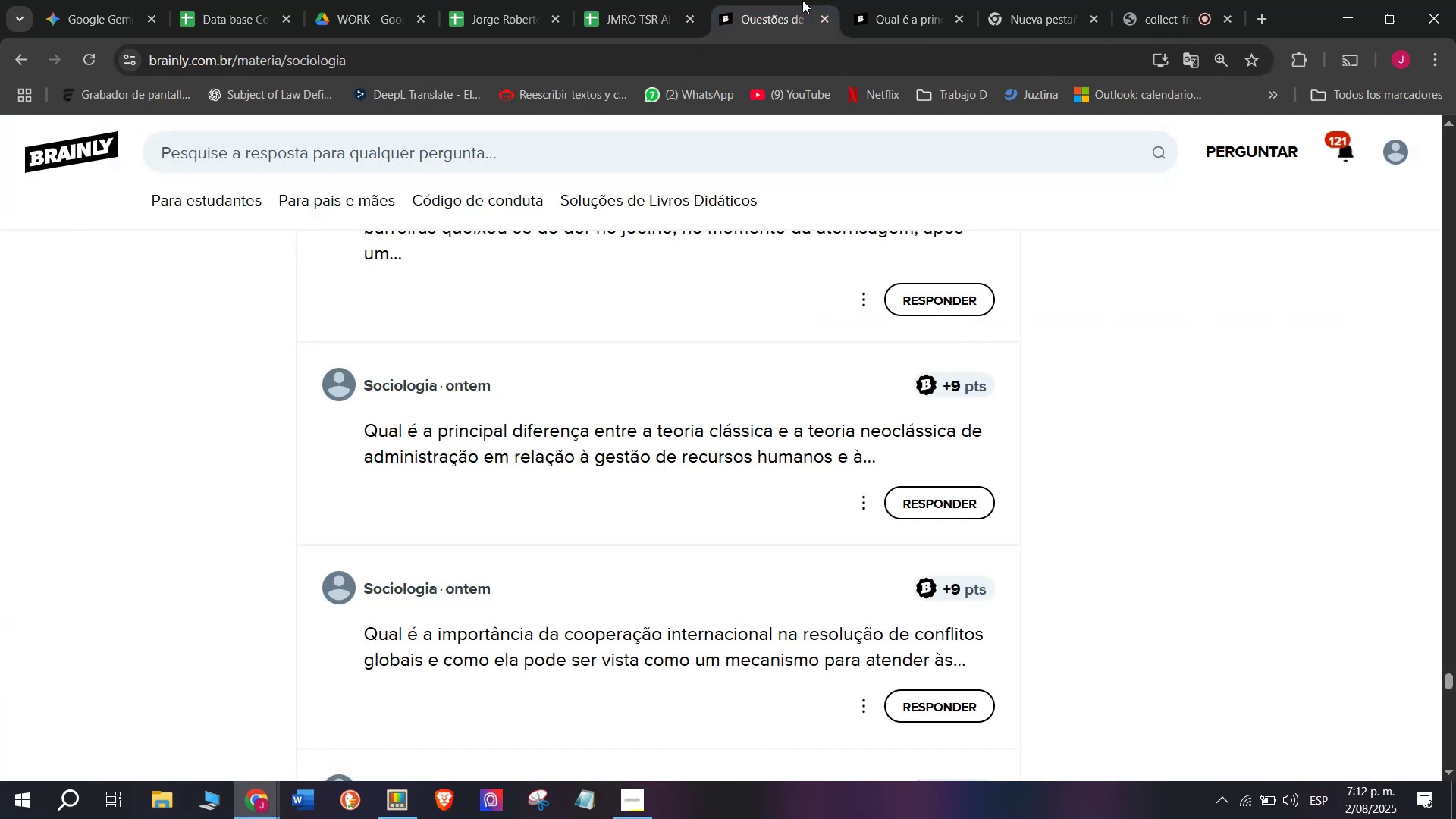 
left_click([912, 5])
 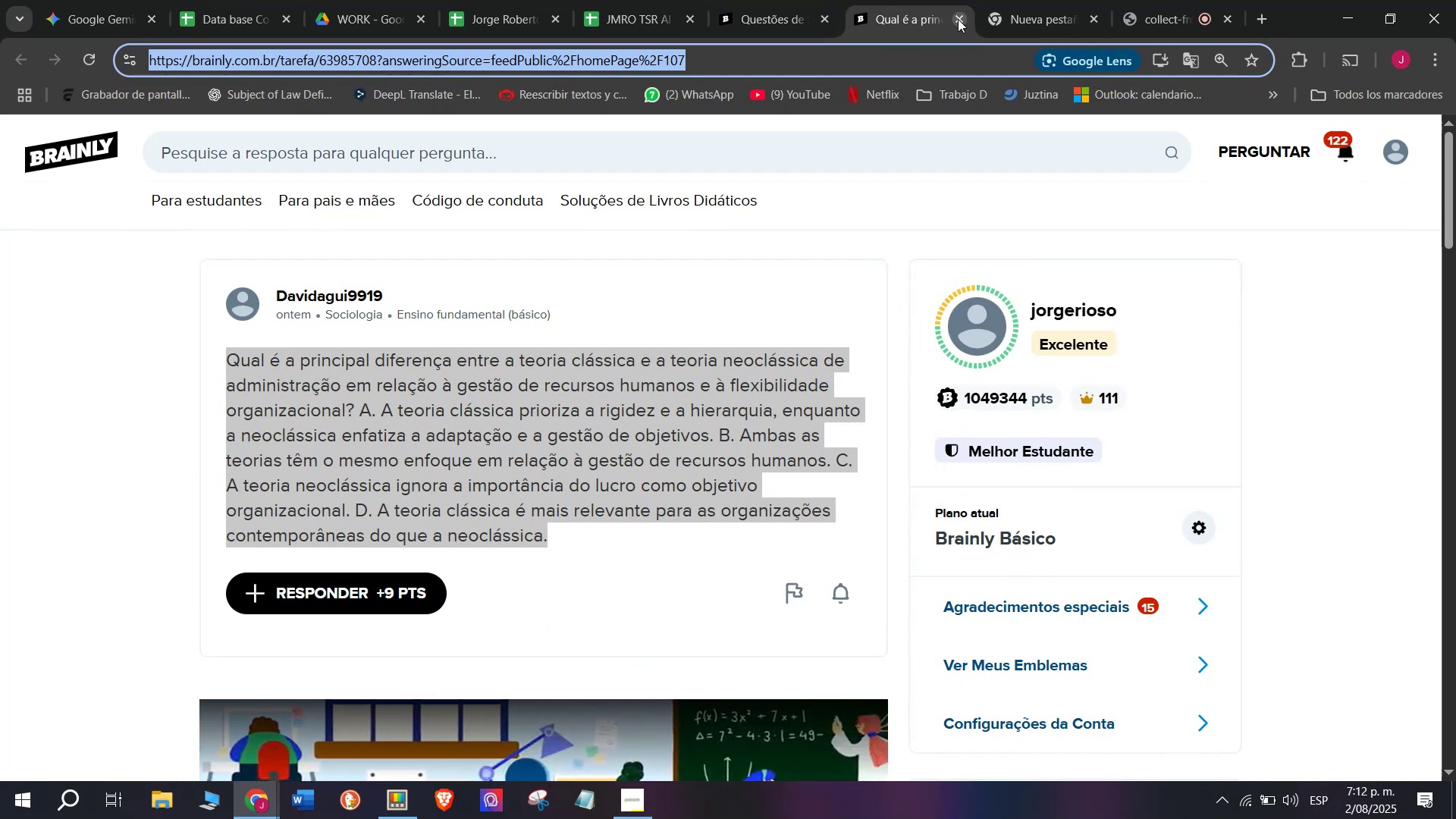 
left_click([770, 2])
 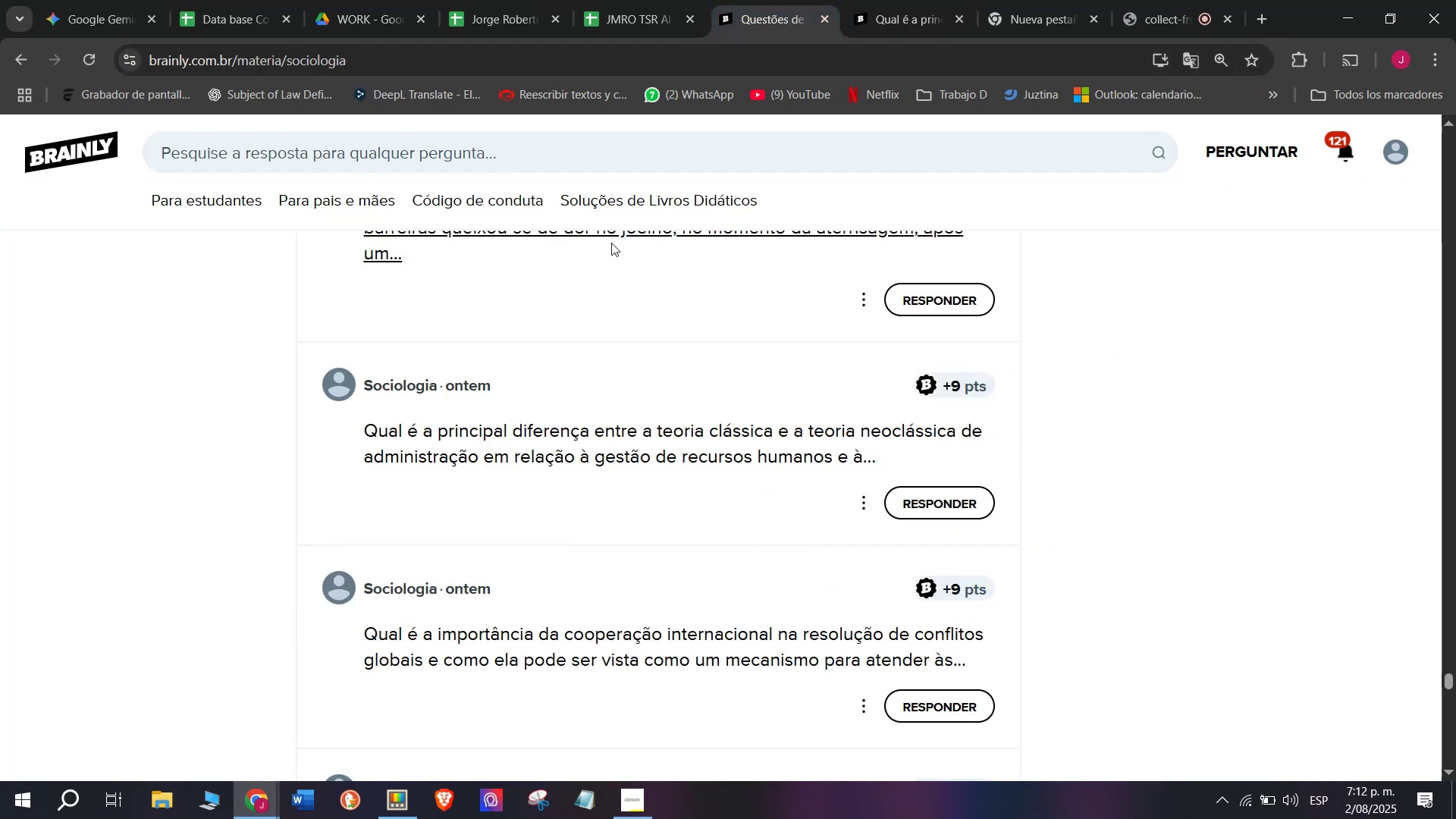 
scroll: coordinate [601, 270], scroll_direction: down, amount: 1.0
 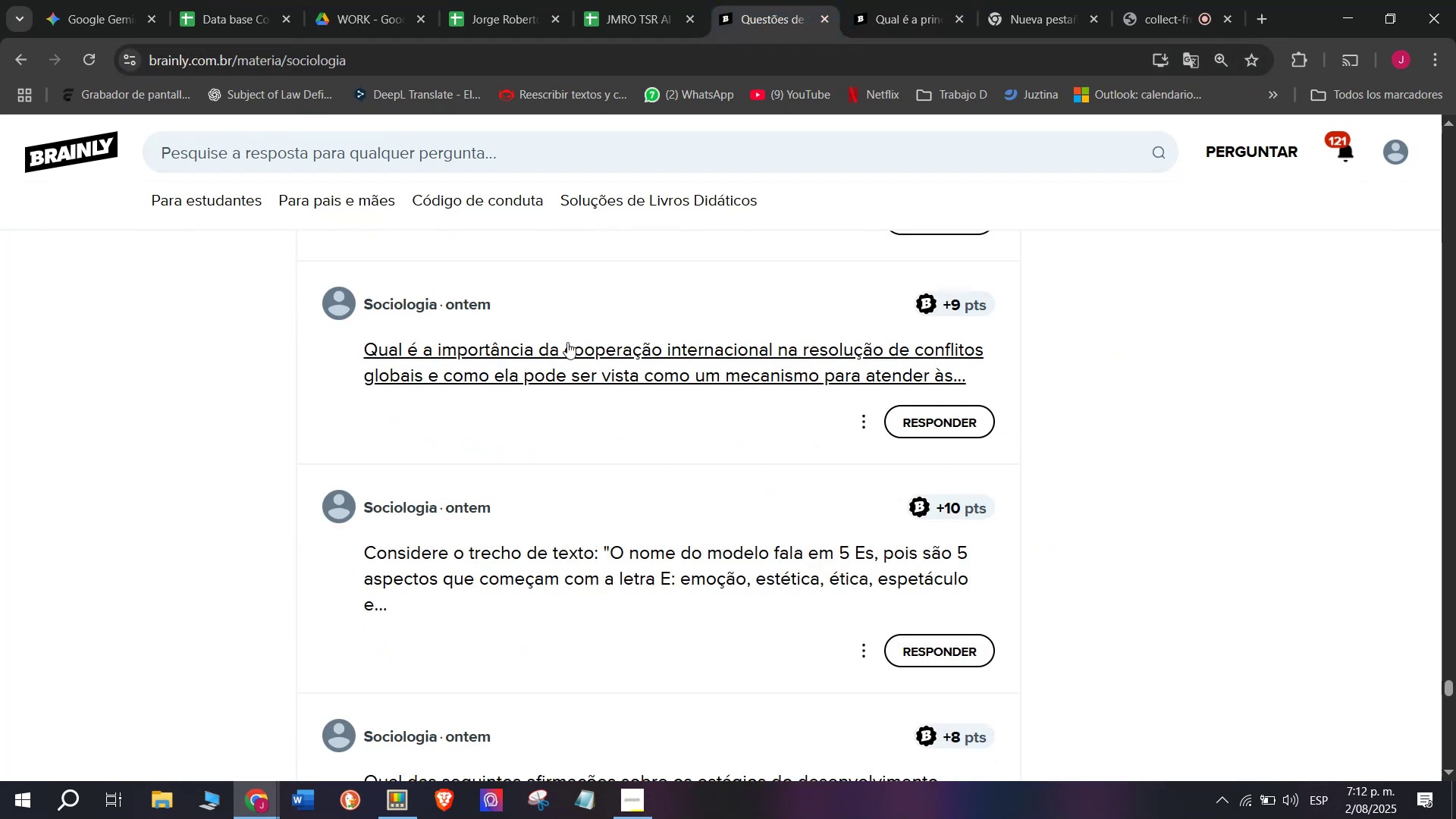 
right_click([564, 350])
 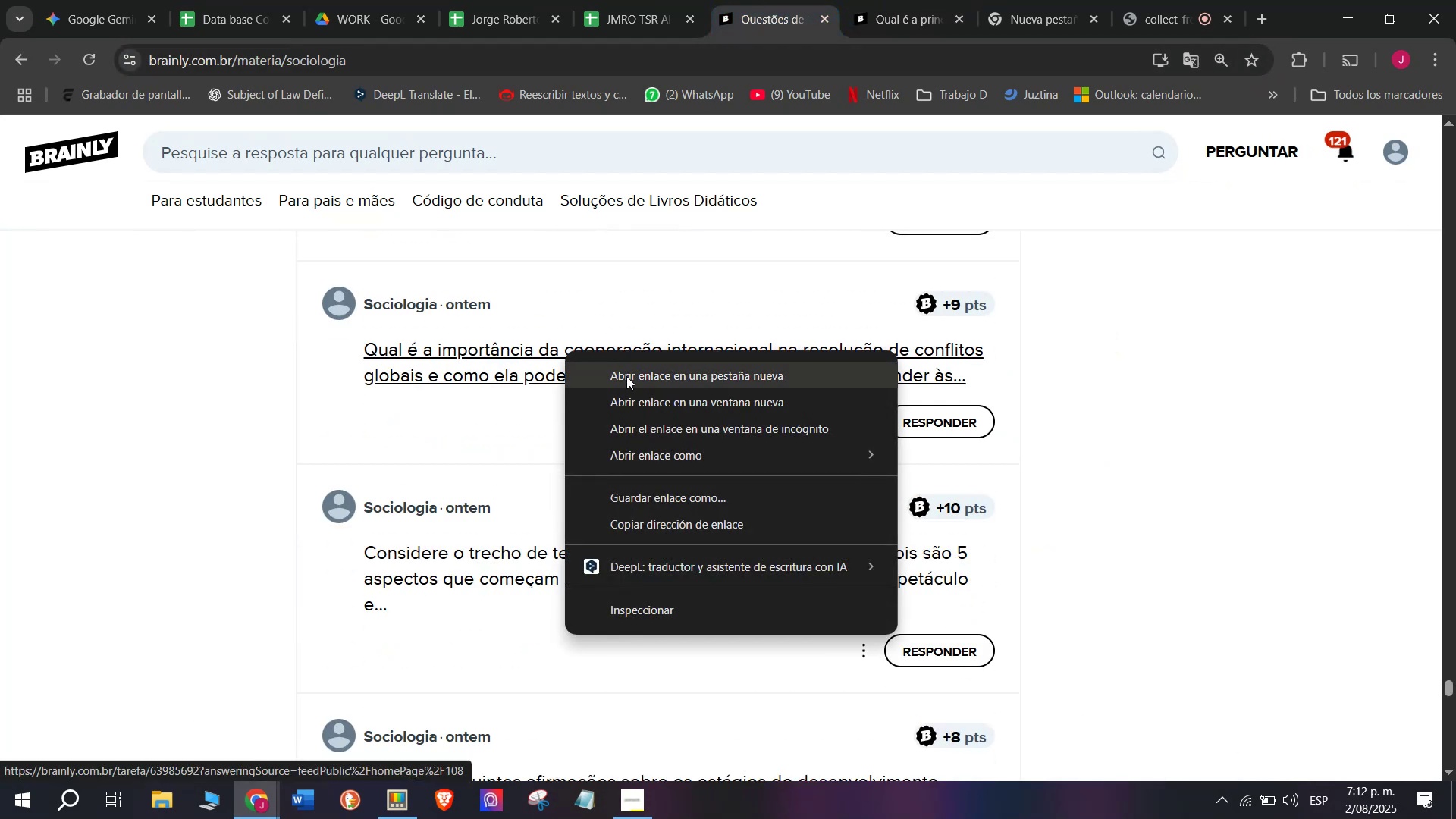 
left_click([626, 376])
 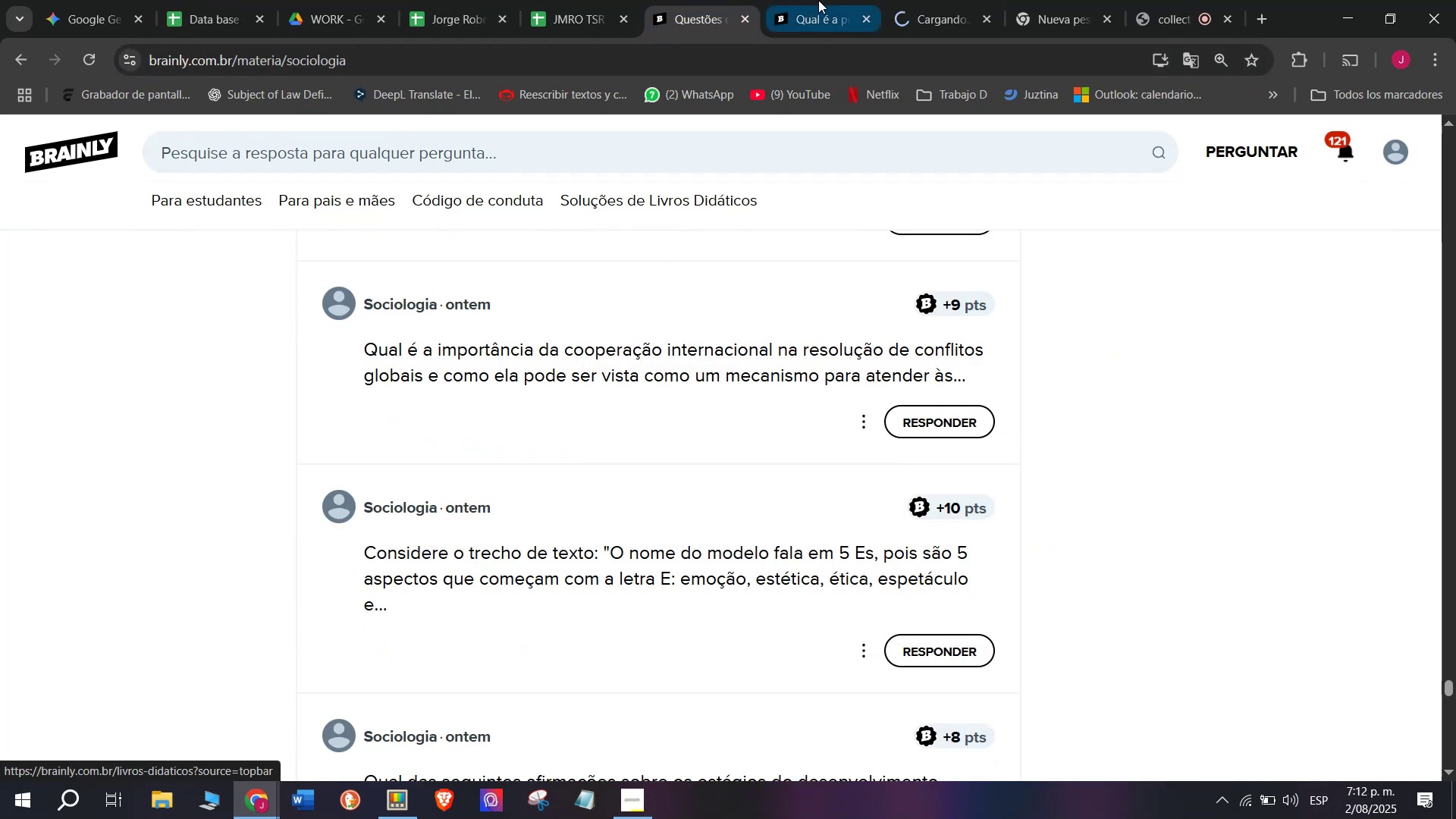 
left_click([823, 0])
 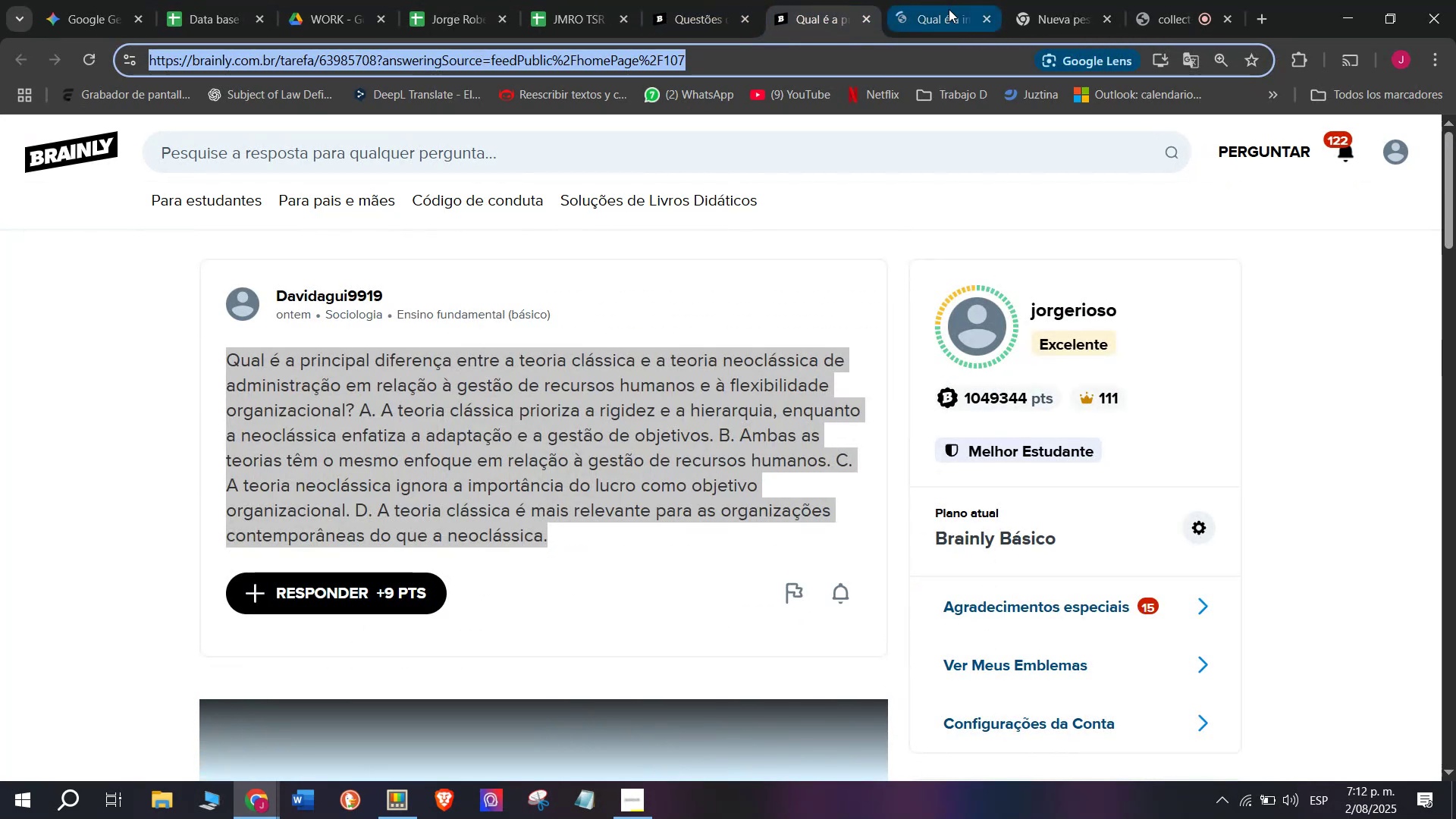 
double_click([847, 1])
 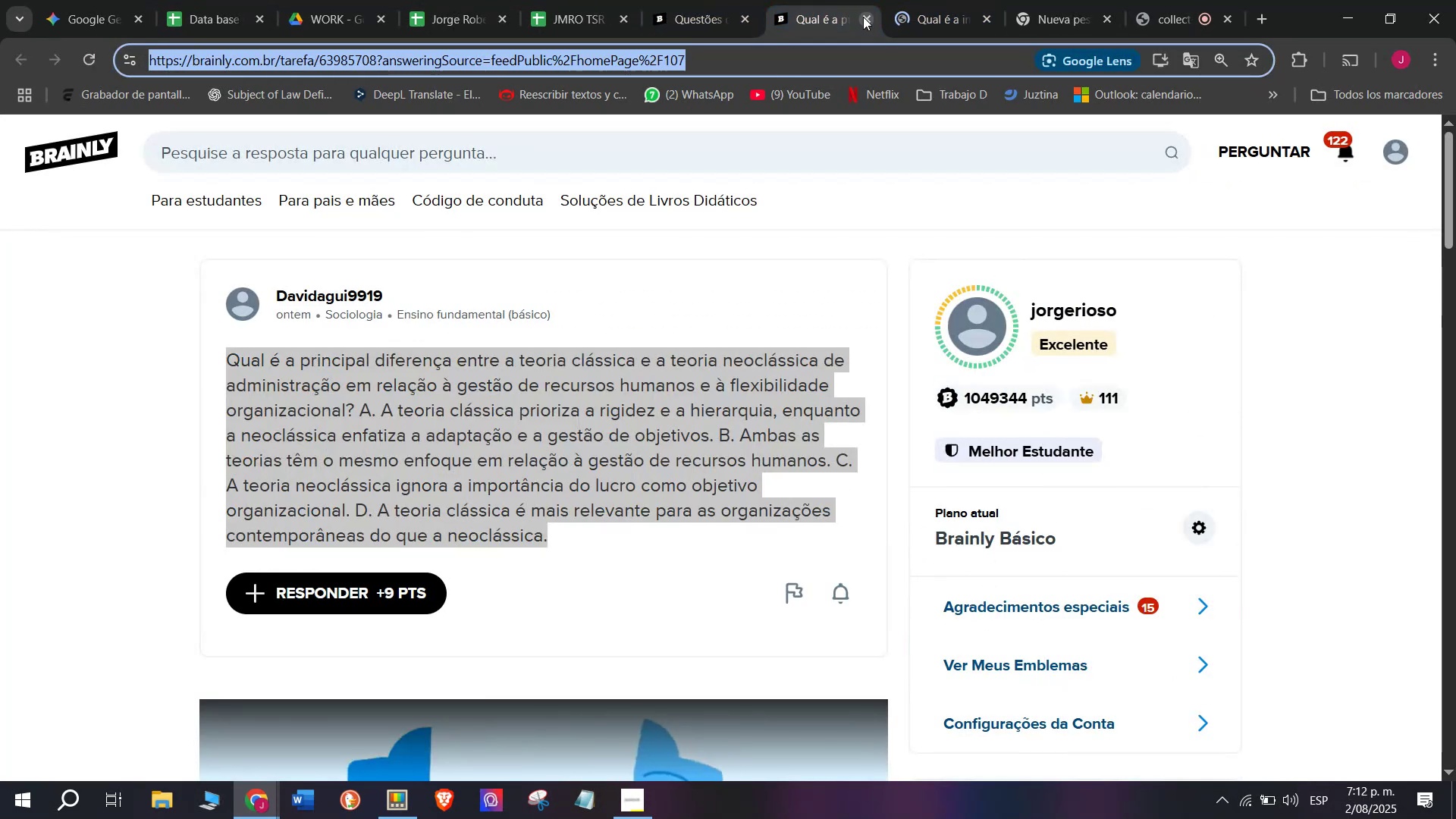 
triple_click([863, 17])
 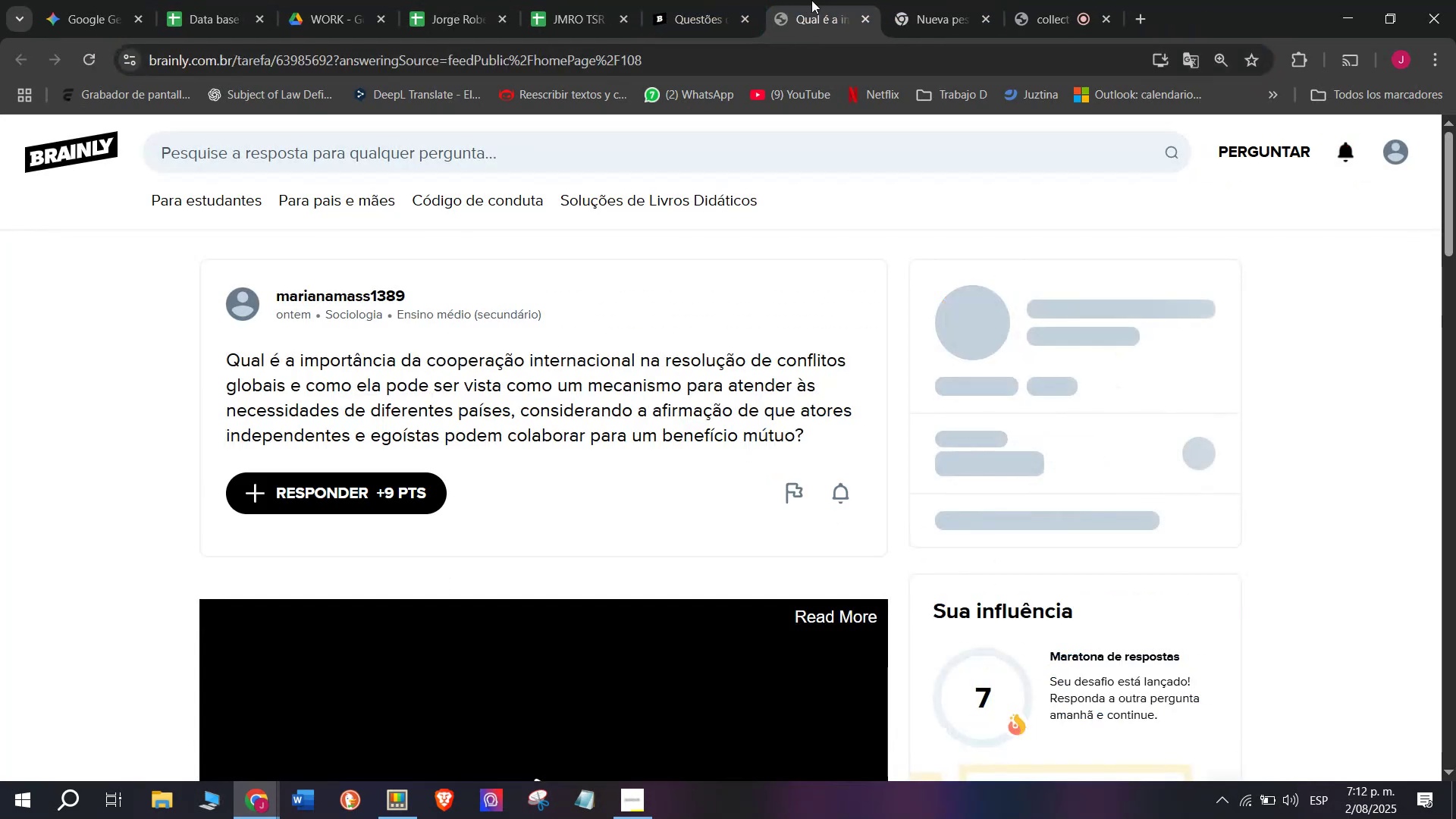 
triple_click([811, 0])
 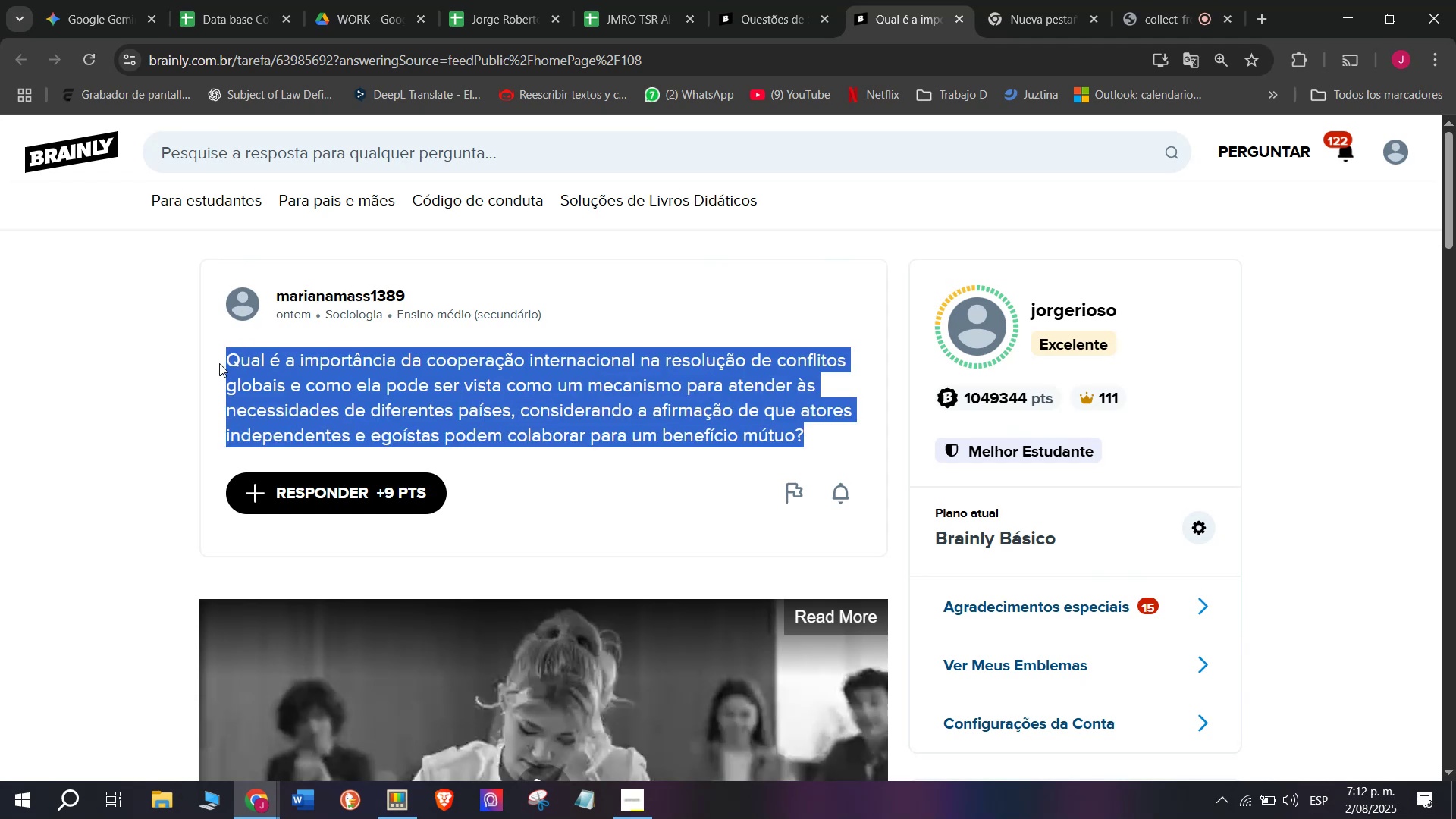 
key(Control+C)
 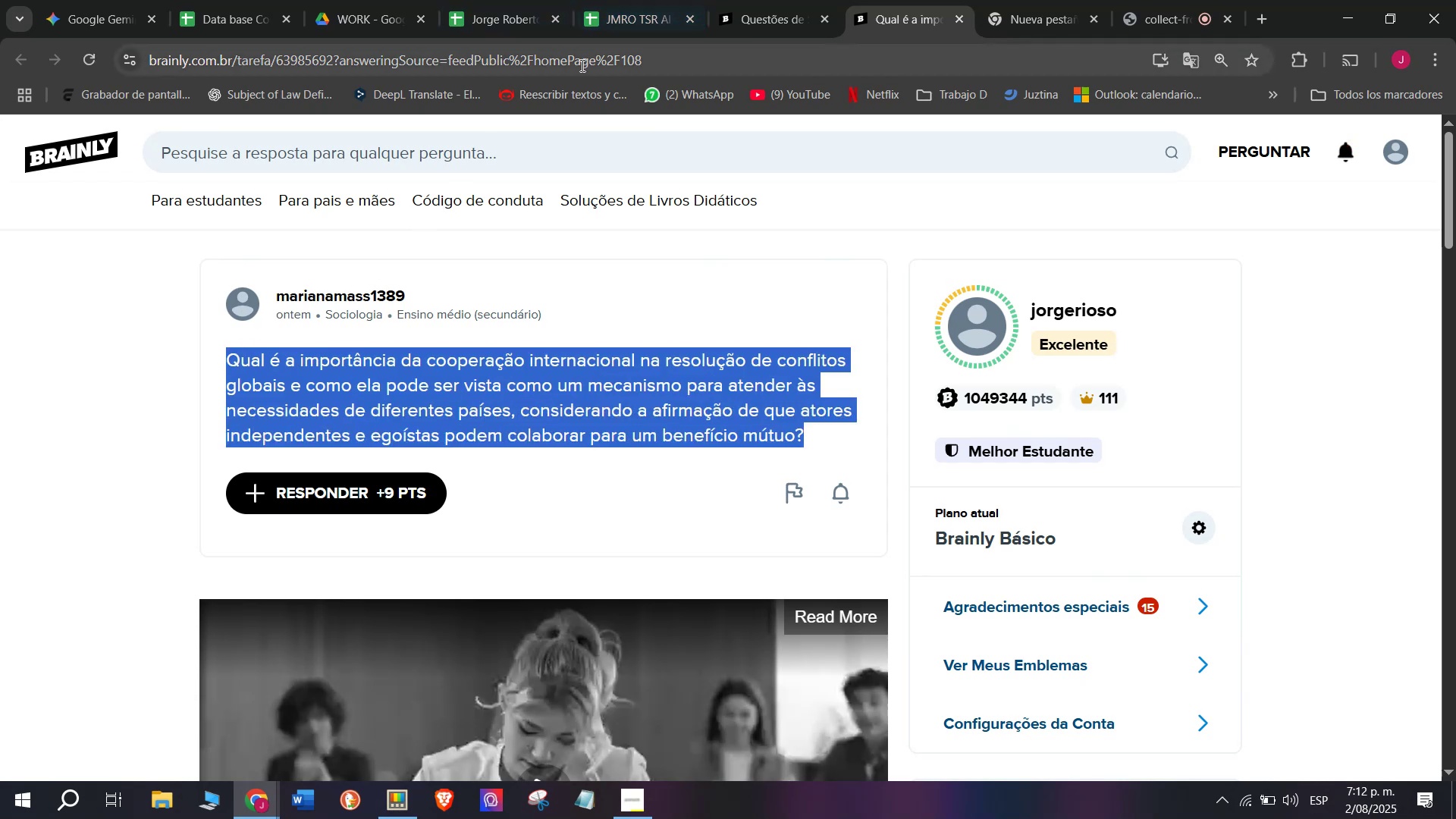 
double_click([581, 65])
 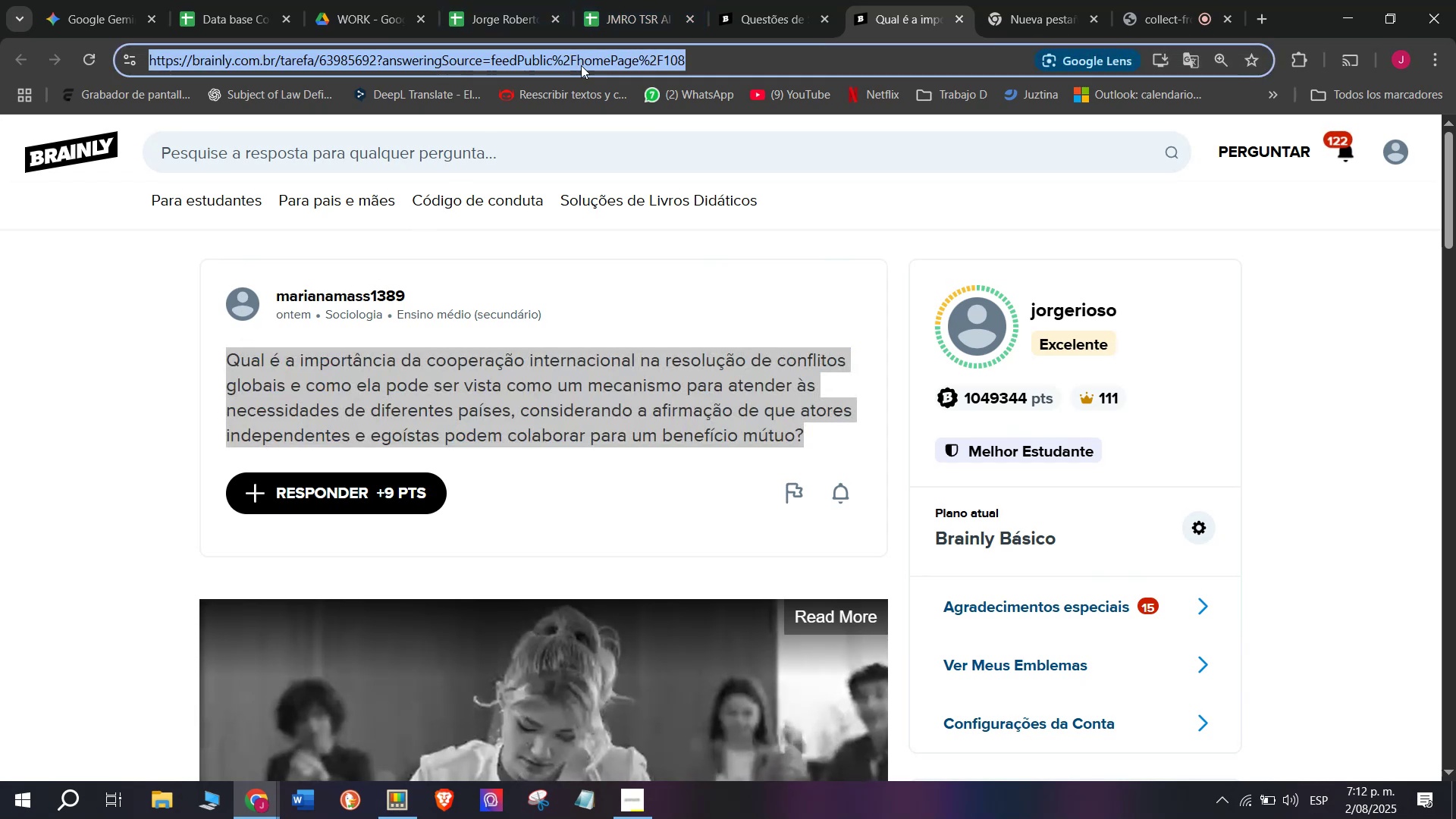 
triple_click([581, 65])
 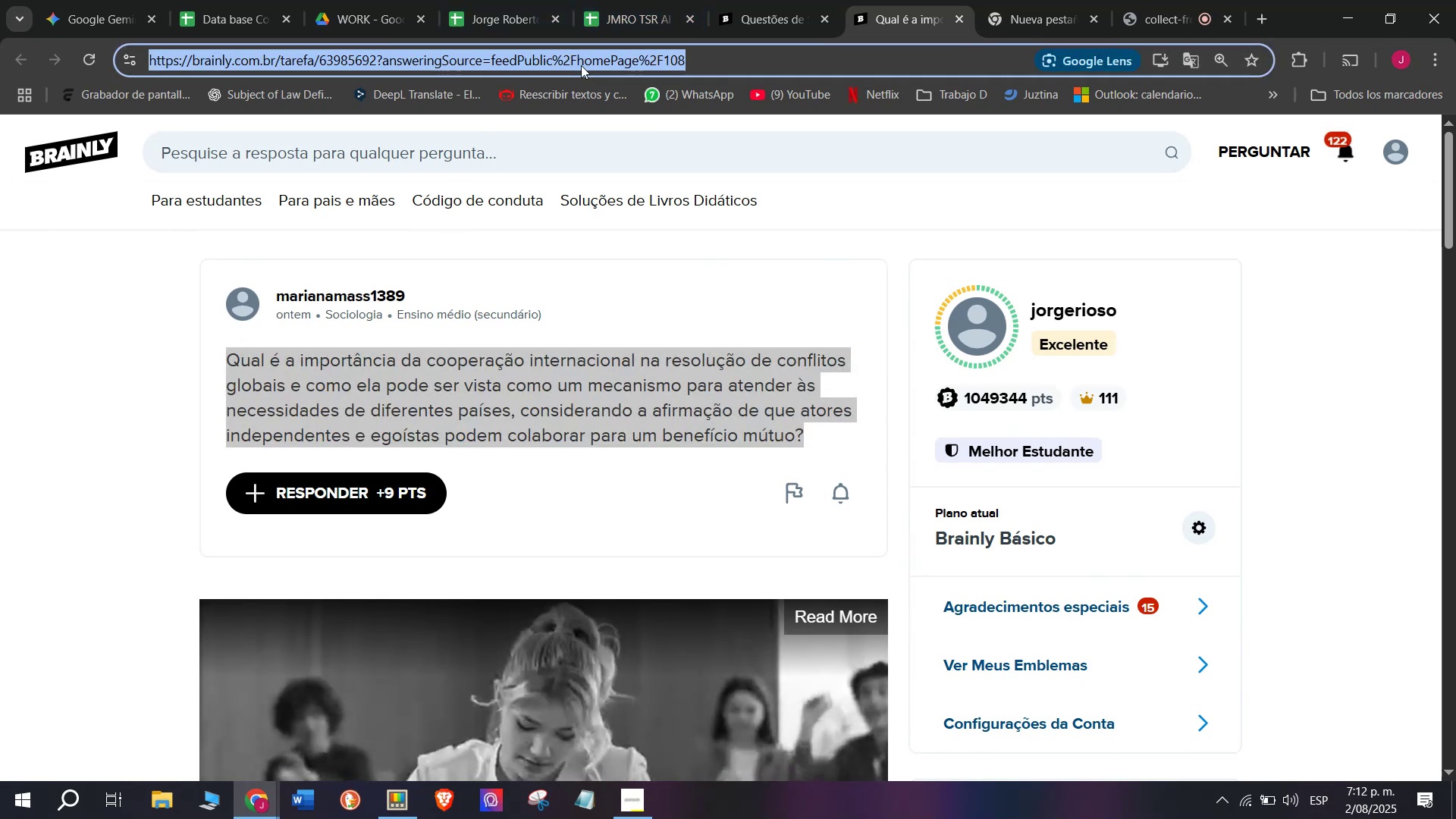 
key(Control+C)
 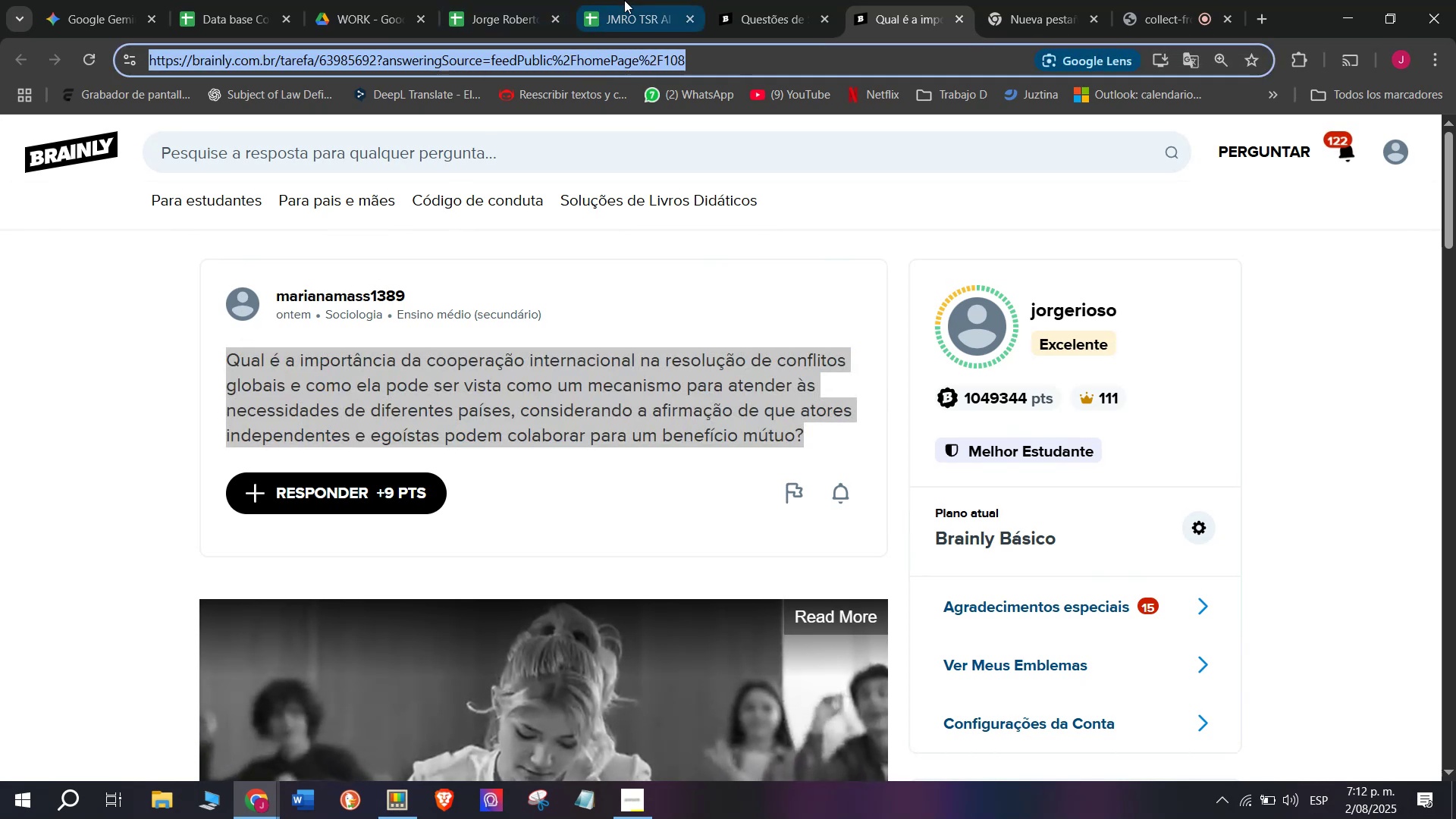 
left_click([637, 0])
 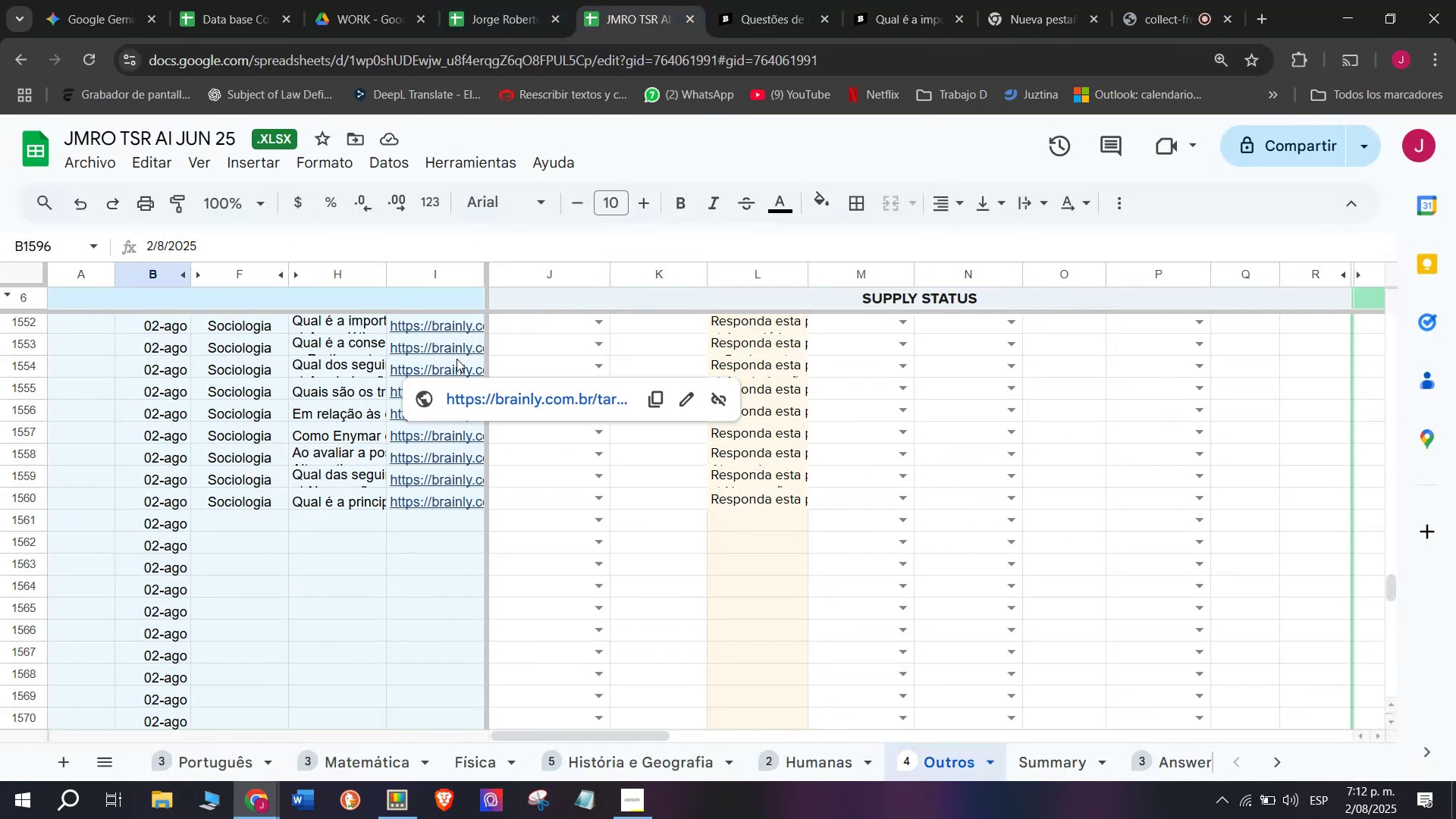 
double_click([451, 519])
 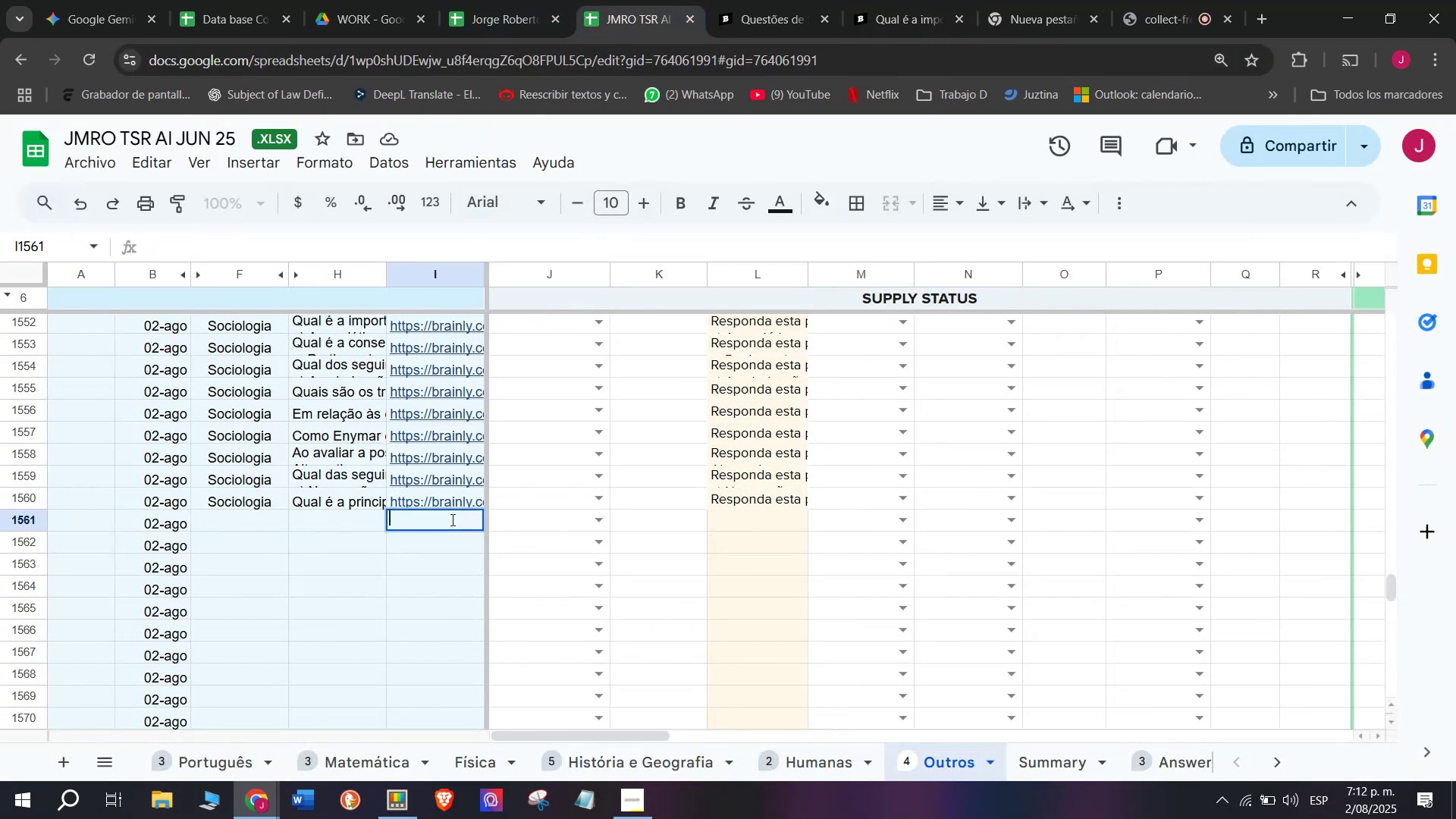 
key(Control+V)
 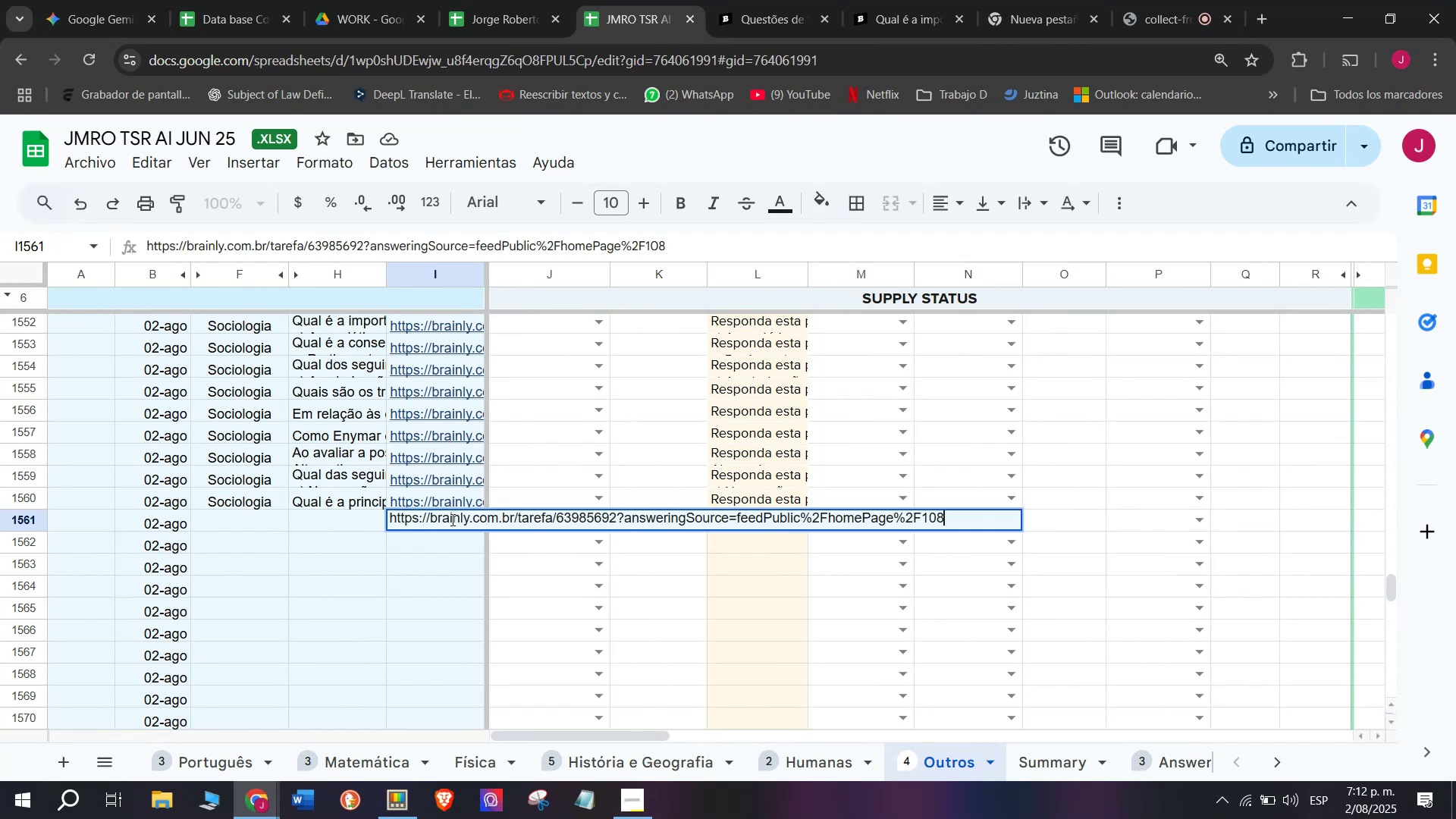 
key(Enter)
 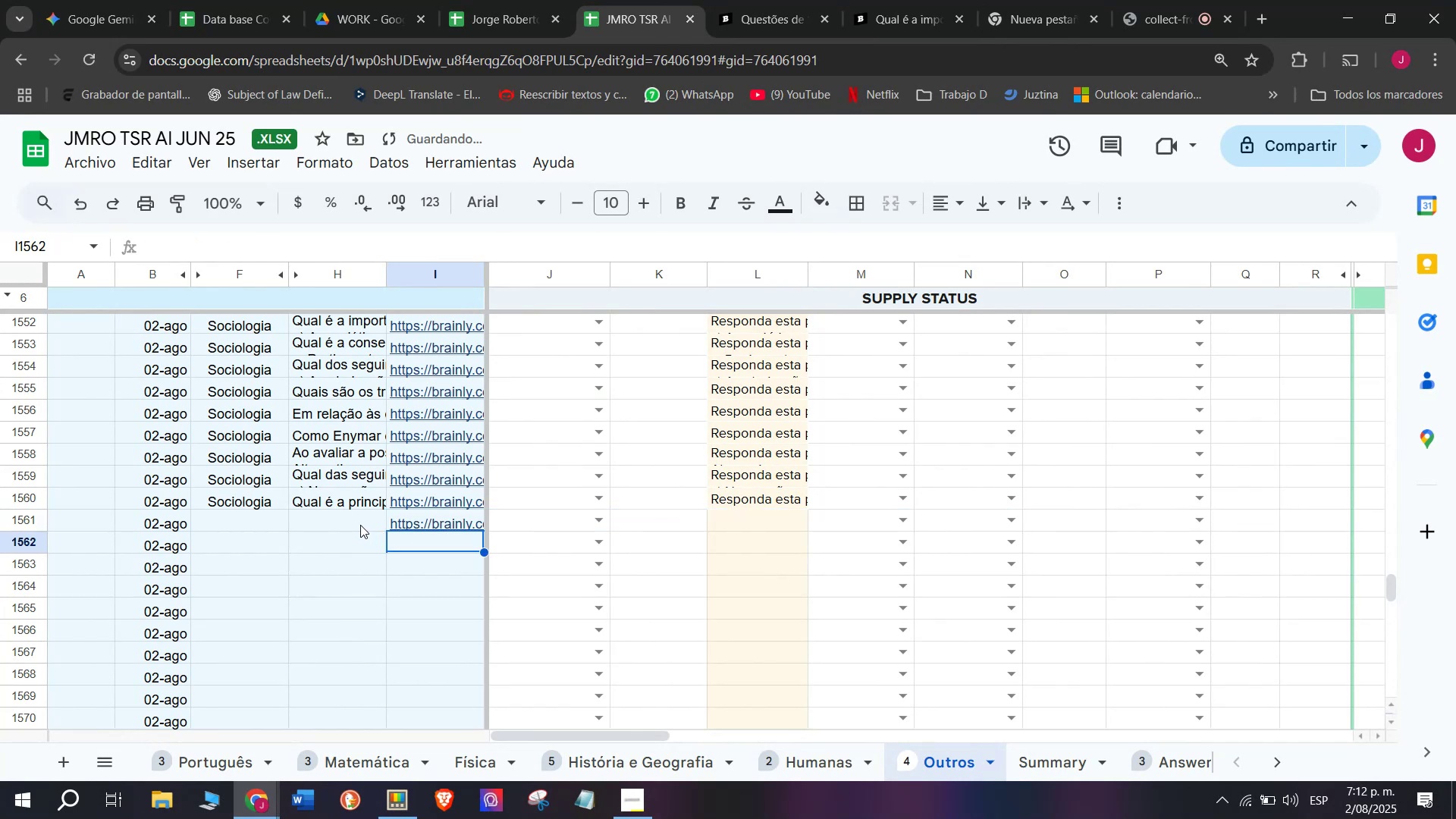 
left_click([360, 525])
 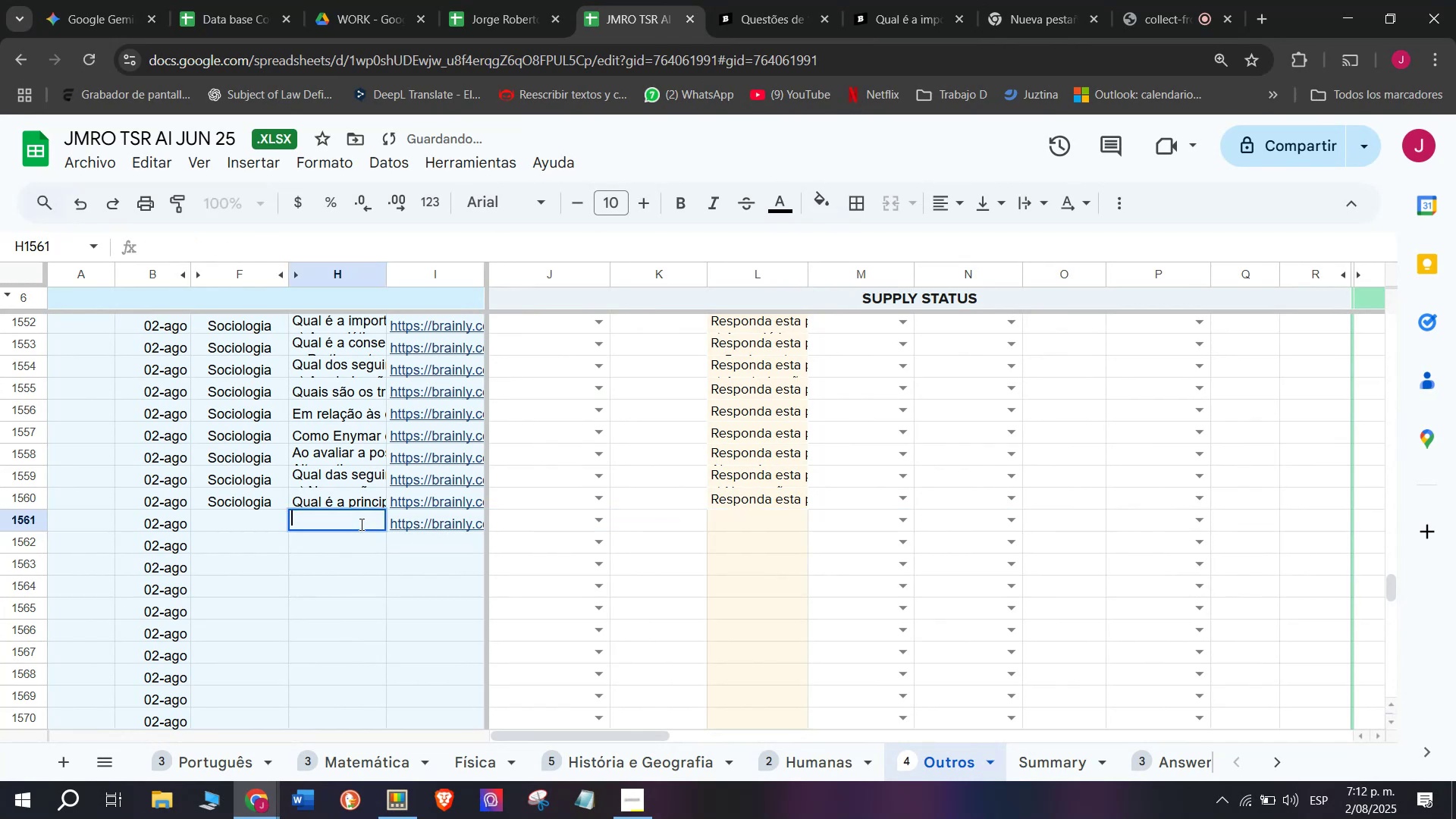 
key(Meta+V)
 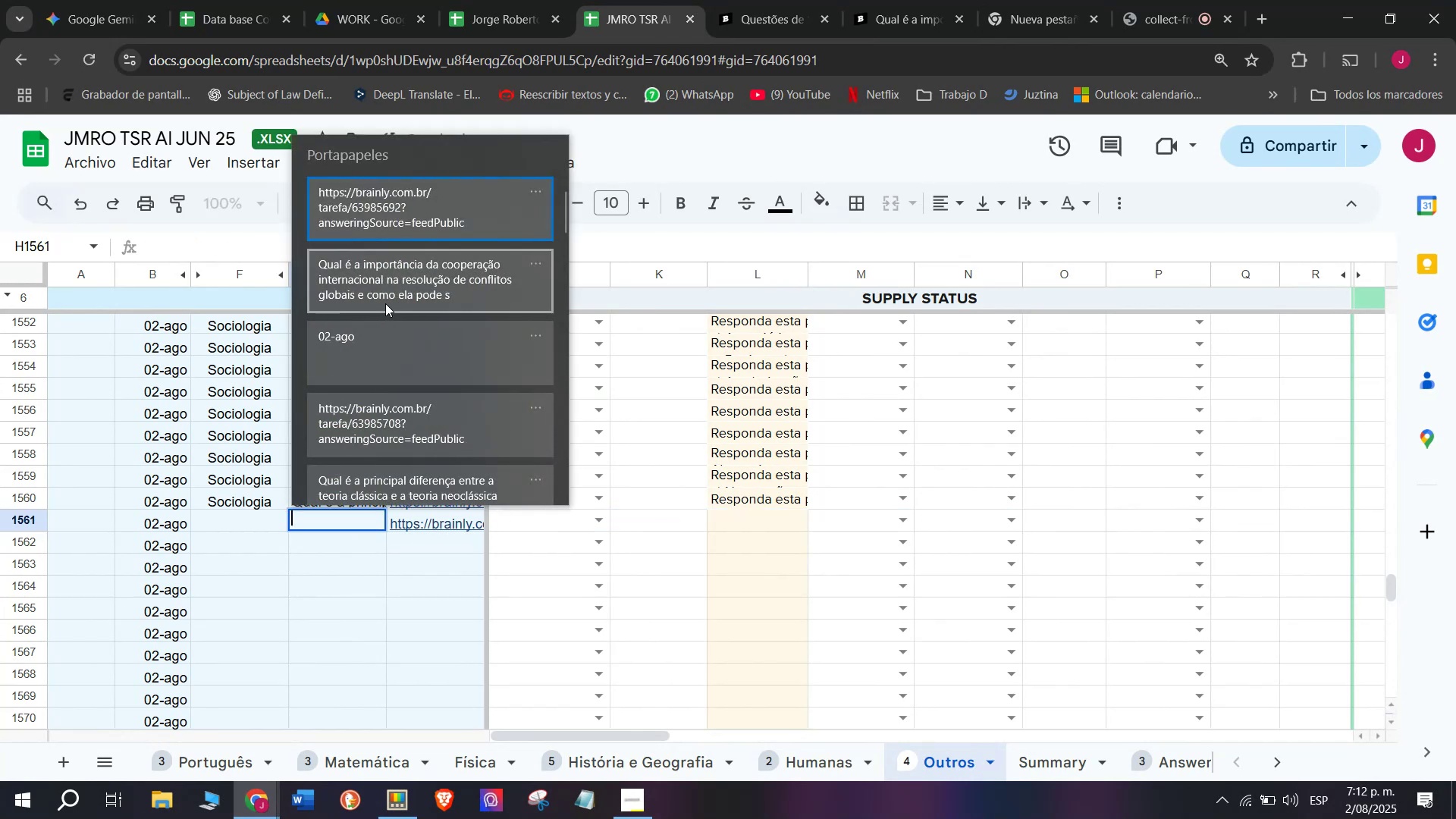 
left_click([385, 303])
 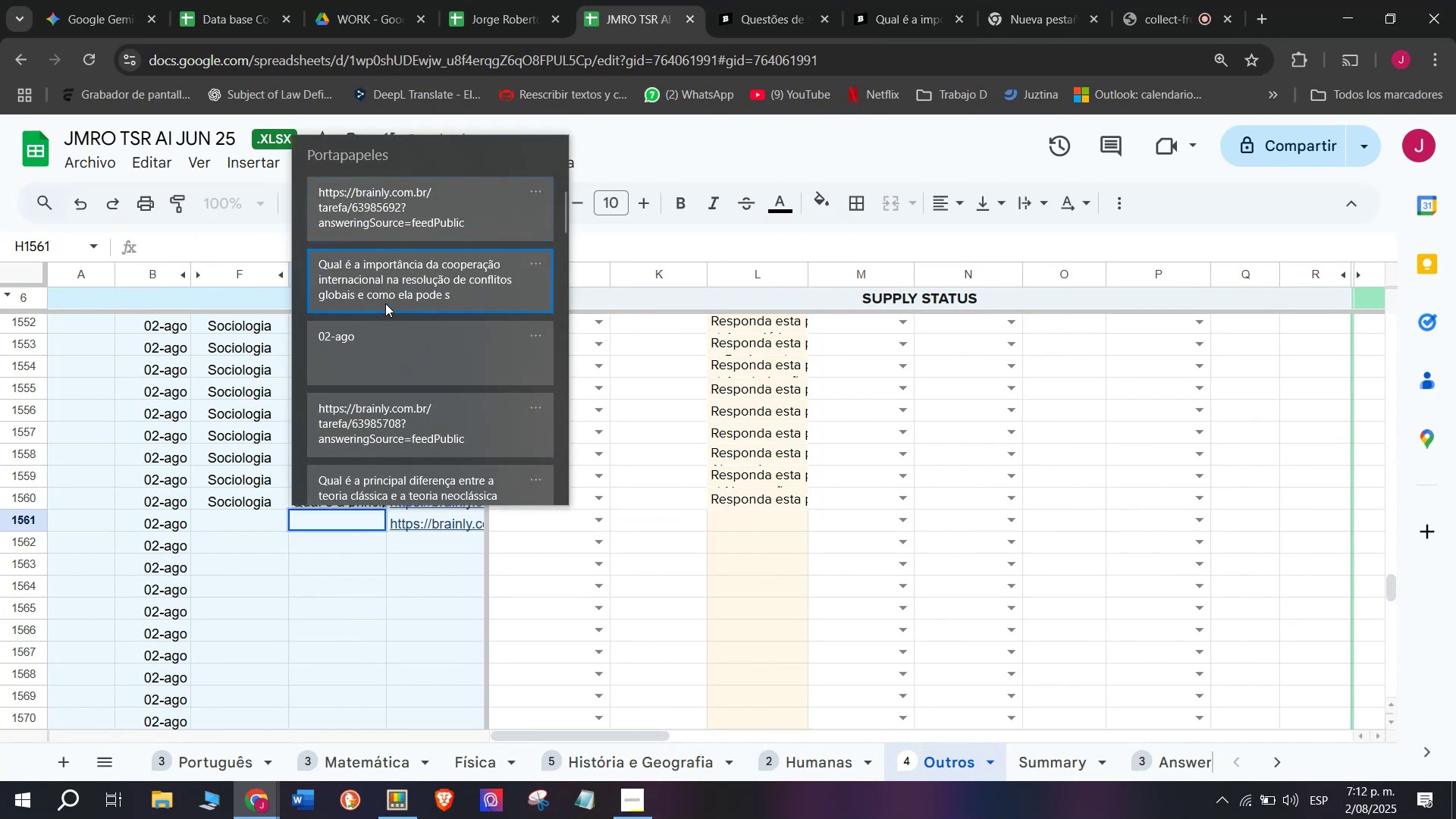 
key(Control+ControlLeft)
 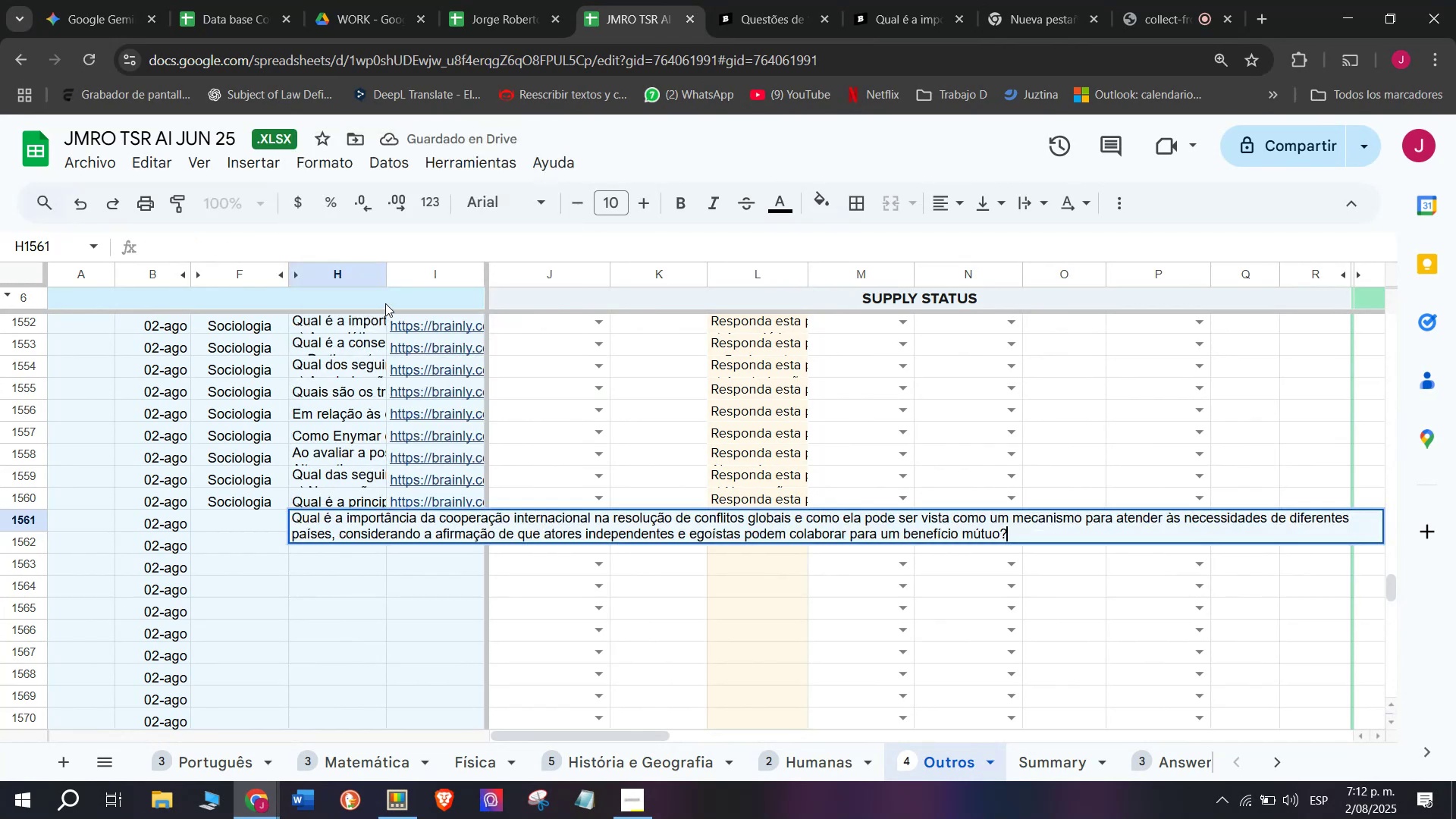 
key(Control+V)
 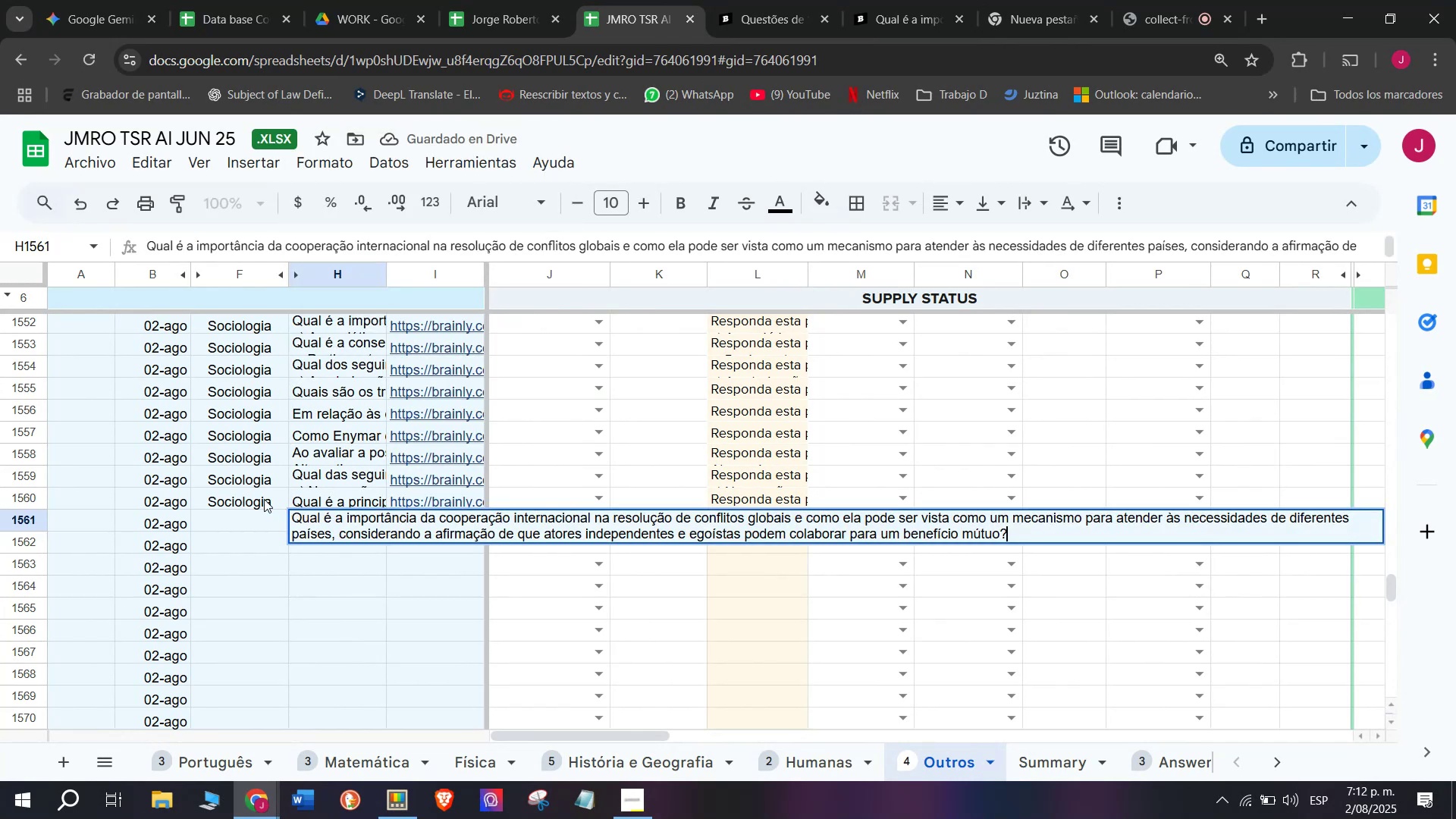 
left_click([259, 497])
 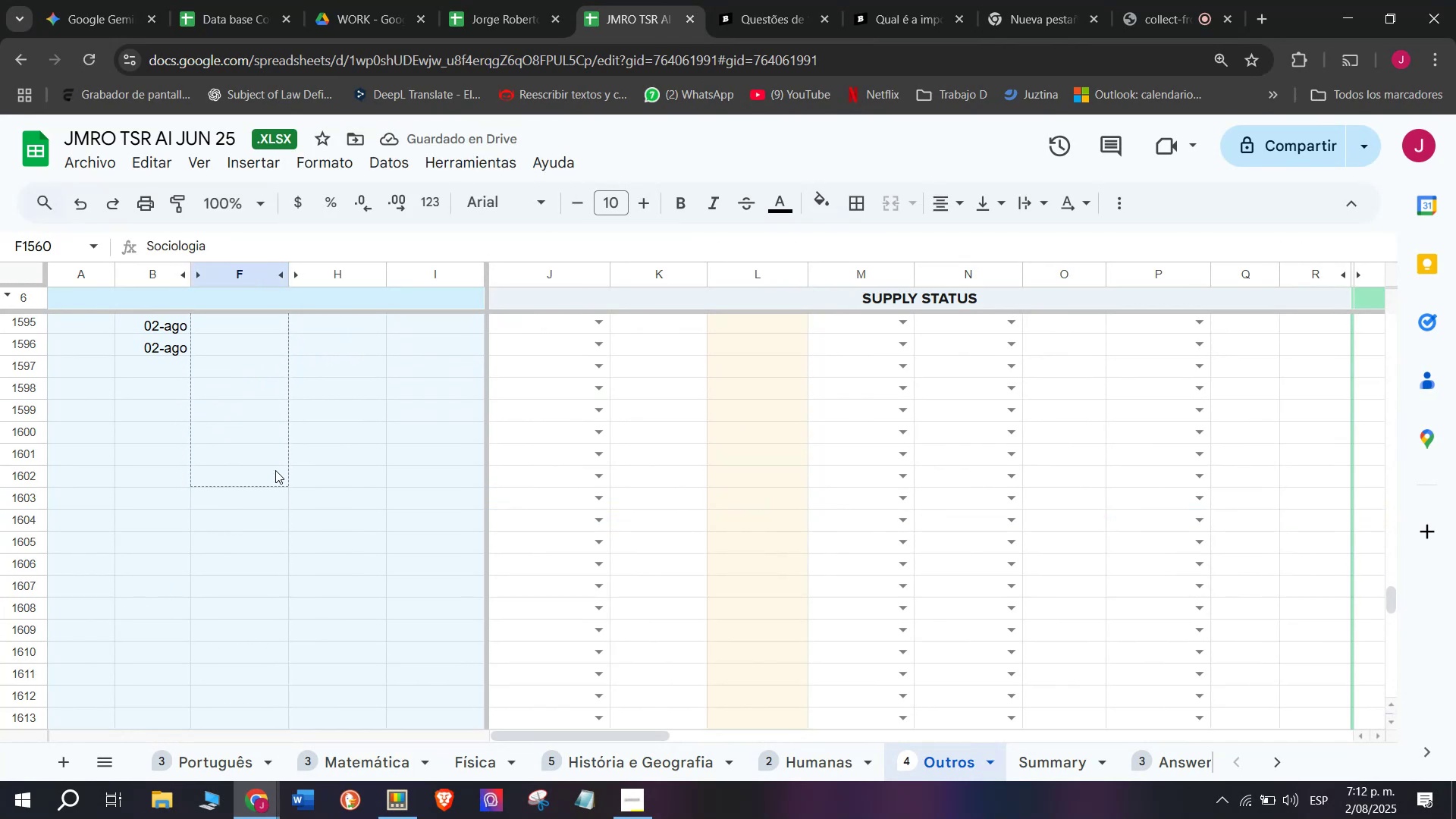 
wait(5.07)
 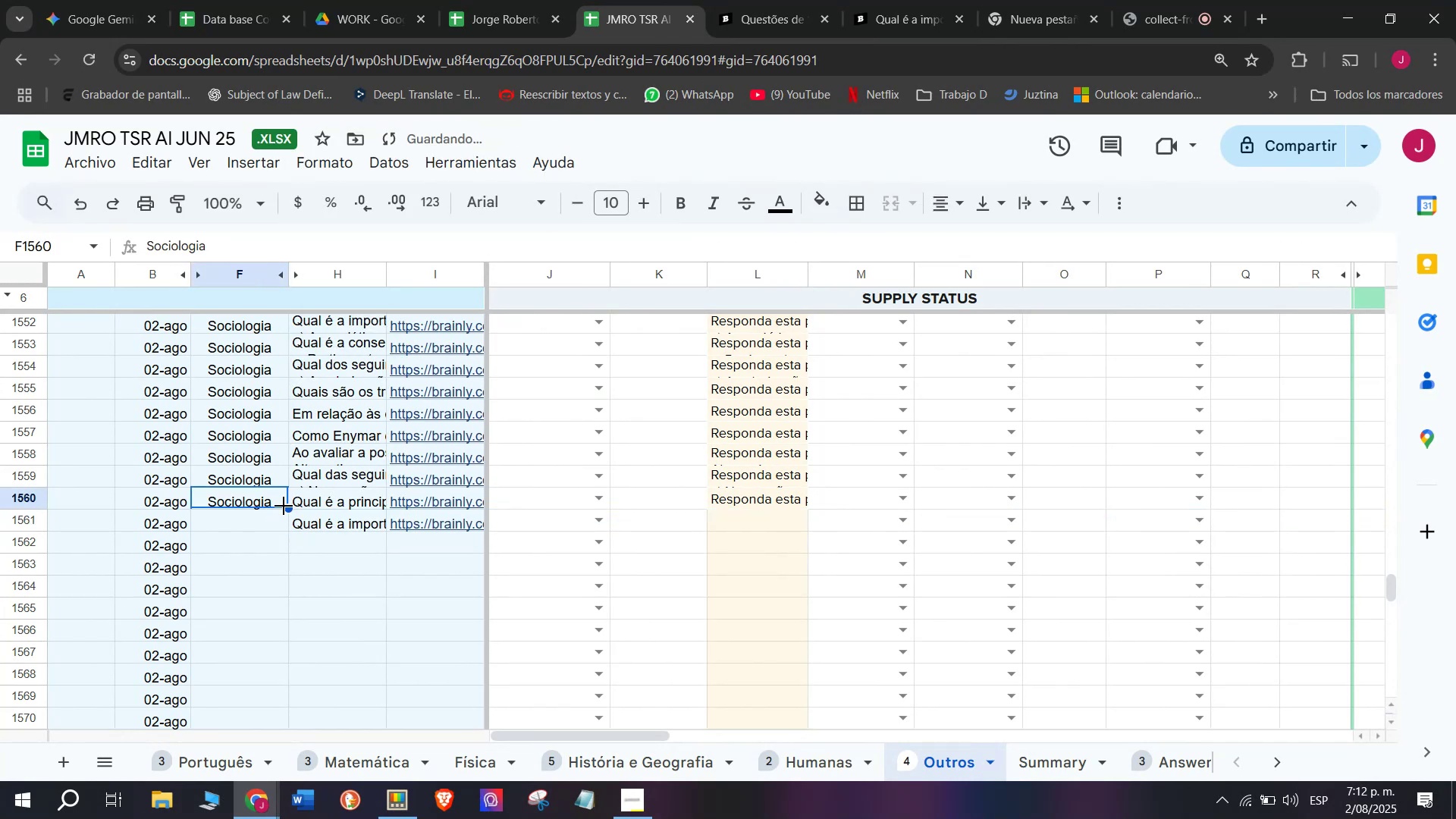 
scroll: coordinate [764, 530], scroll_direction: up, amount: 3.0
 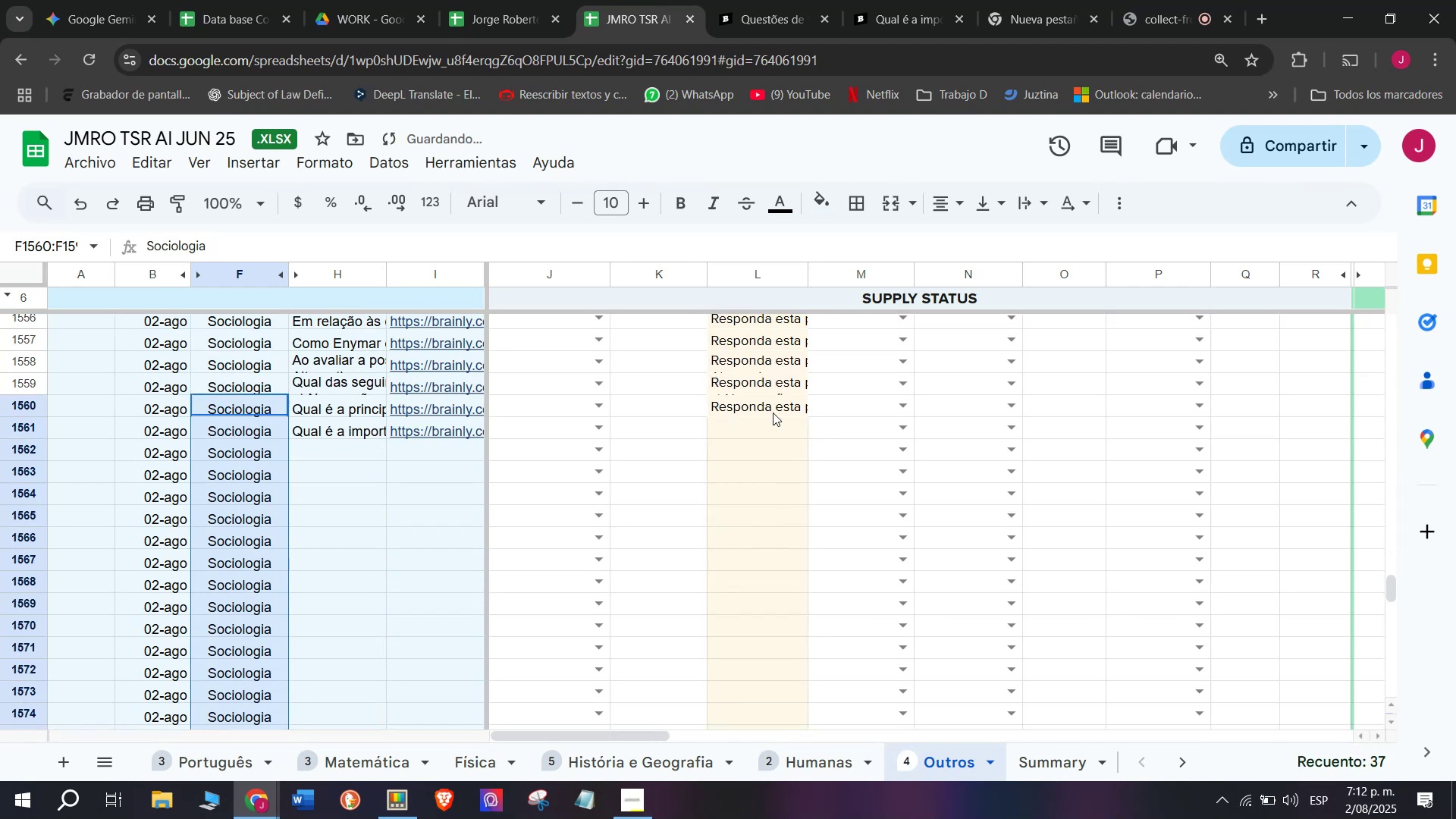 
left_click([765, 399])
 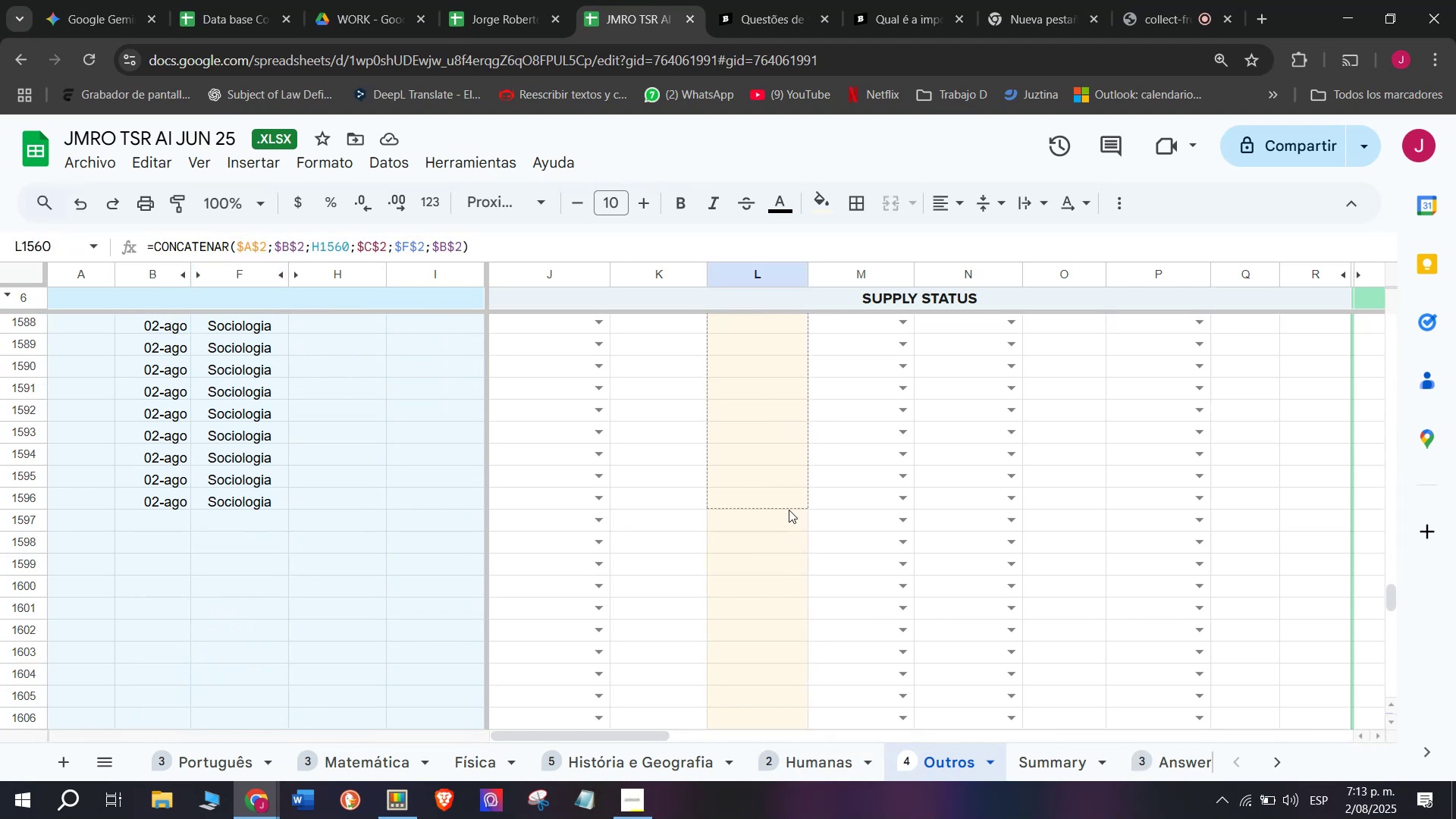 
wait(5.95)
 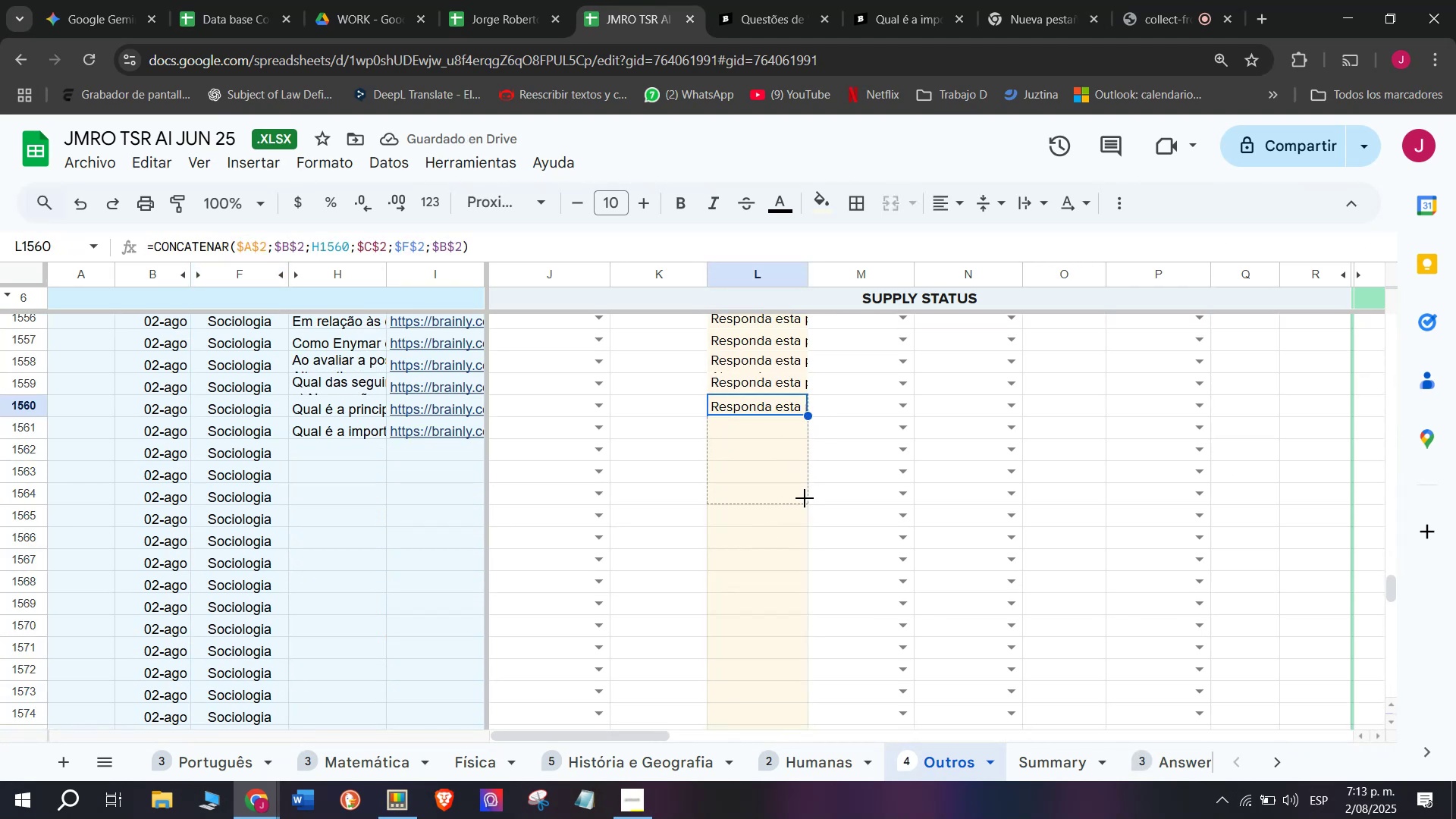 
scroll: coordinate [638, 580], scroll_direction: up, amount: 3.0
 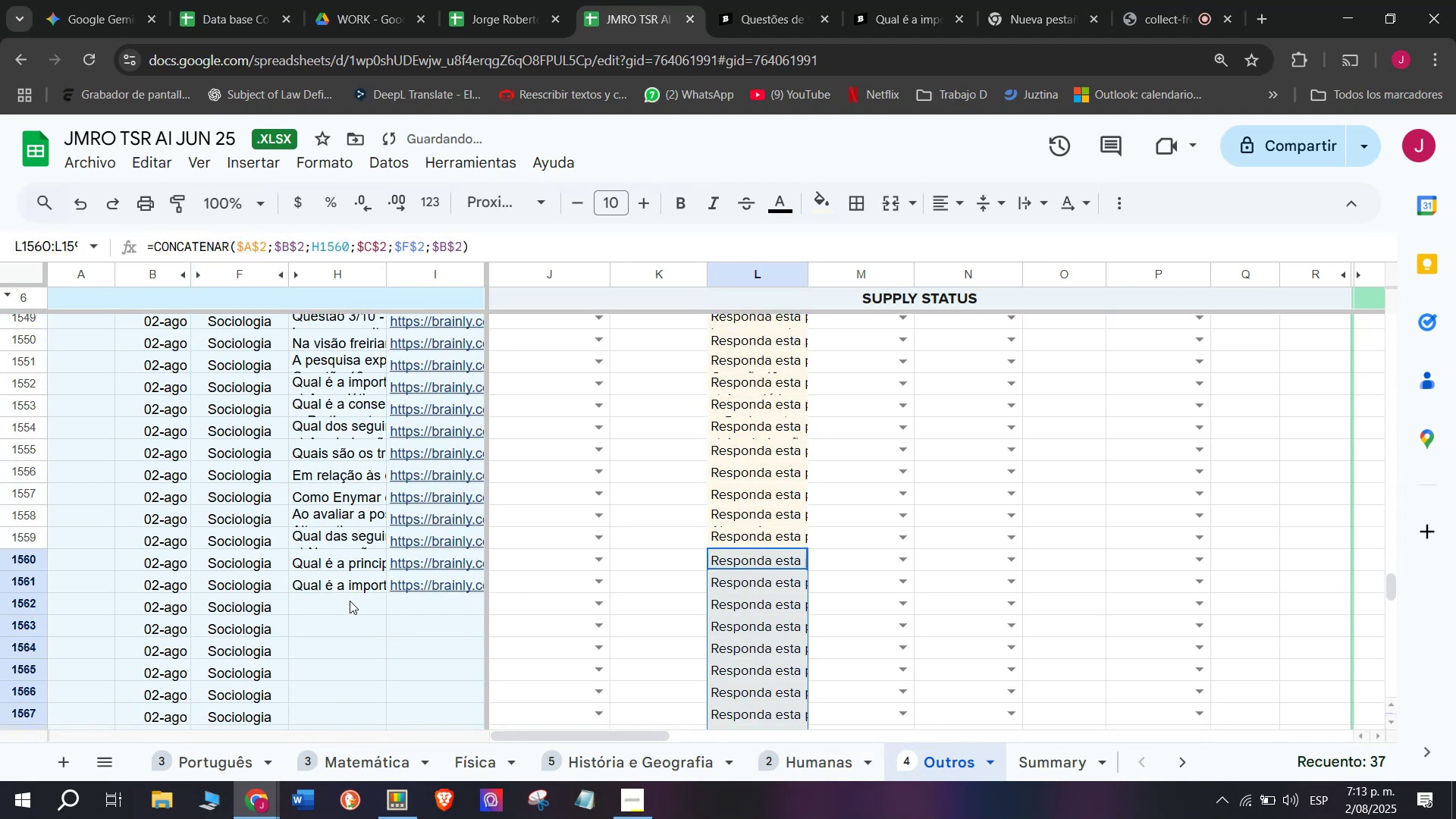 
left_click([337, 601])
 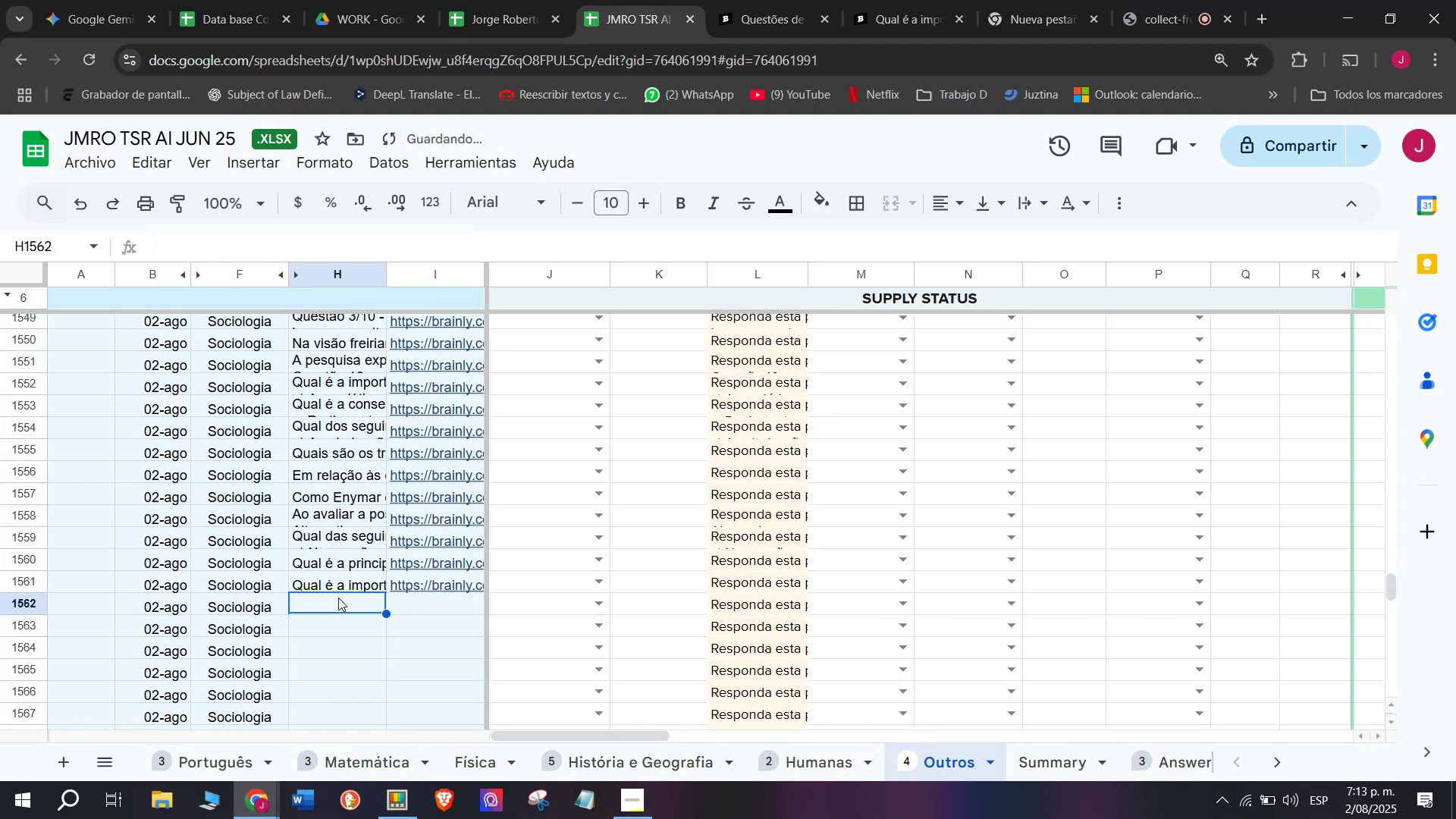 
scroll: coordinate [353, 610], scroll_direction: down, amount: 1.0
 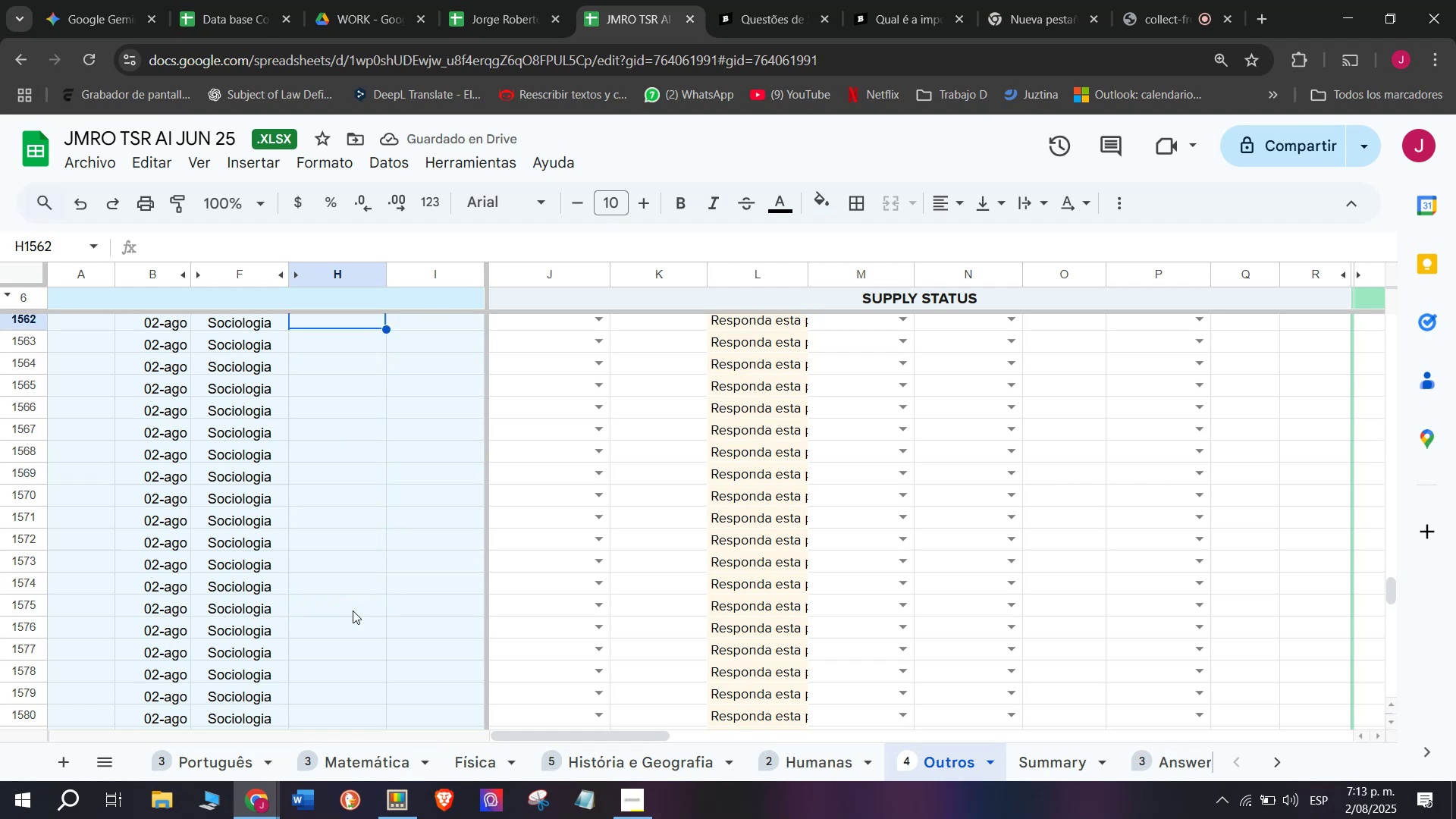 
scroll: coordinate [353, 610], scroll_direction: up, amount: 1.0
 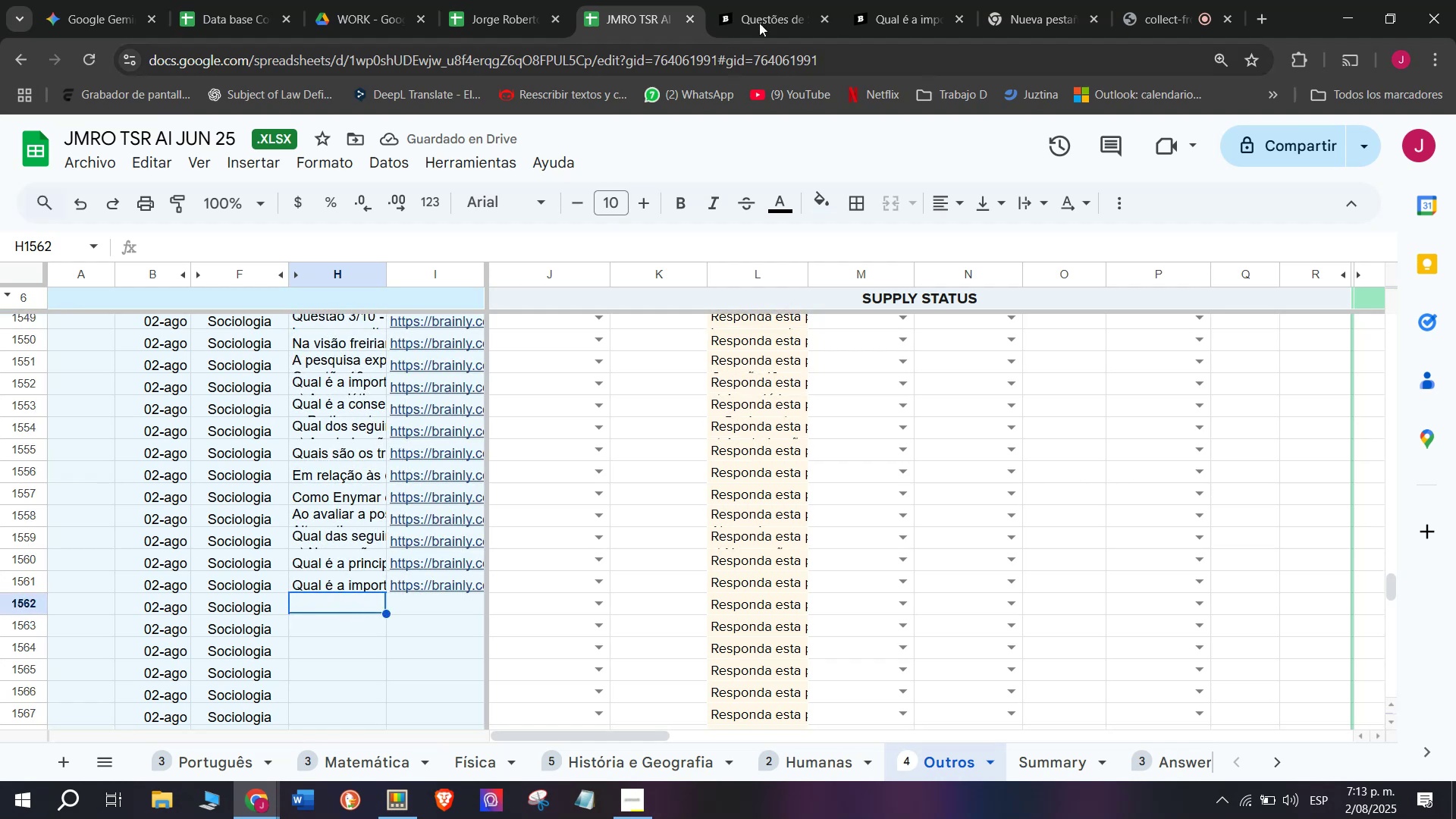 
left_click([924, 0])
 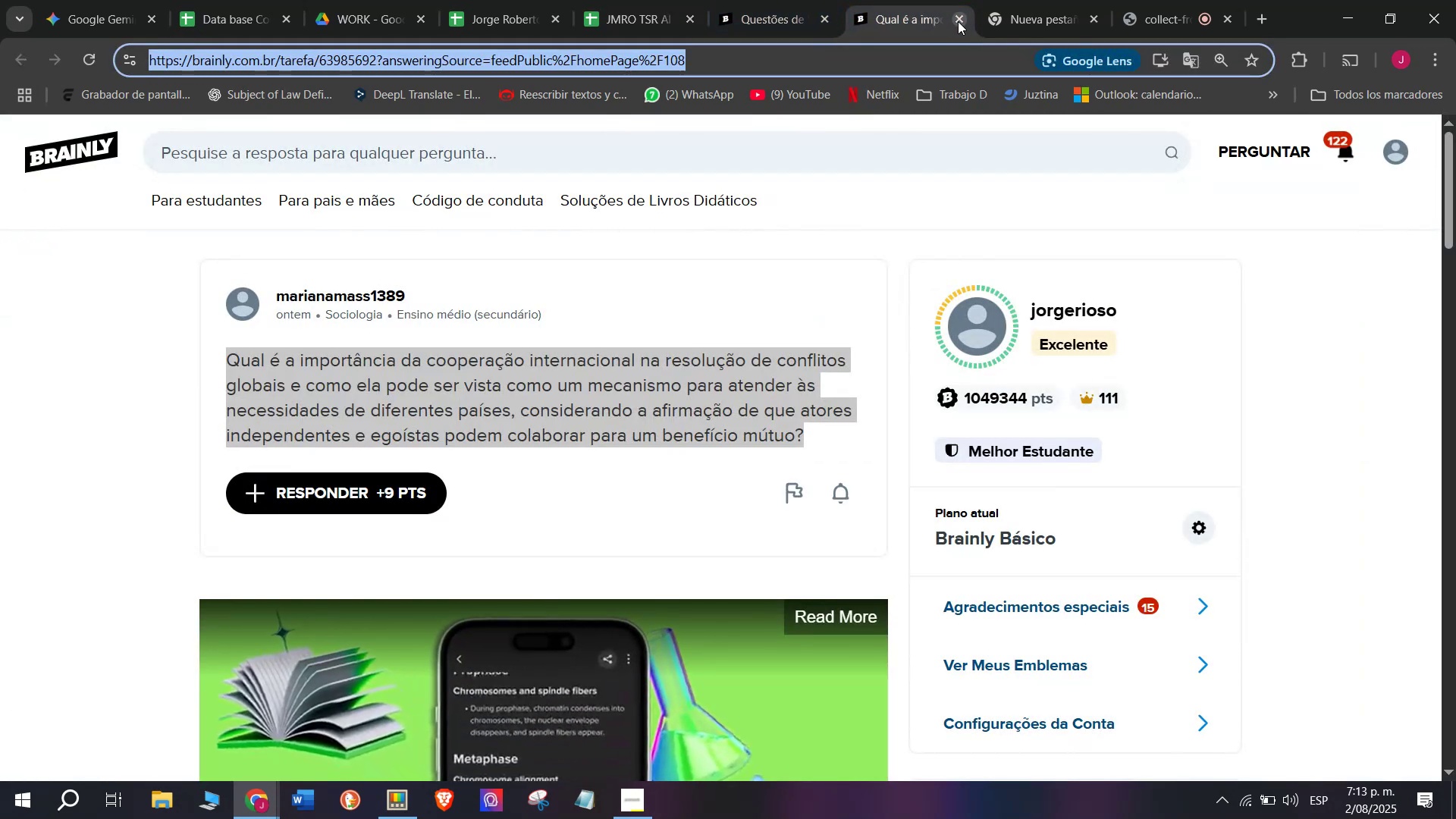 
double_click([750, 0])
 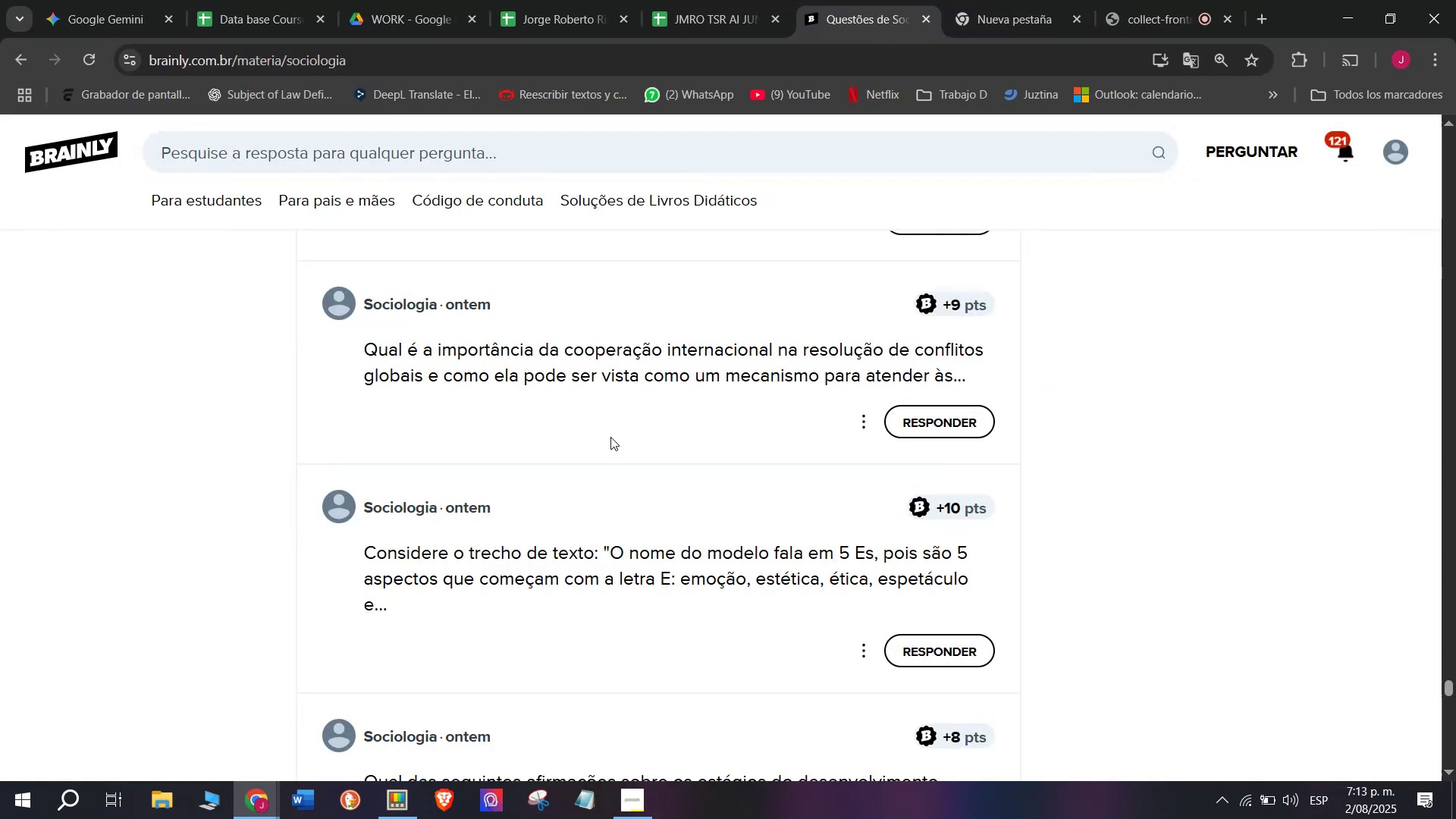 
scroll: coordinate [554, 469], scroll_direction: down, amount: 1.0
 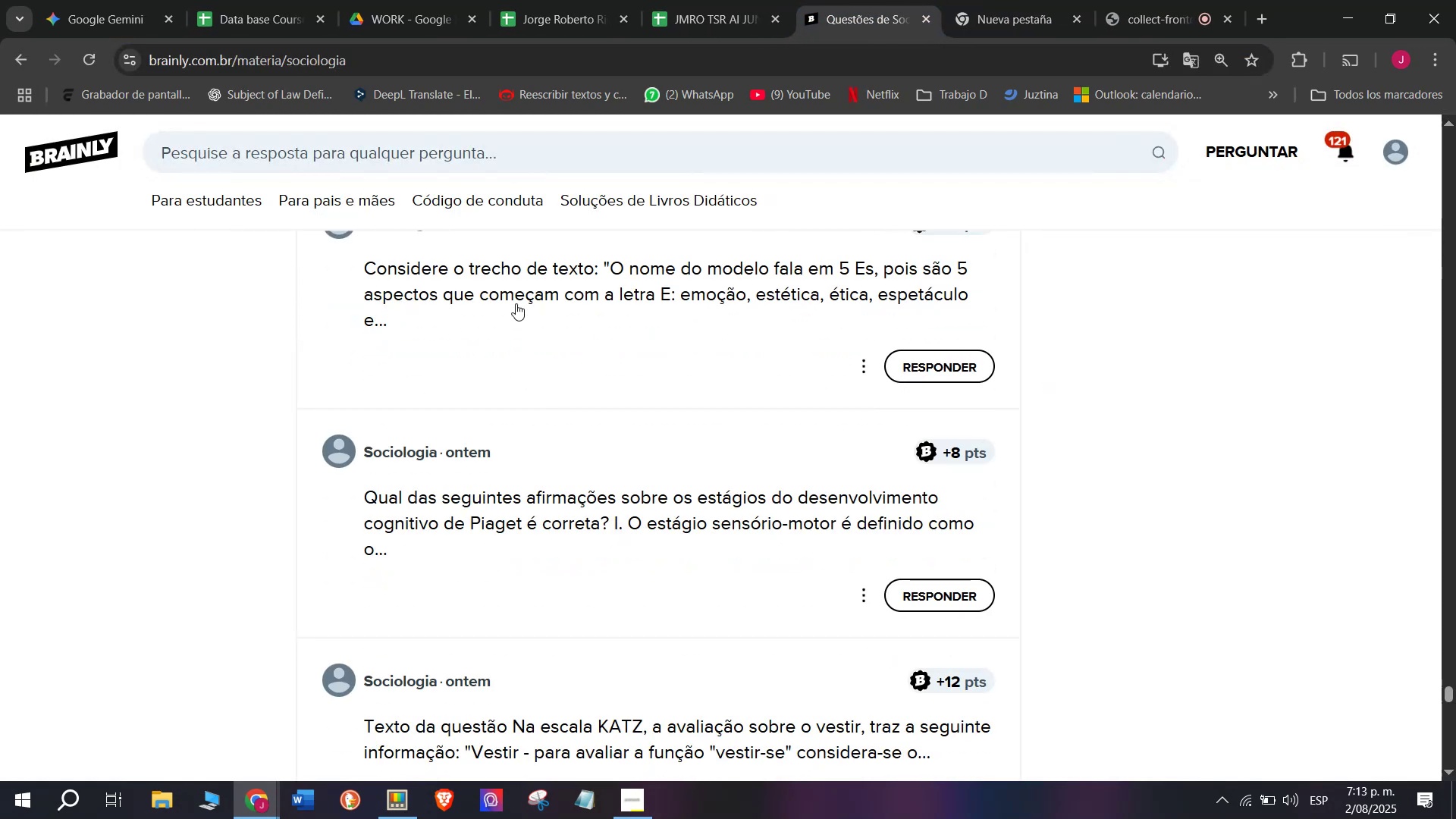 
right_click([517, 300])
 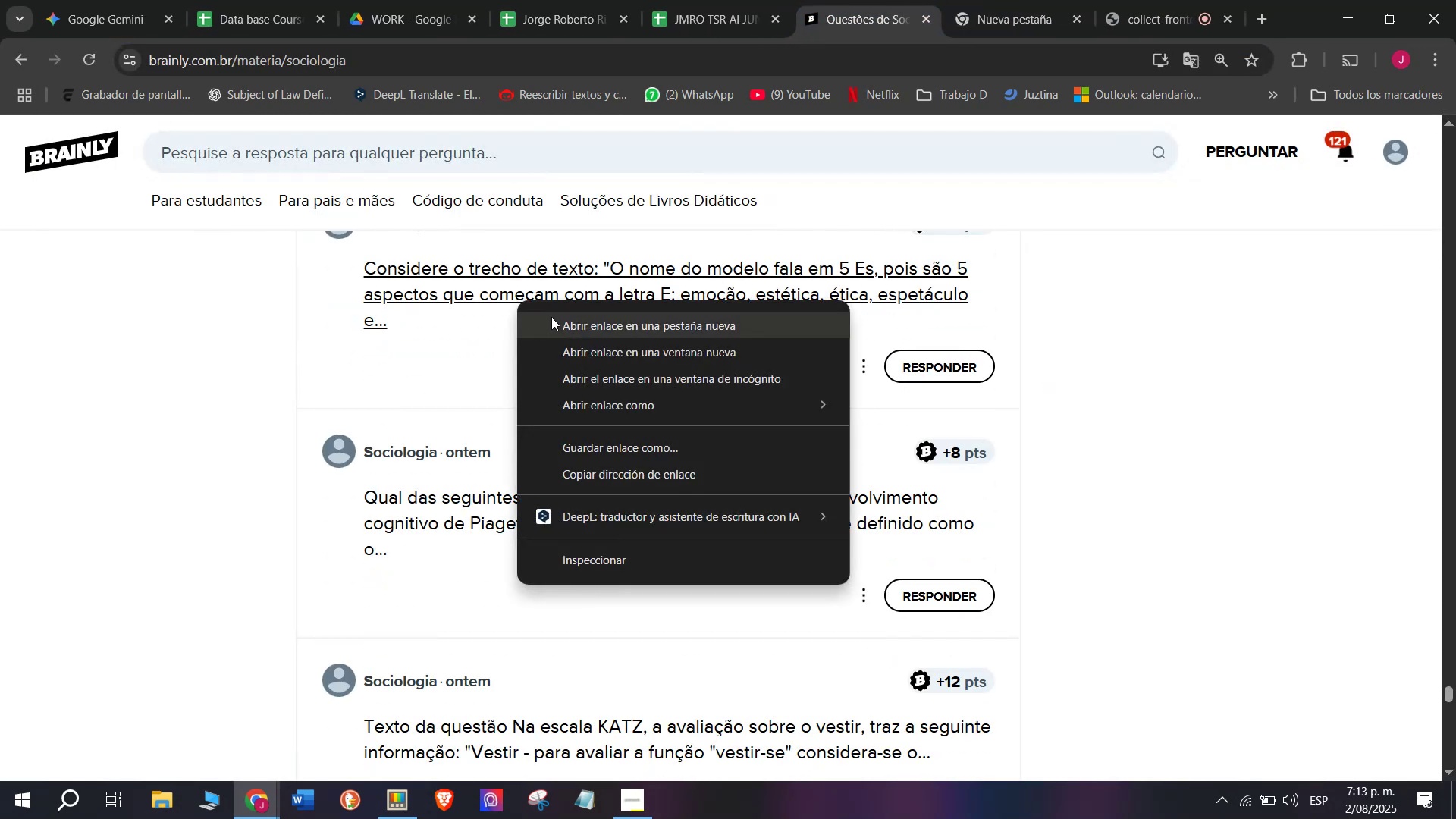 
left_click([553, 317])
 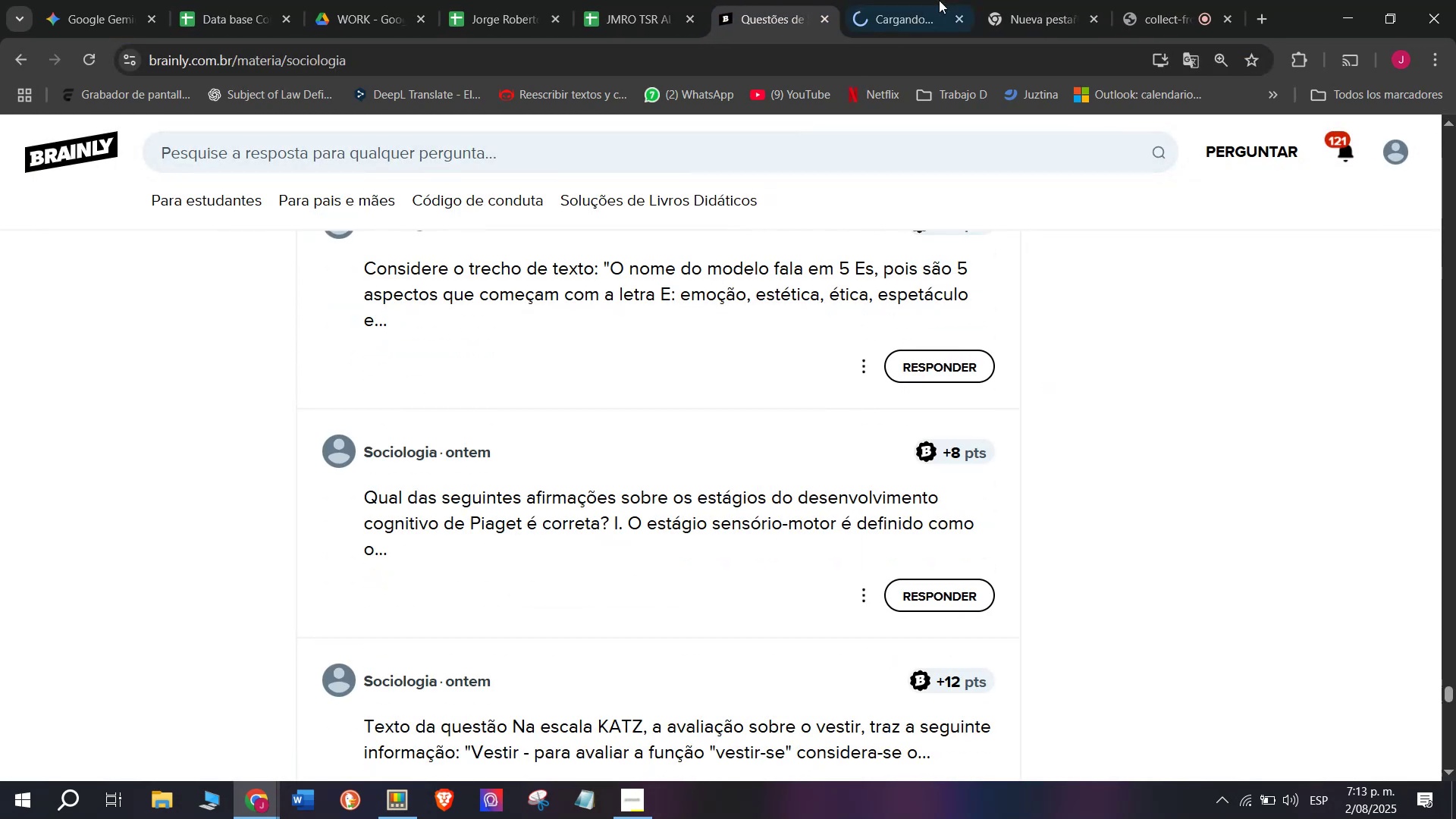 
left_click([949, 0])
 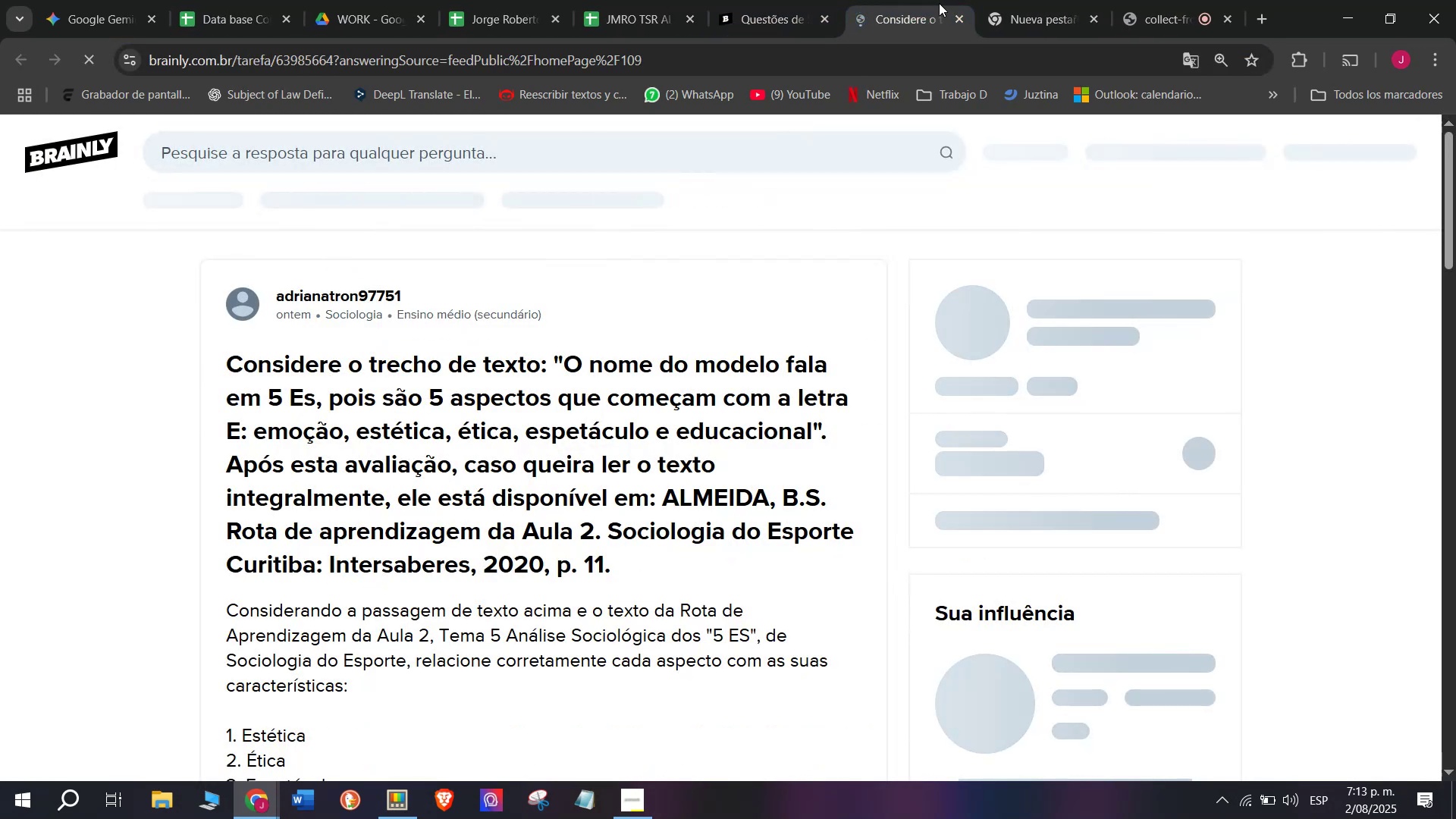 
scroll: coordinate [552, 260], scroll_direction: down, amount: 1.0
 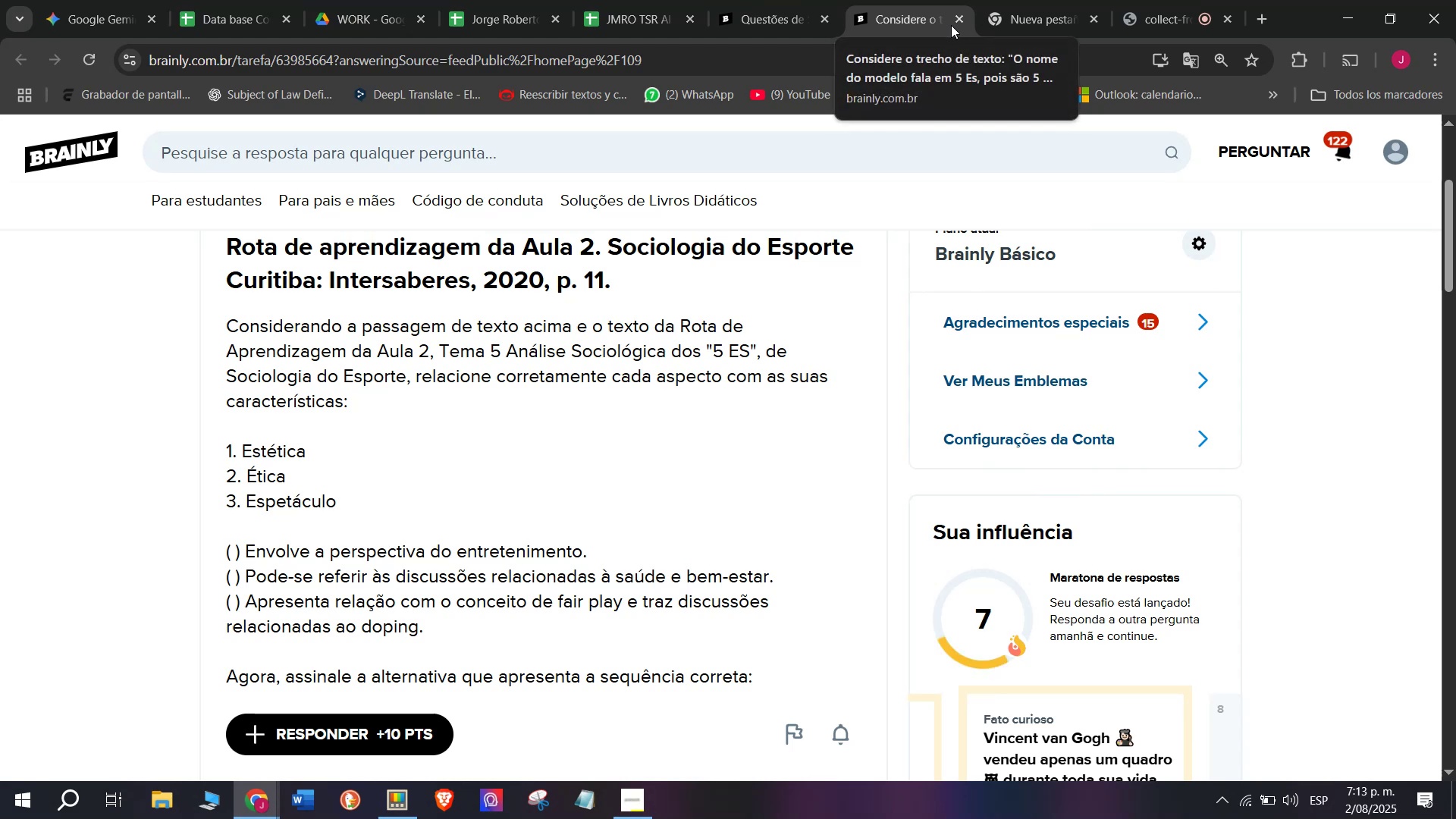 
double_click([764, 0])
 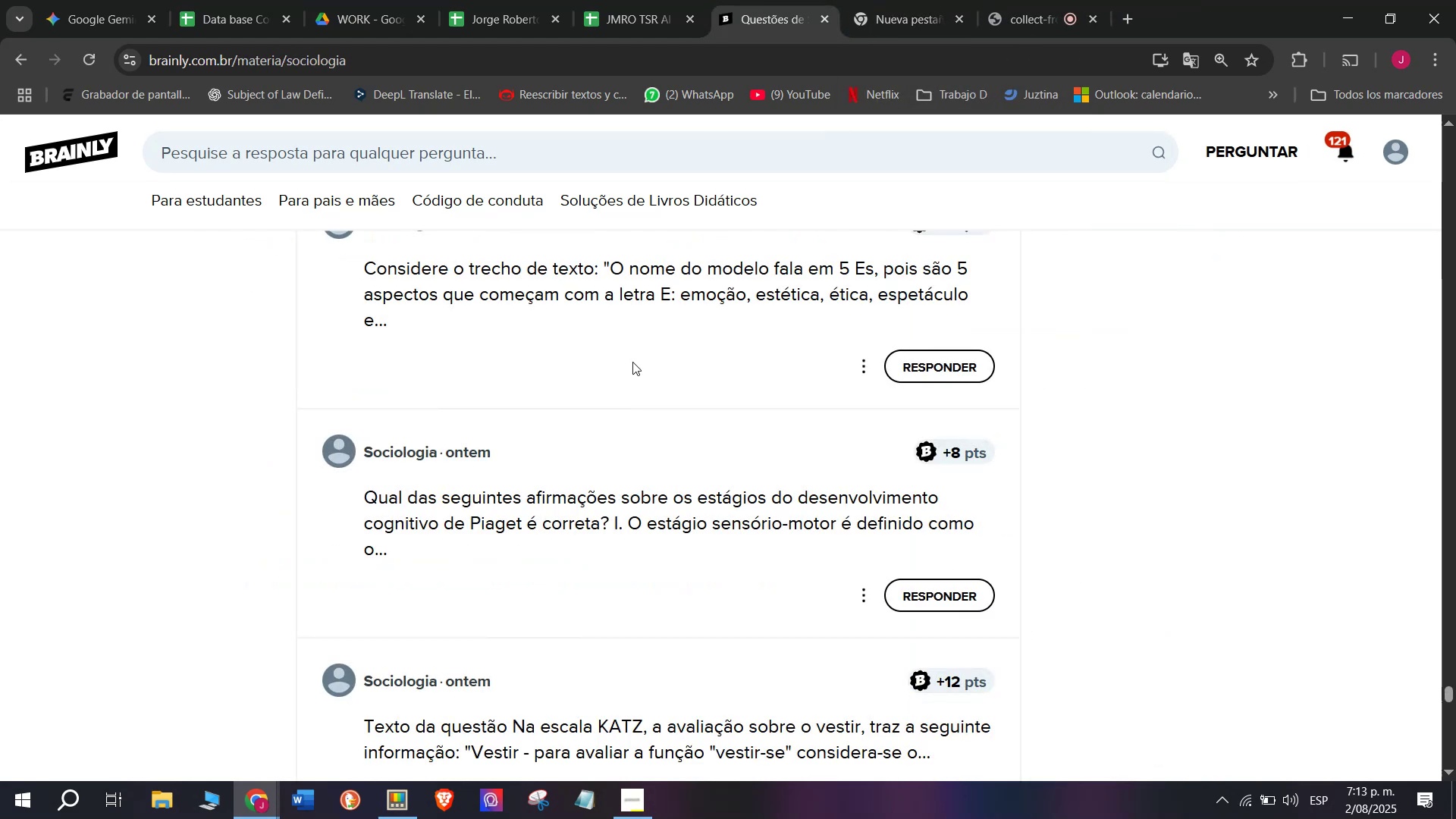 
scroll: coordinate [632, 362], scroll_direction: down, amount: 1.0
 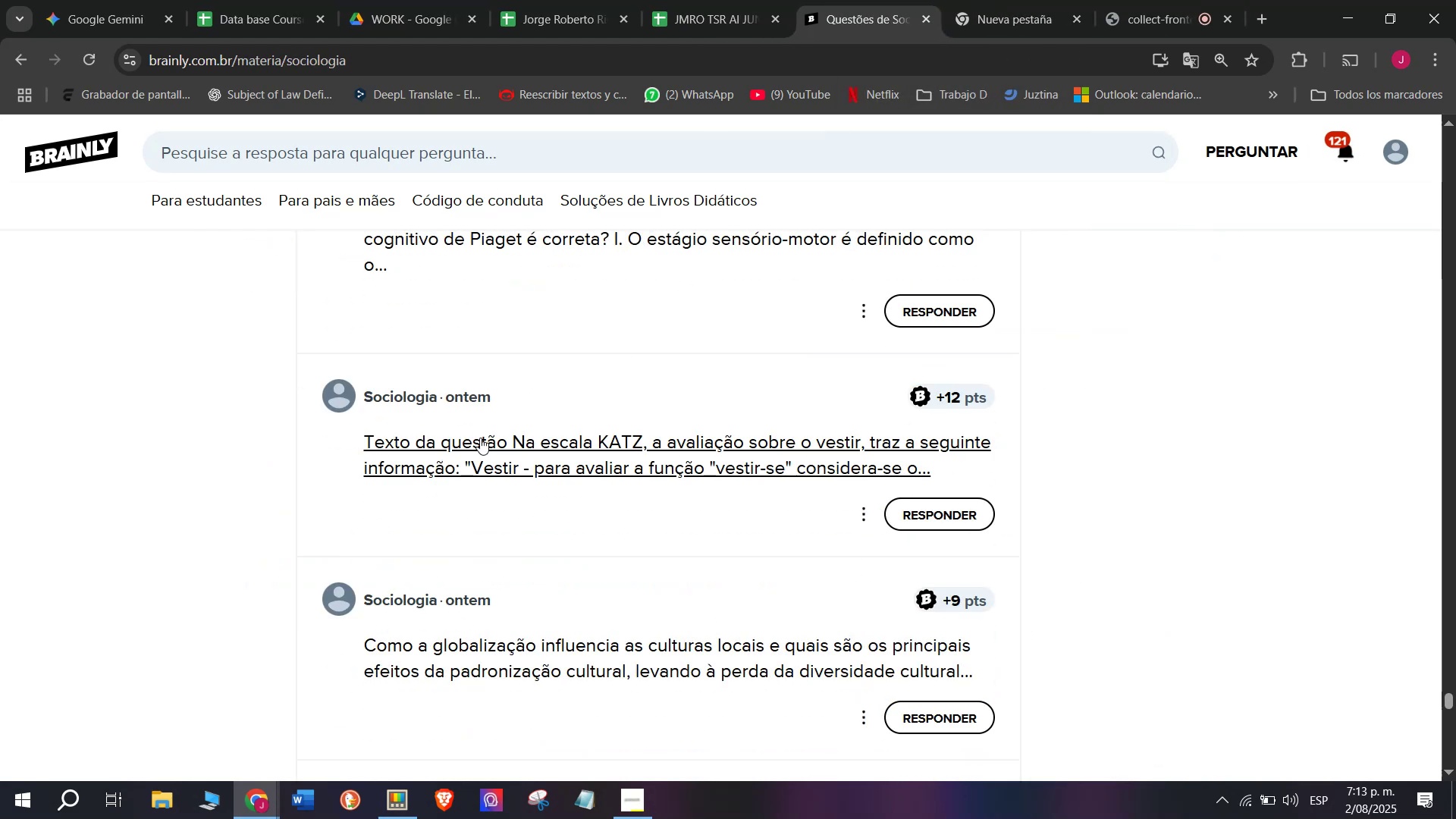 
right_click([479, 444])
 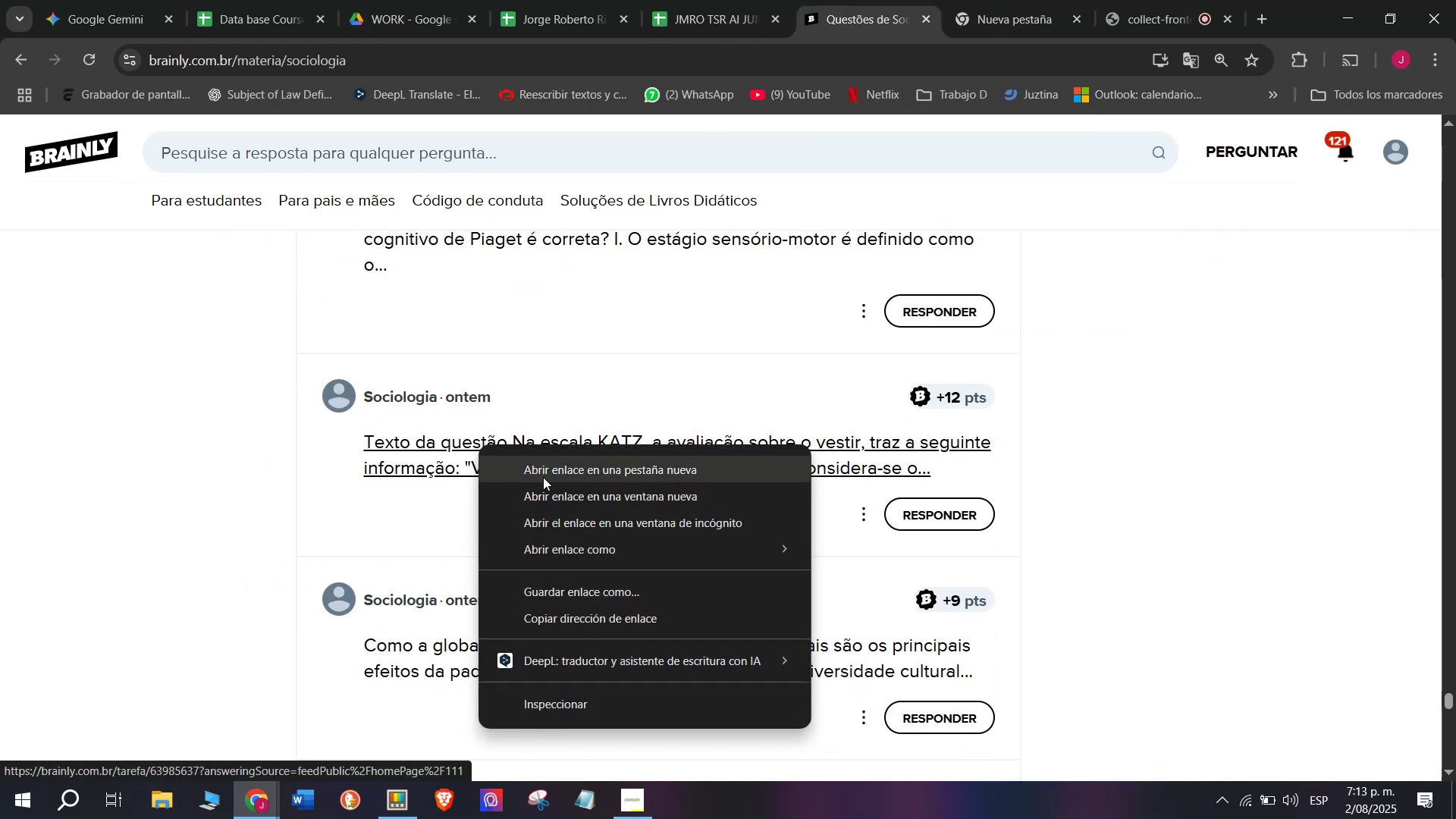 
left_click([543, 477])
 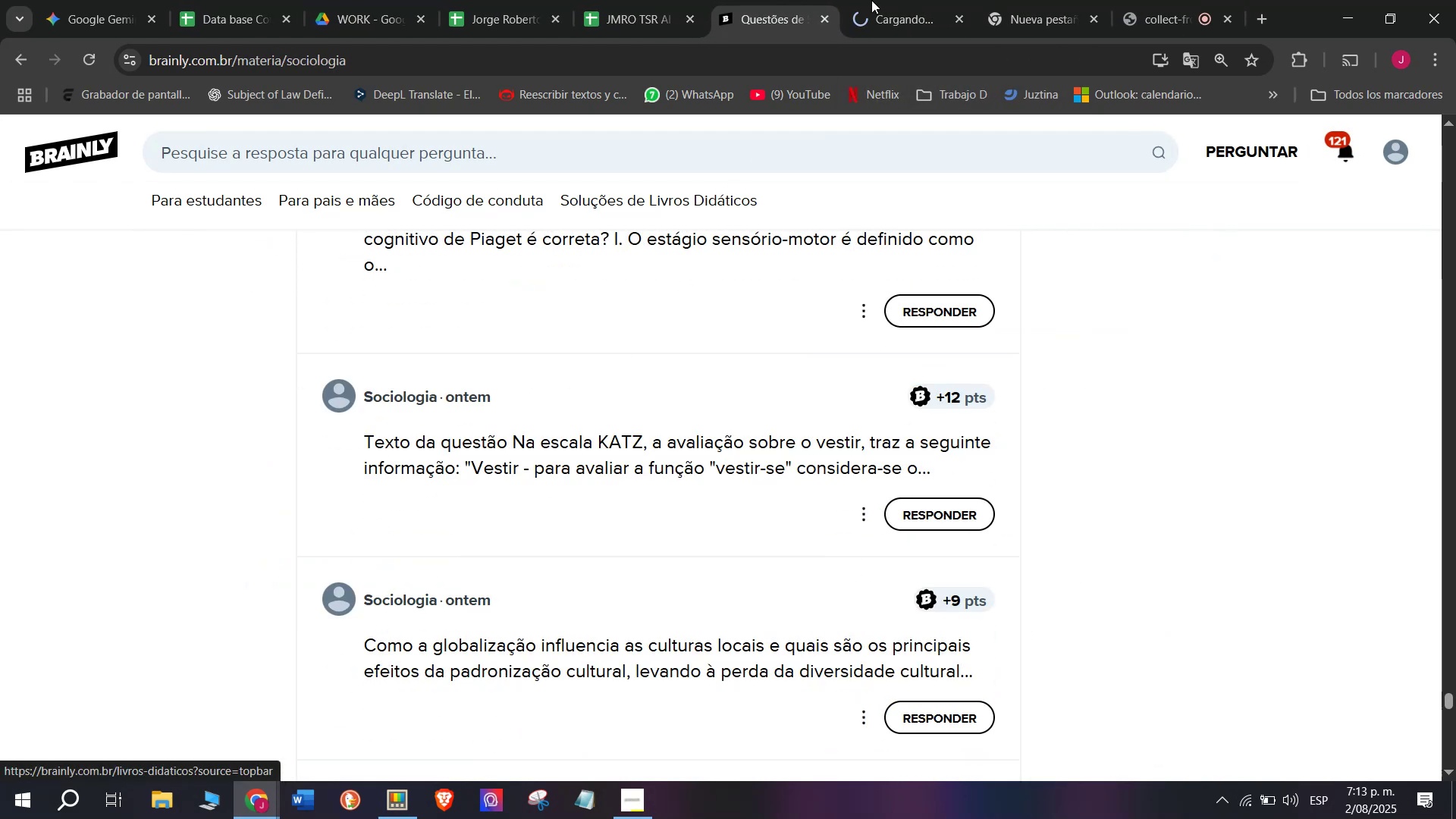 
left_click([892, 0])
 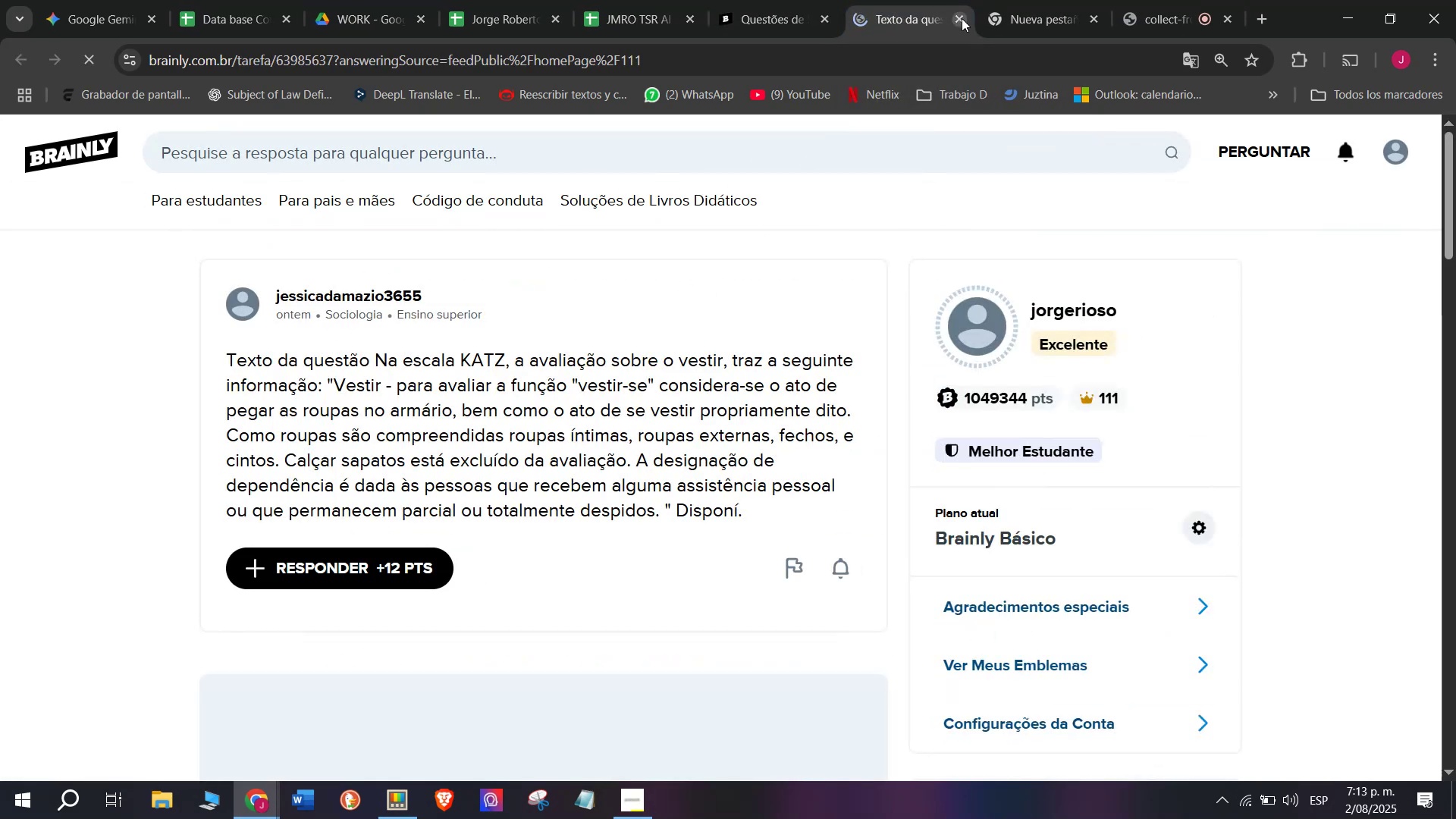 
double_click([760, 1])
 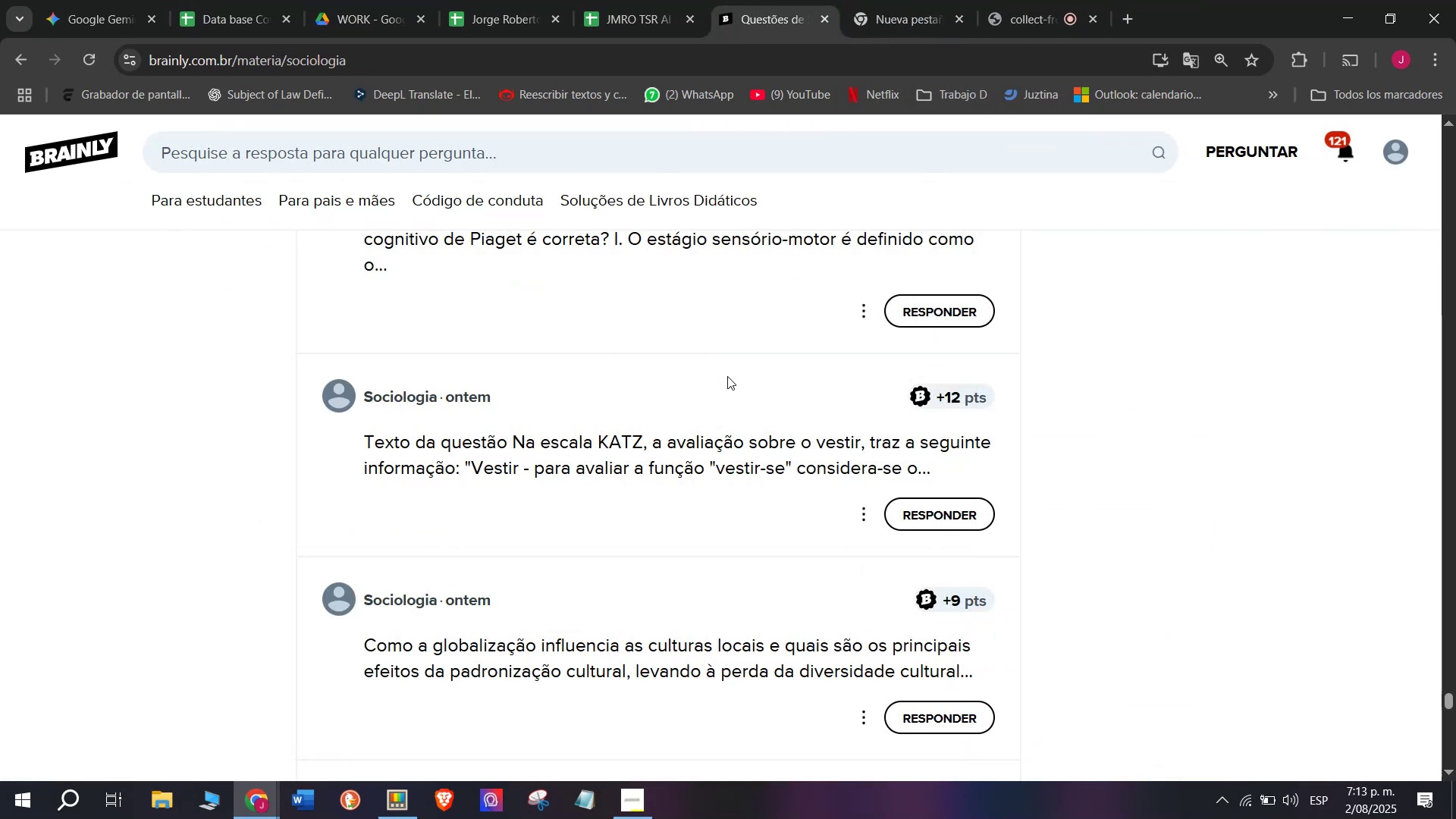 
scroll: coordinate [727, 377], scroll_direction: down, amount: 1.0
 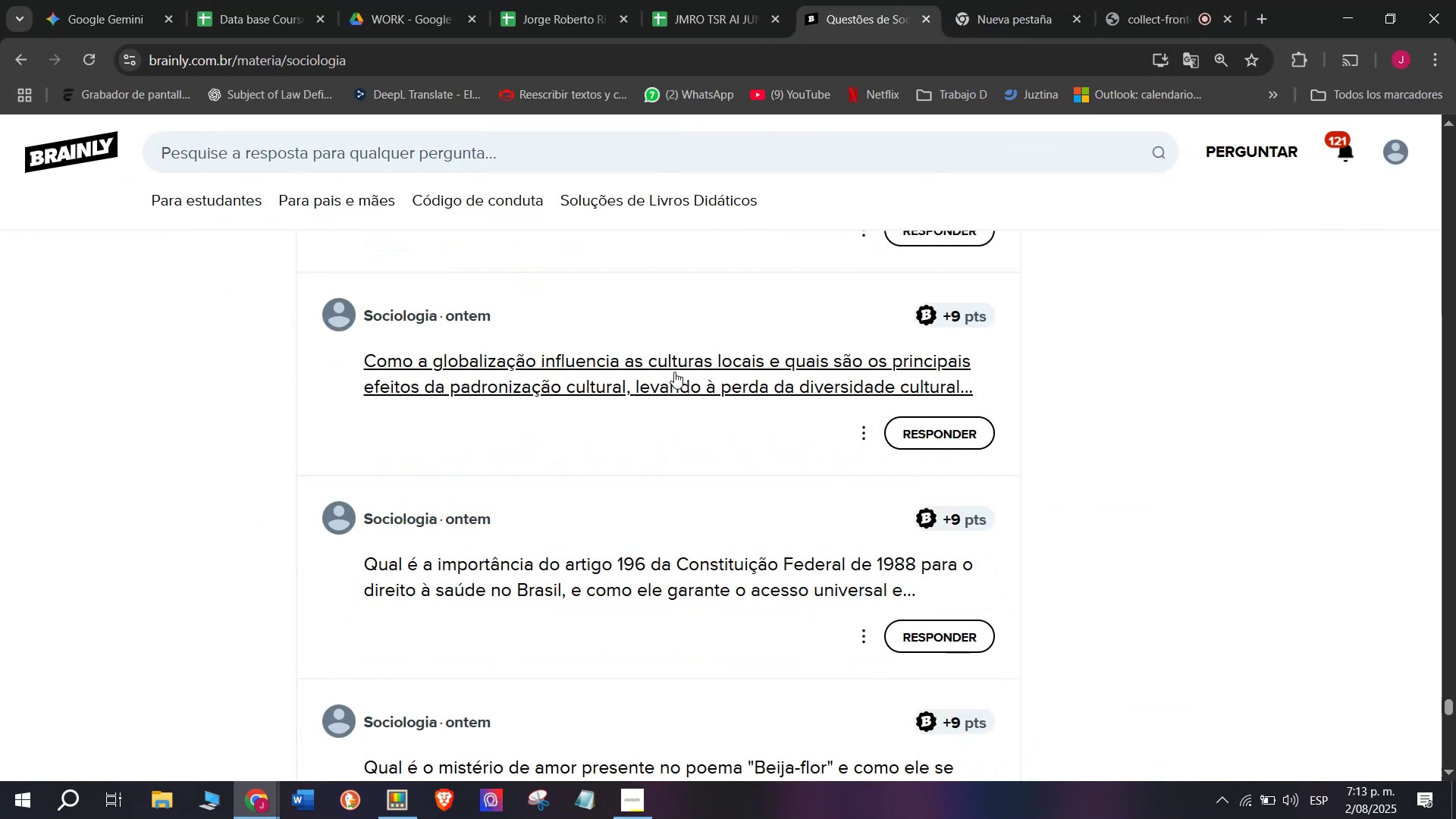 
right_click([674, 372])
 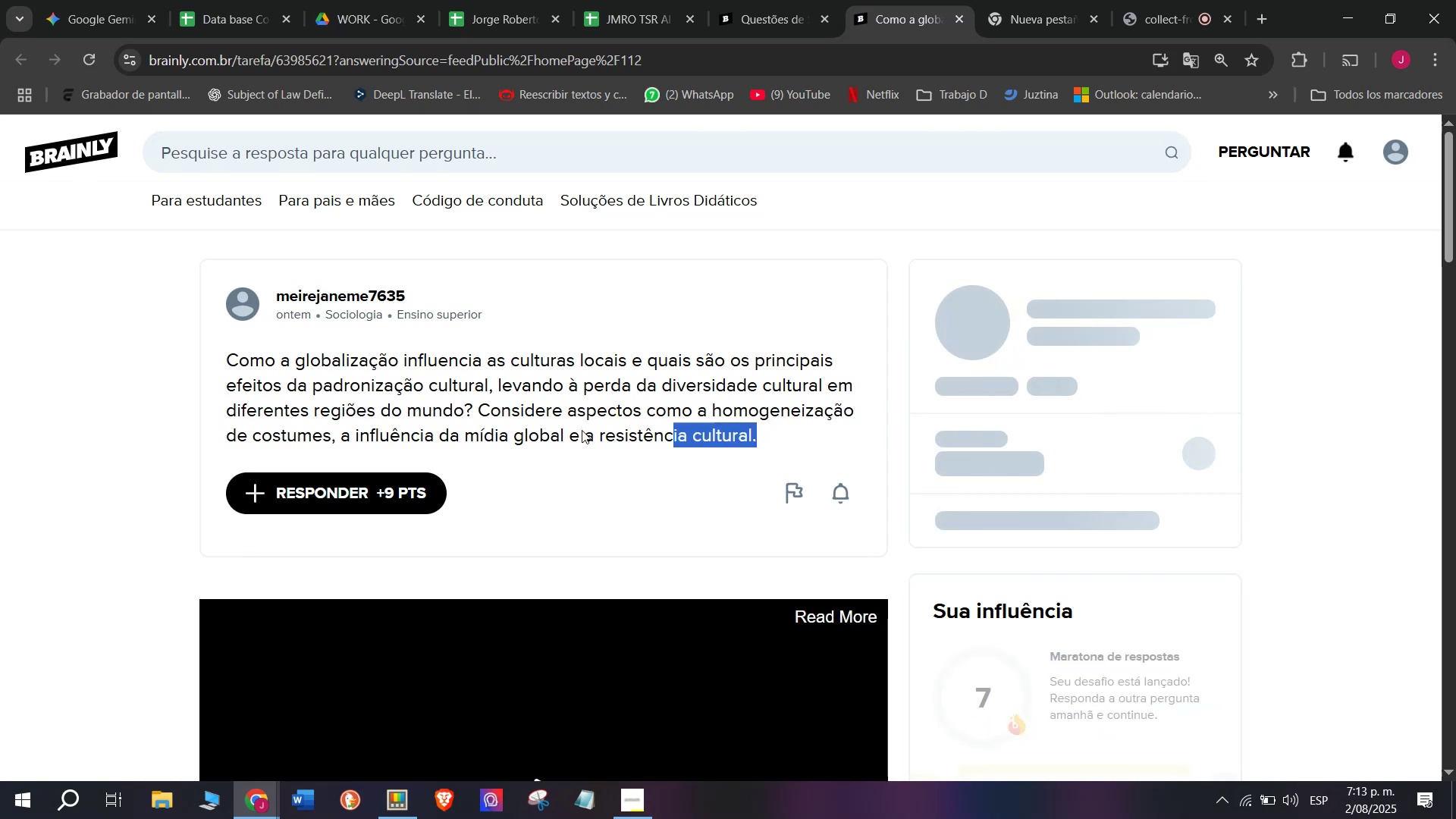 
key(Control+ControlLeft)
 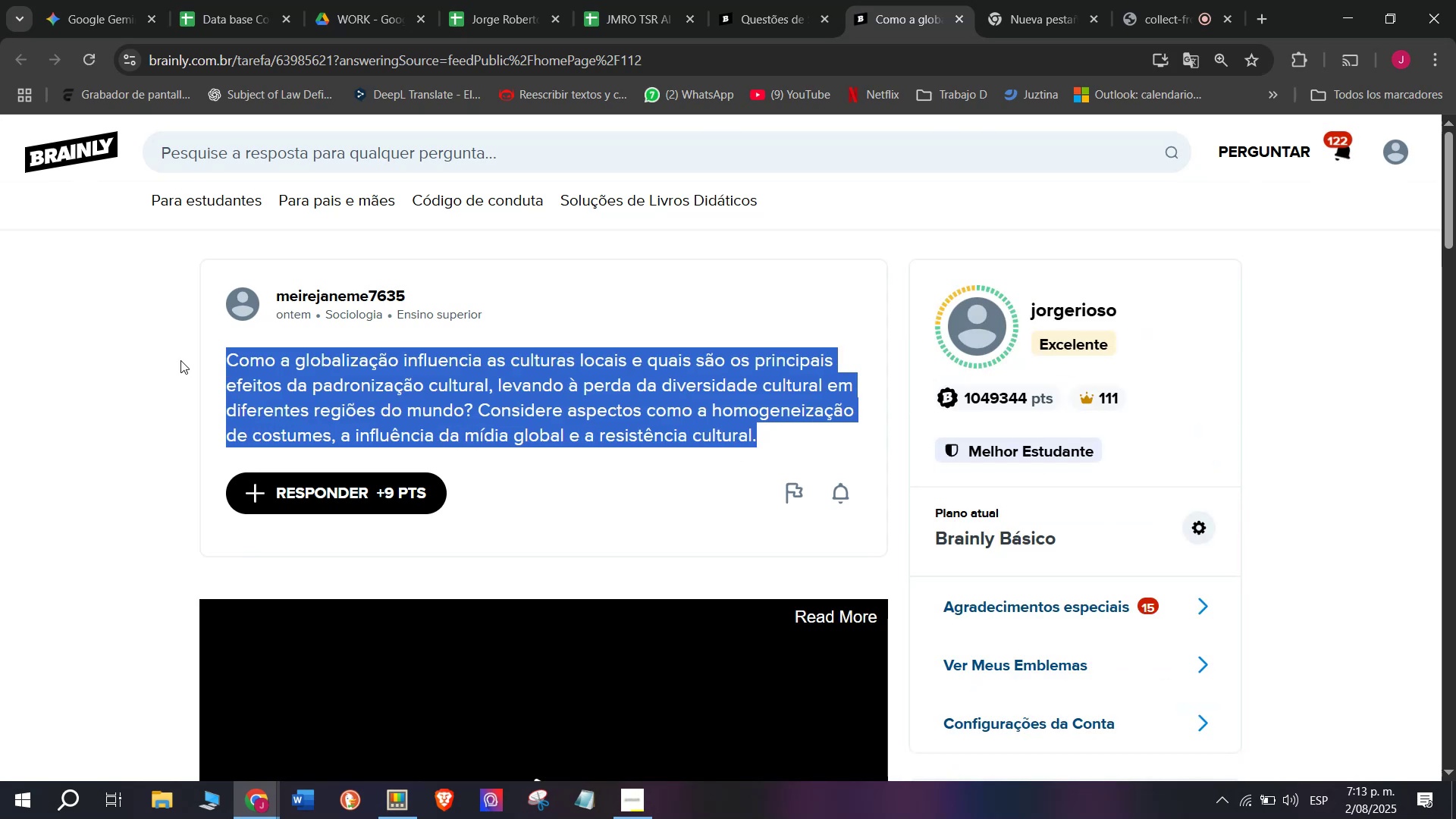 
key(Control+C)
 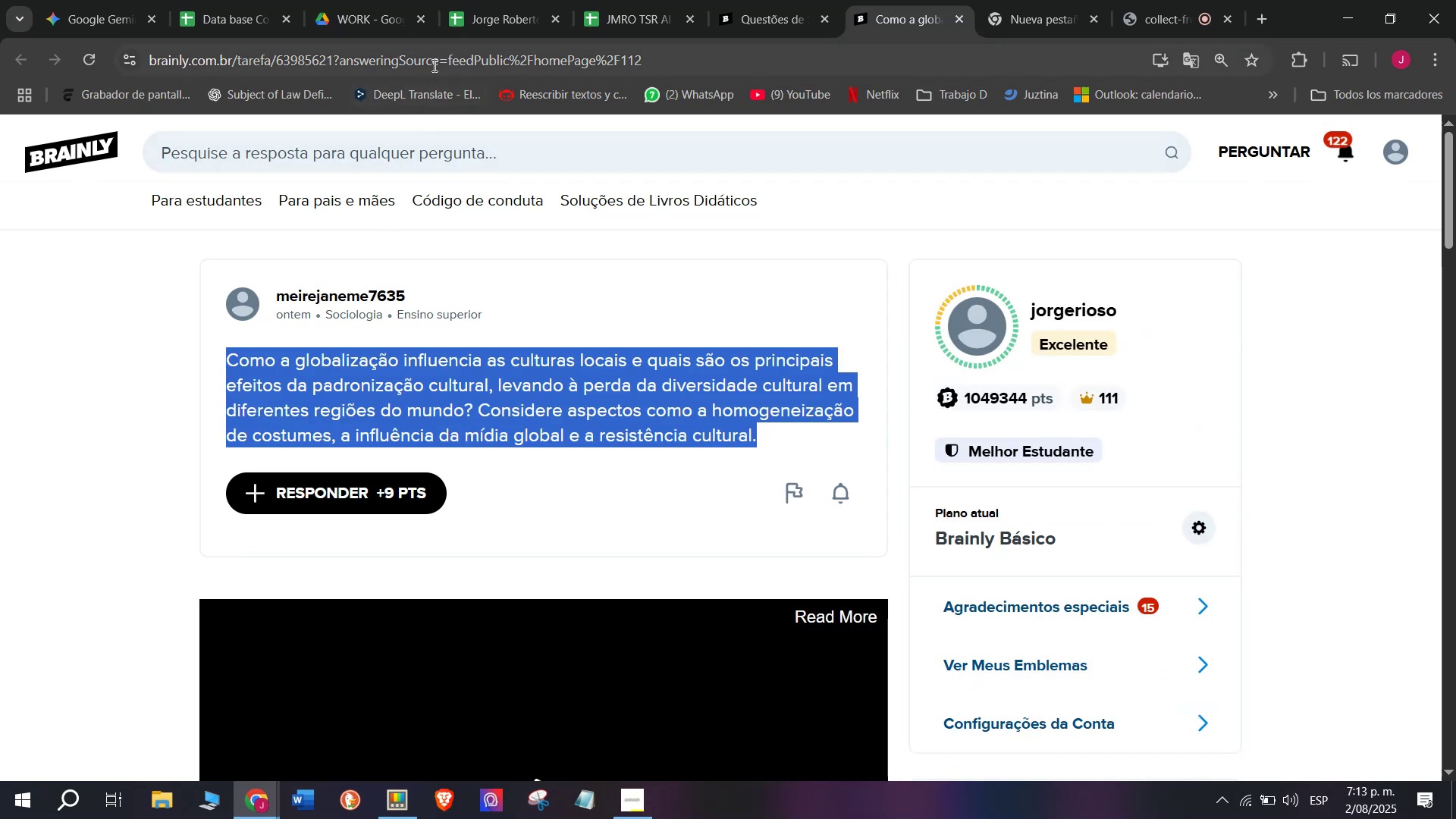 
double_click([433, 64])
 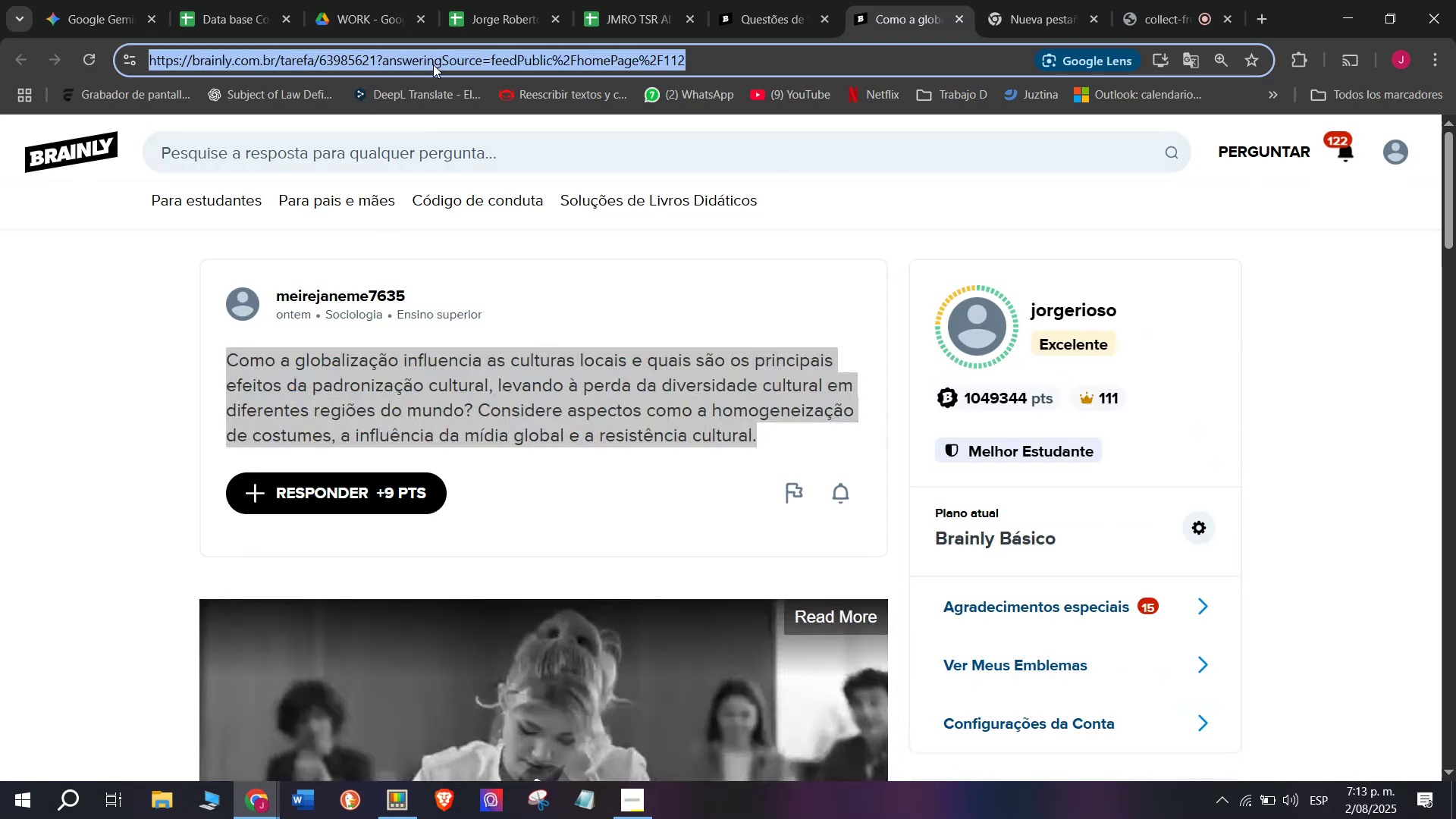 
triple_click([433, 64])
 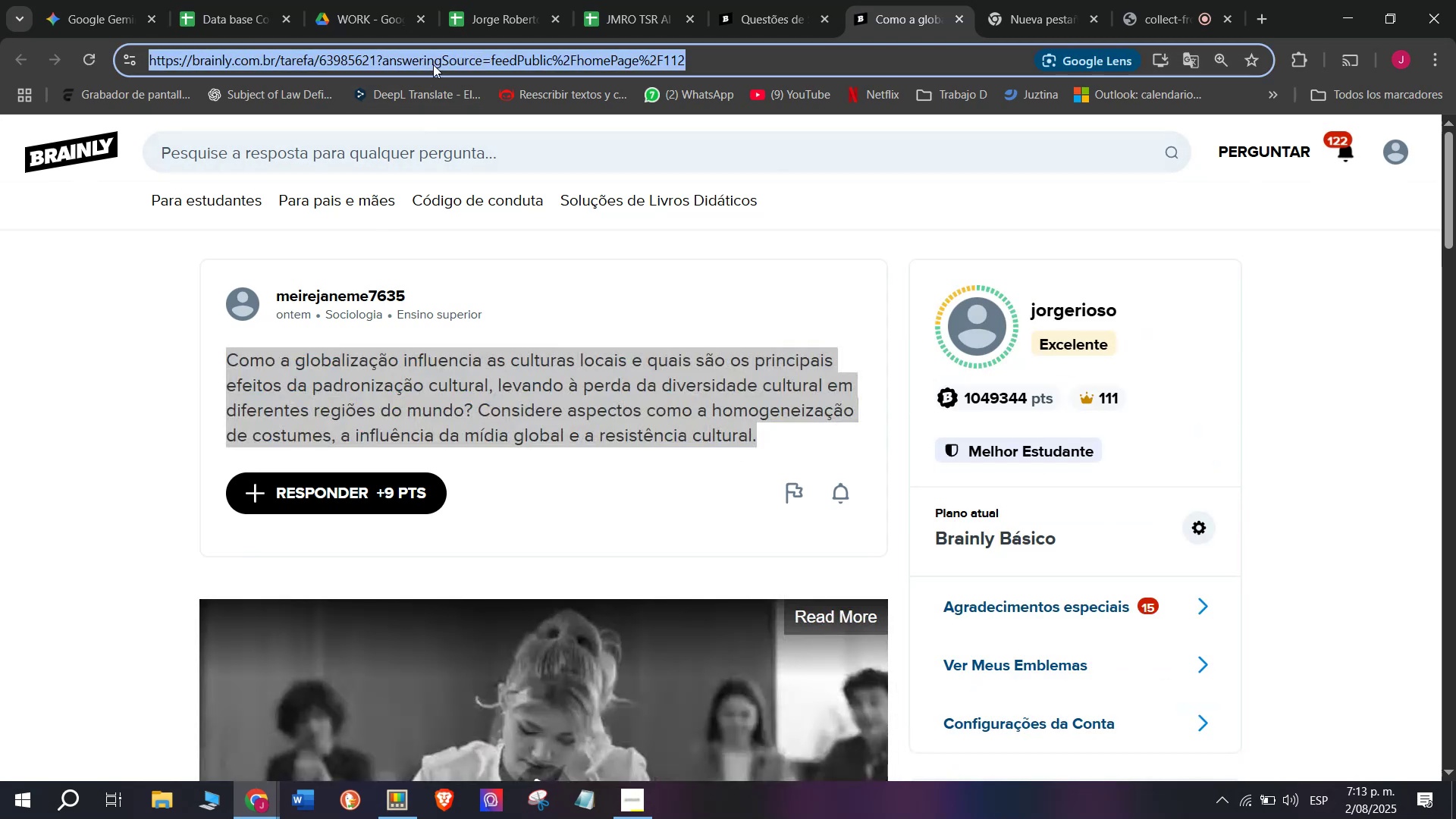 
key(Control+C)
 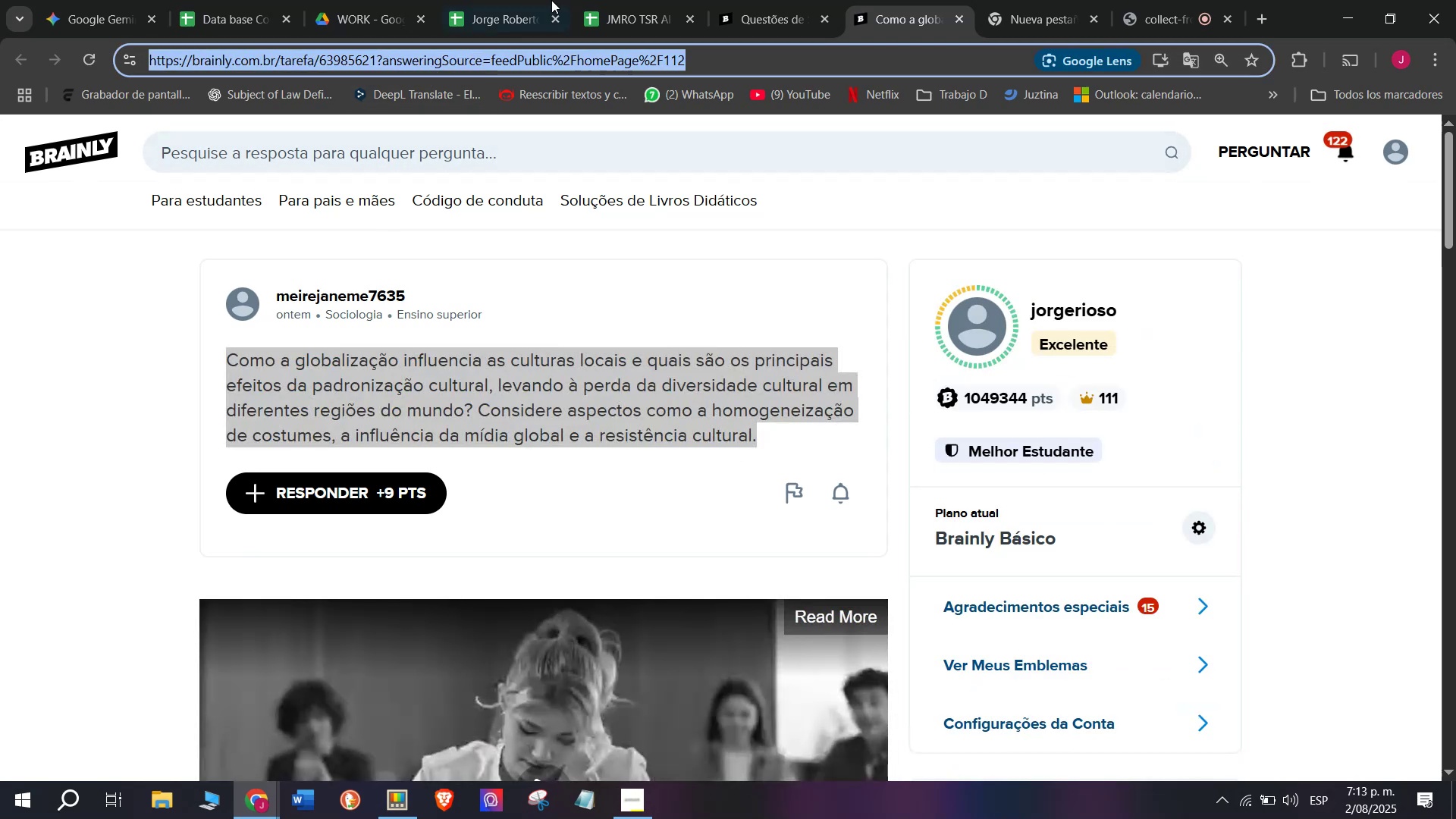 
left_click([646, 0])
 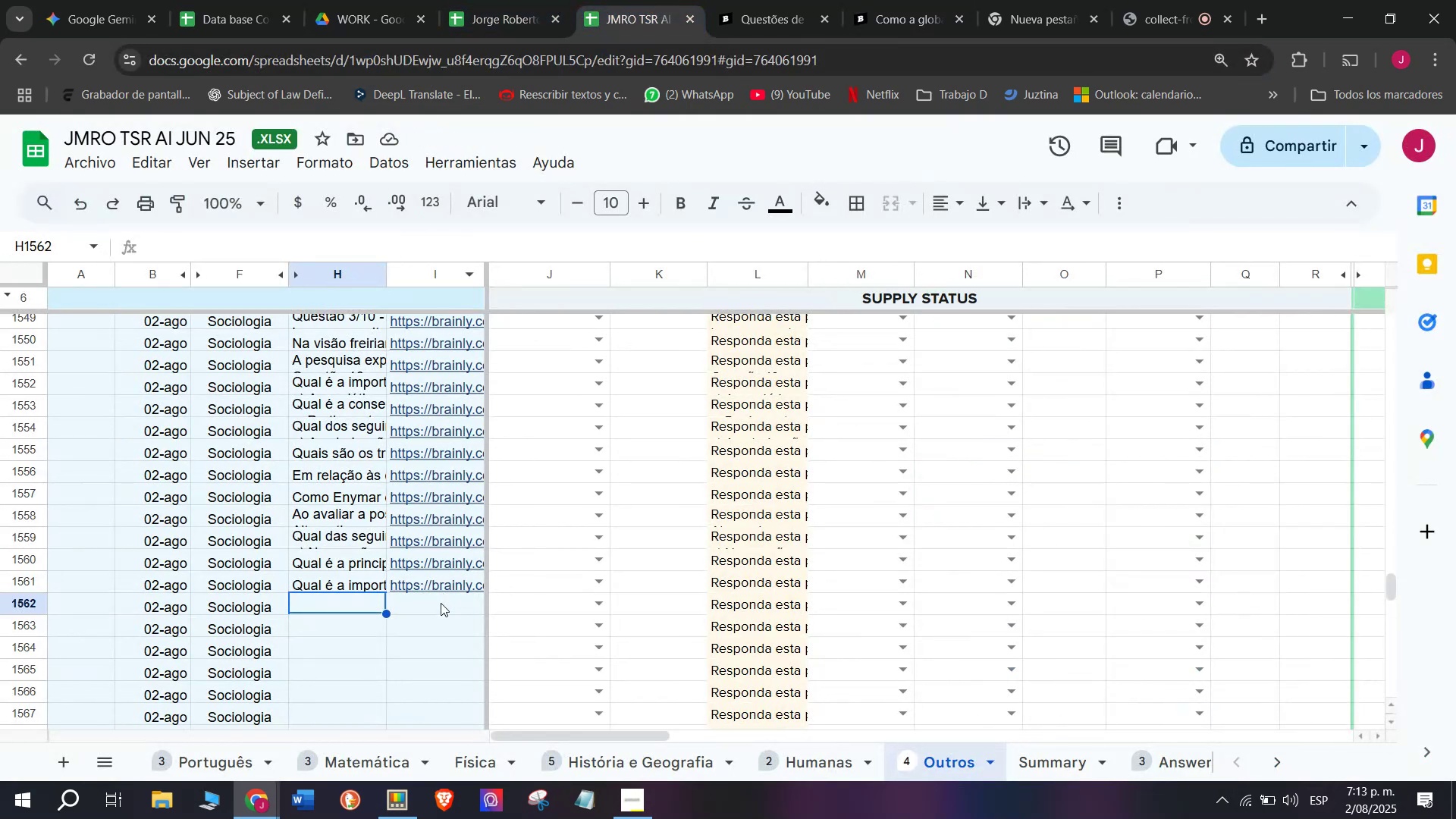 
double_click([441, 603])
 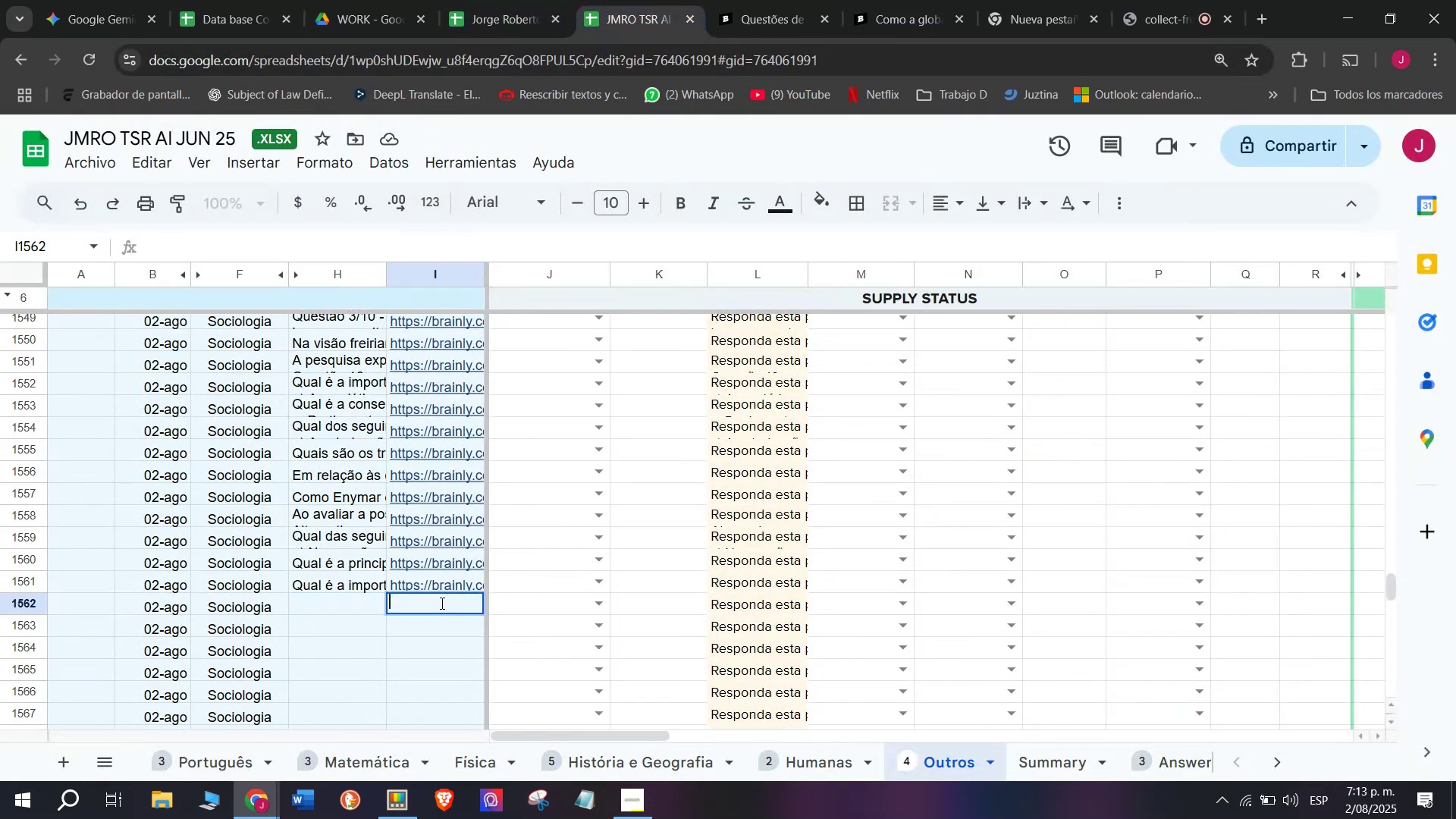 
key(Control+V)
 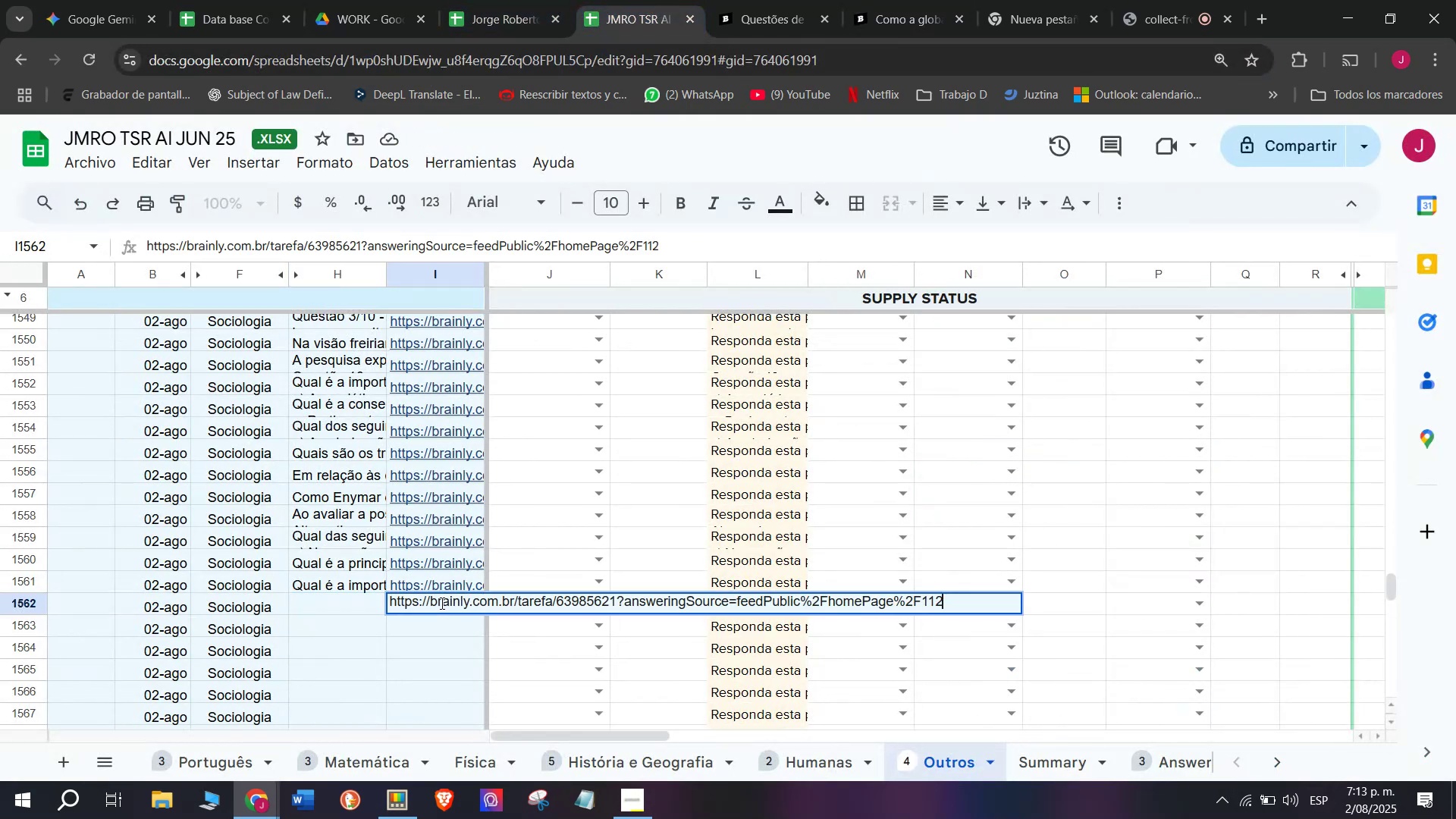 
key(Enter)
 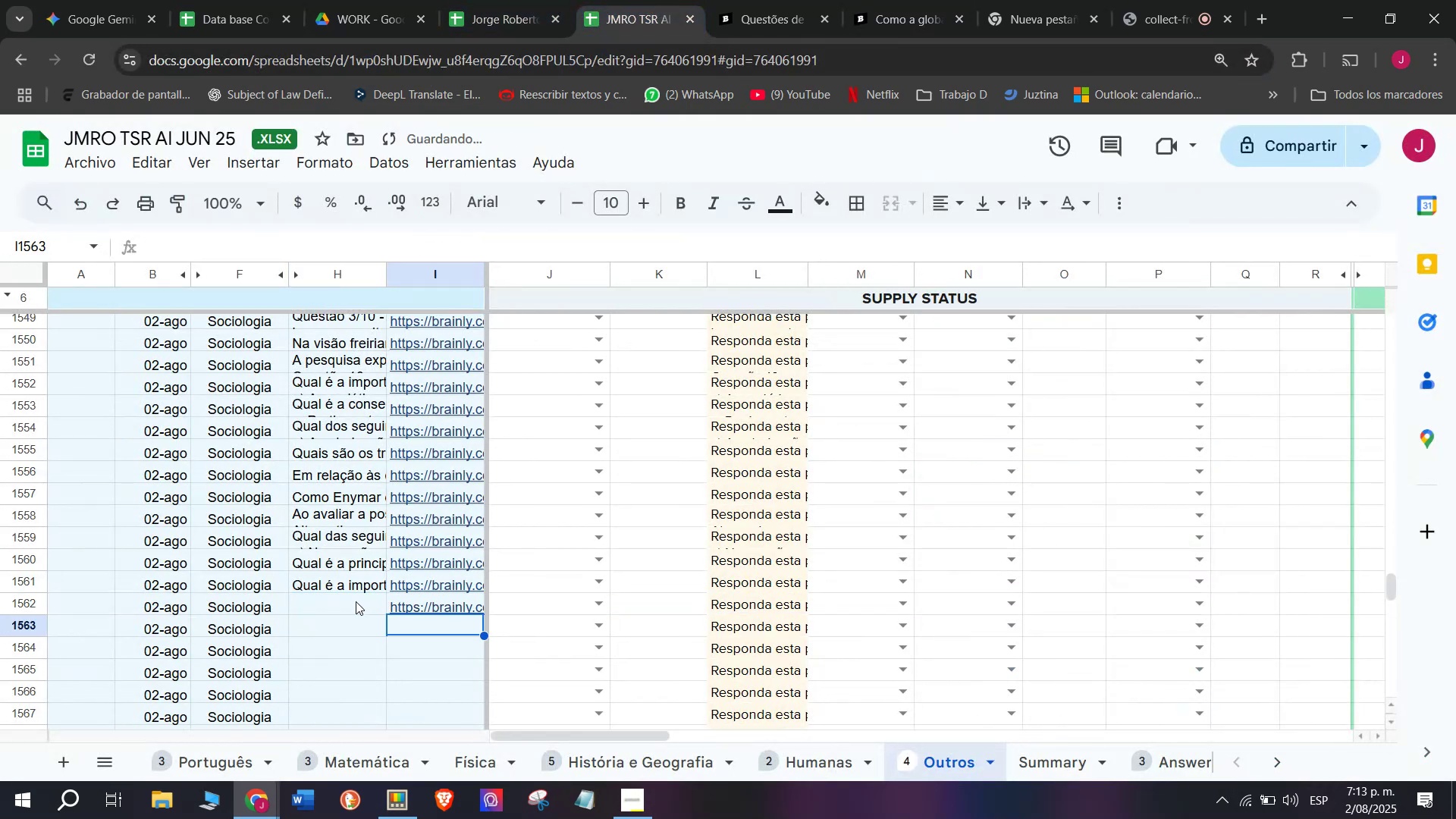 
double_click([356, 601])
 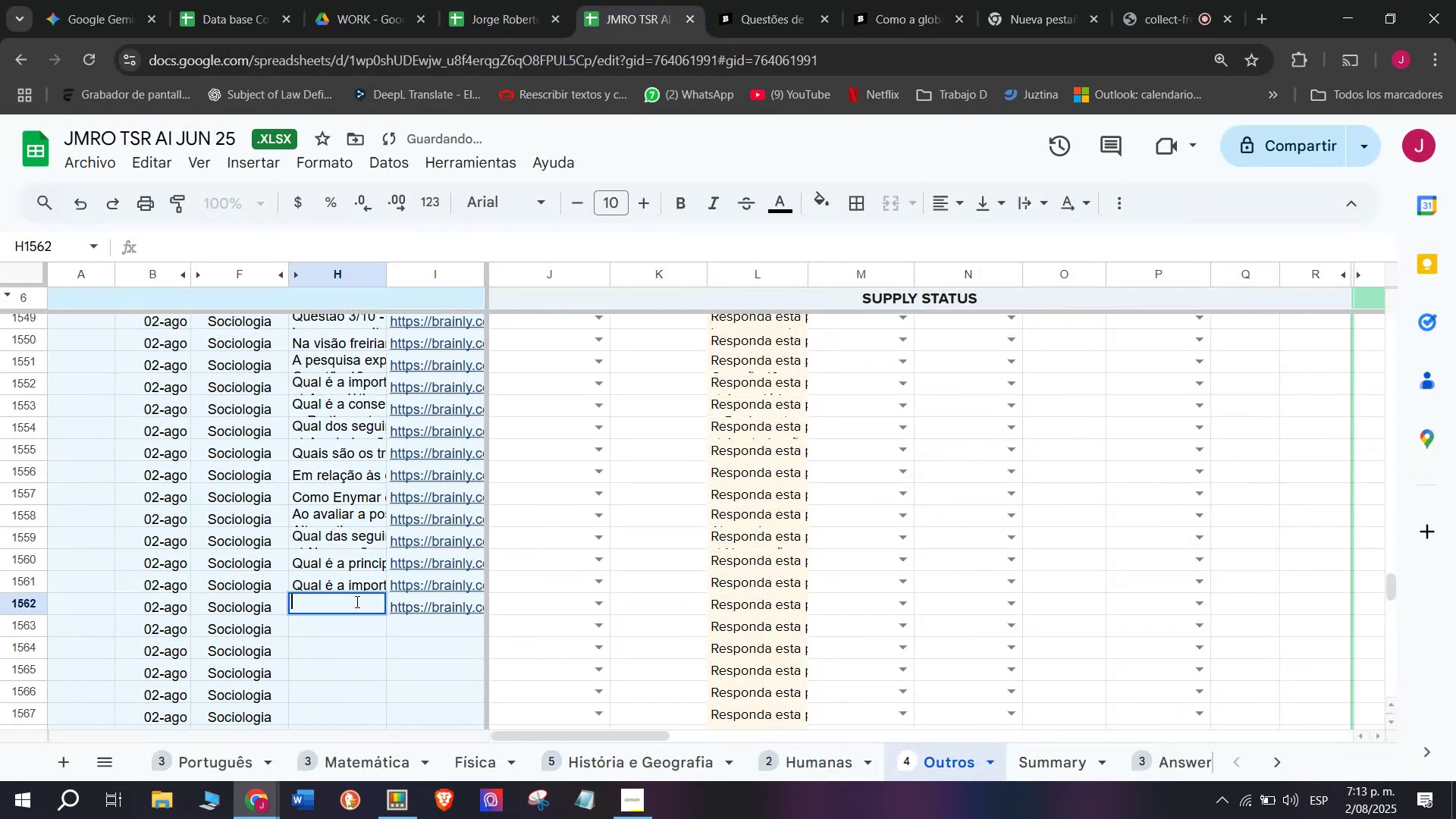 
key(Meta+MetaLeft)
 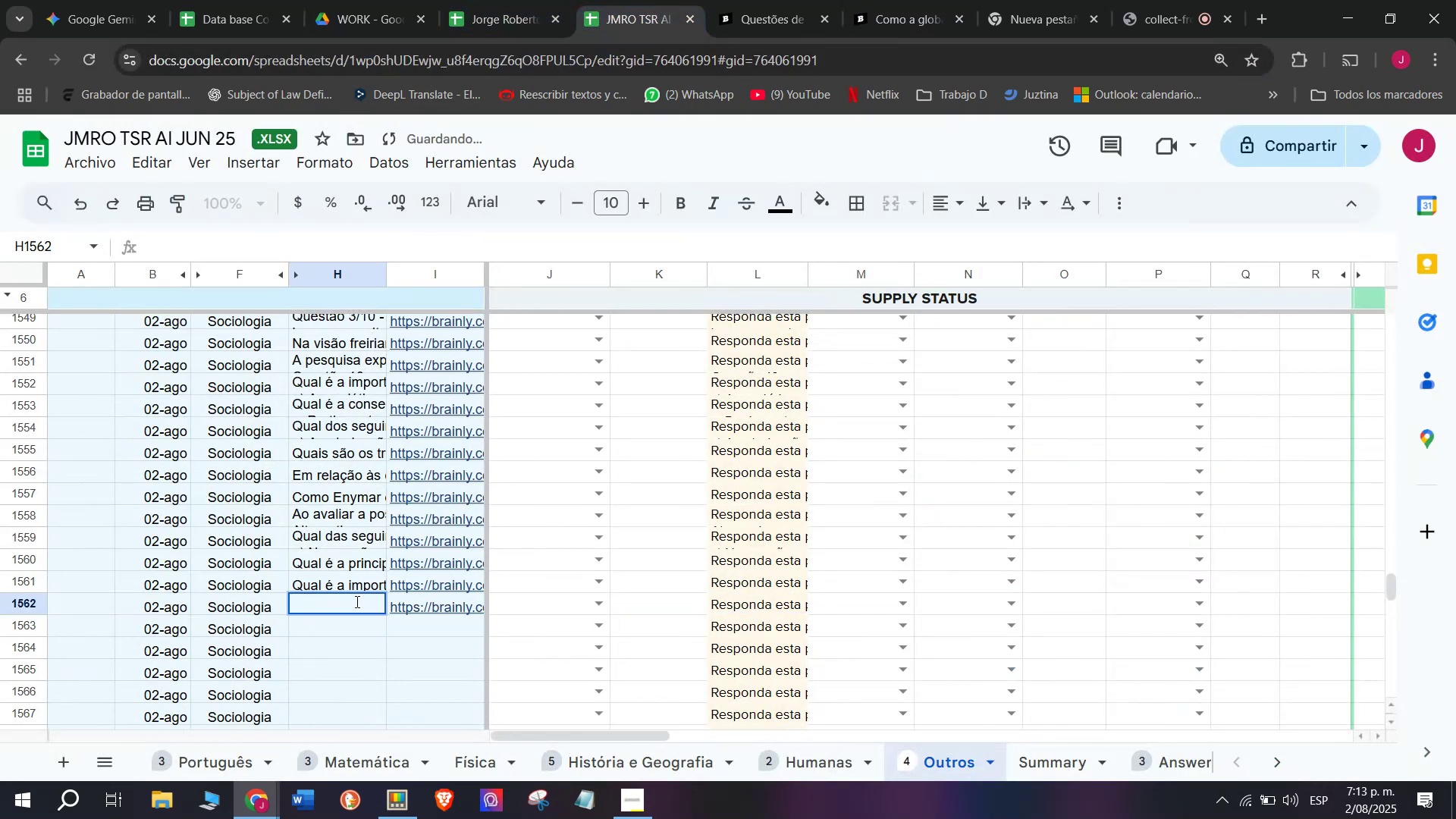 
key(Meta+V)
 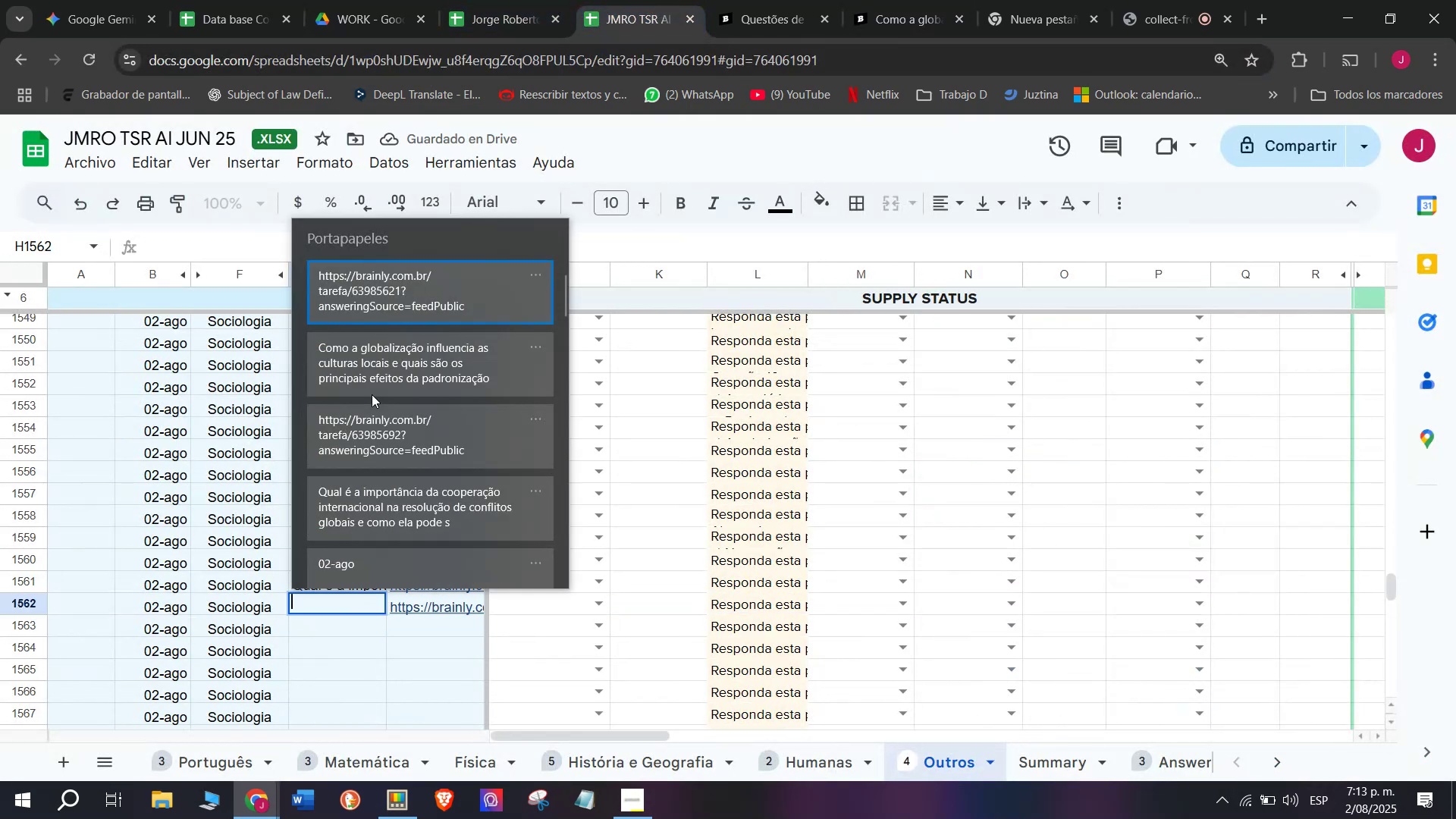 
left_click([372, 375])
 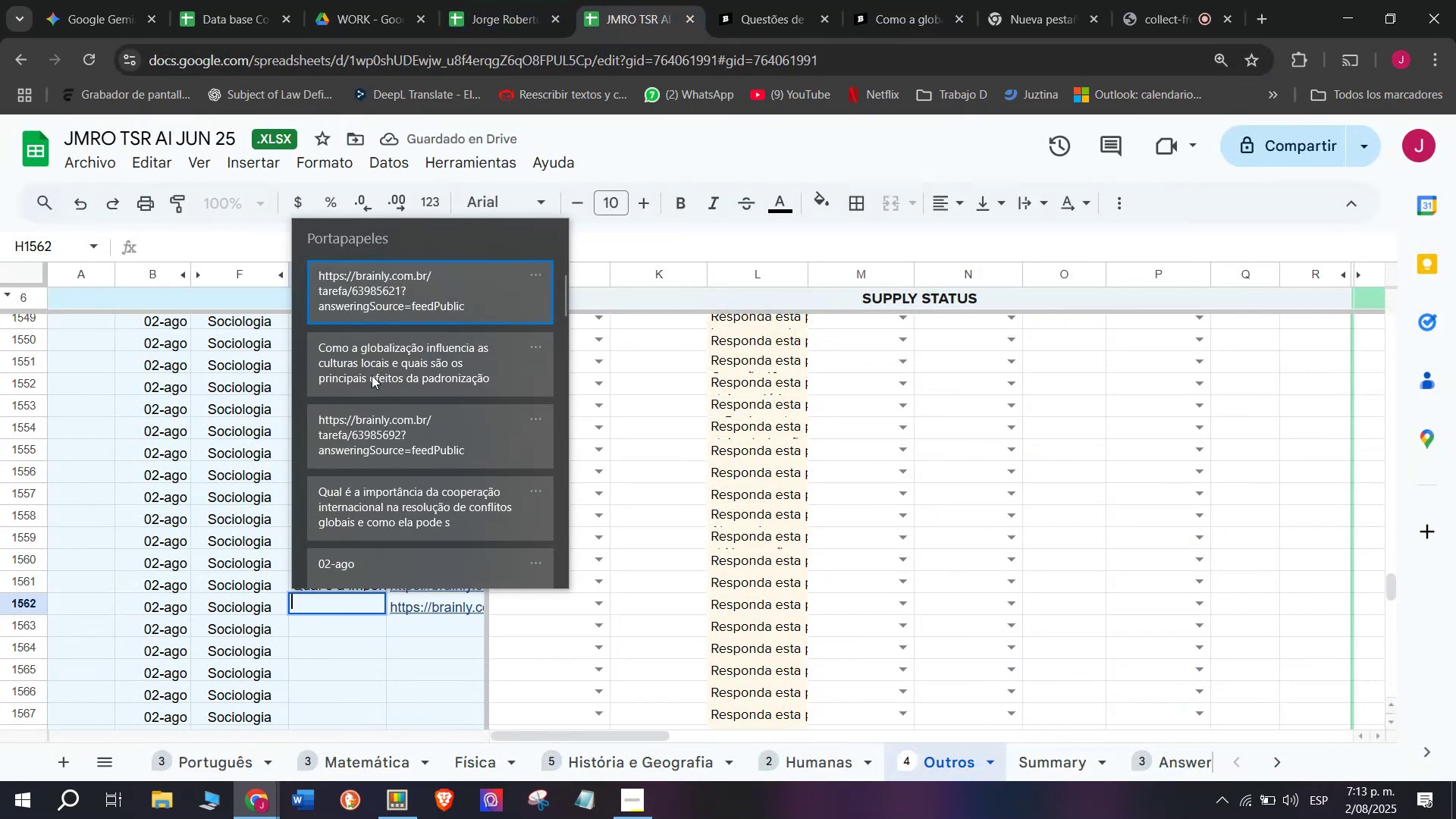 
key(Control+ControlLeft)
 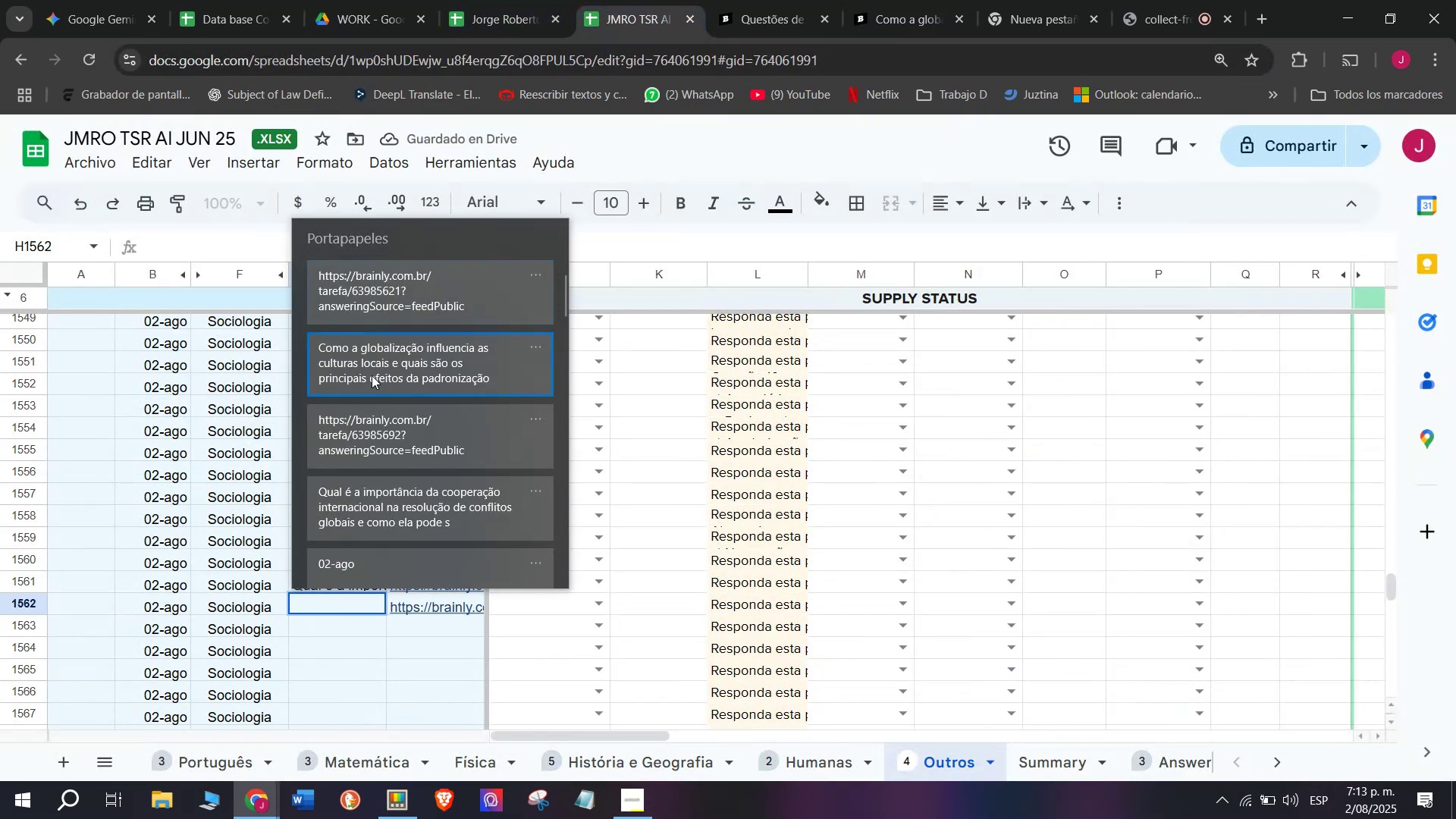 
key(Control+V)
 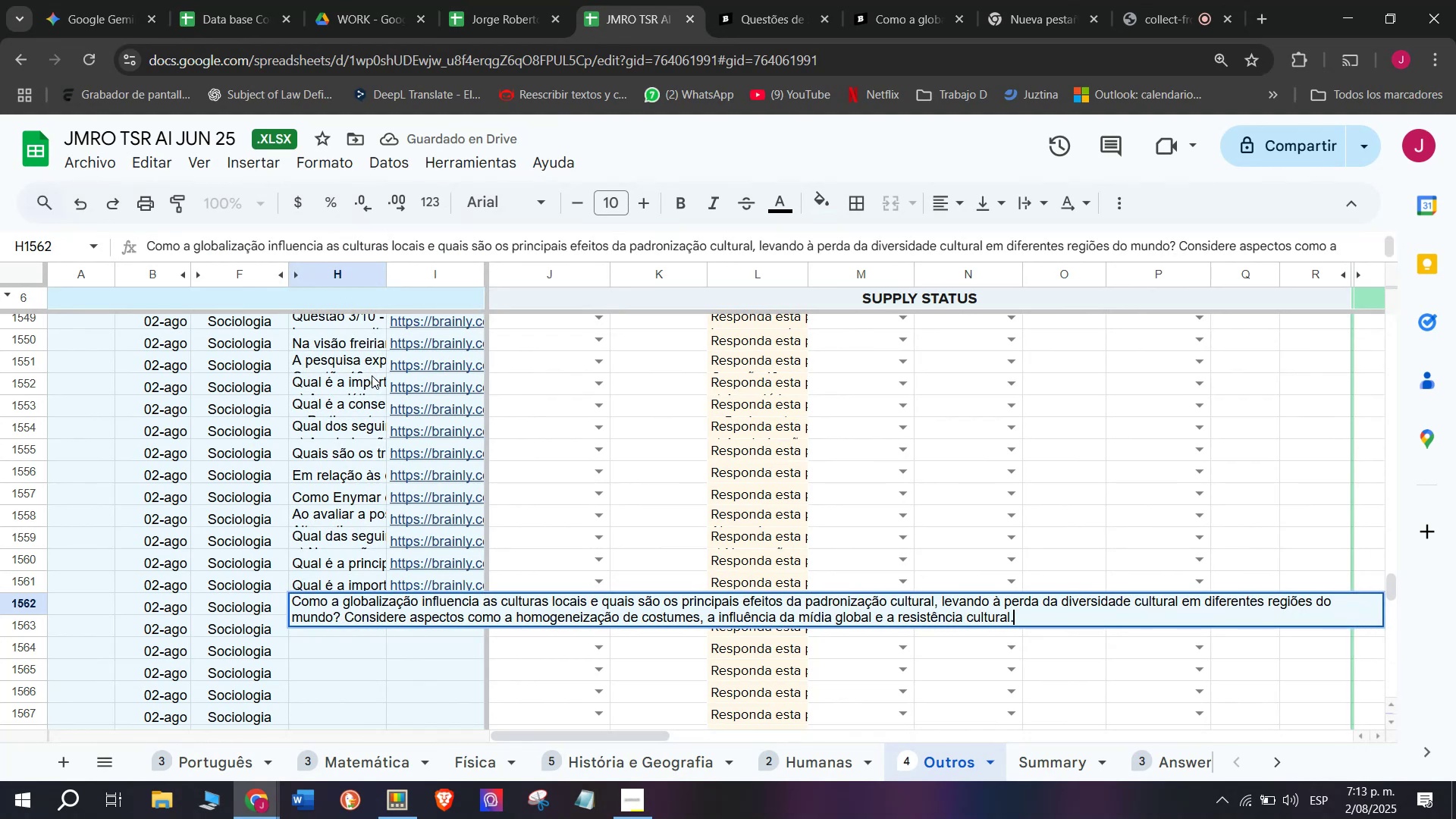 
key(Enter)
 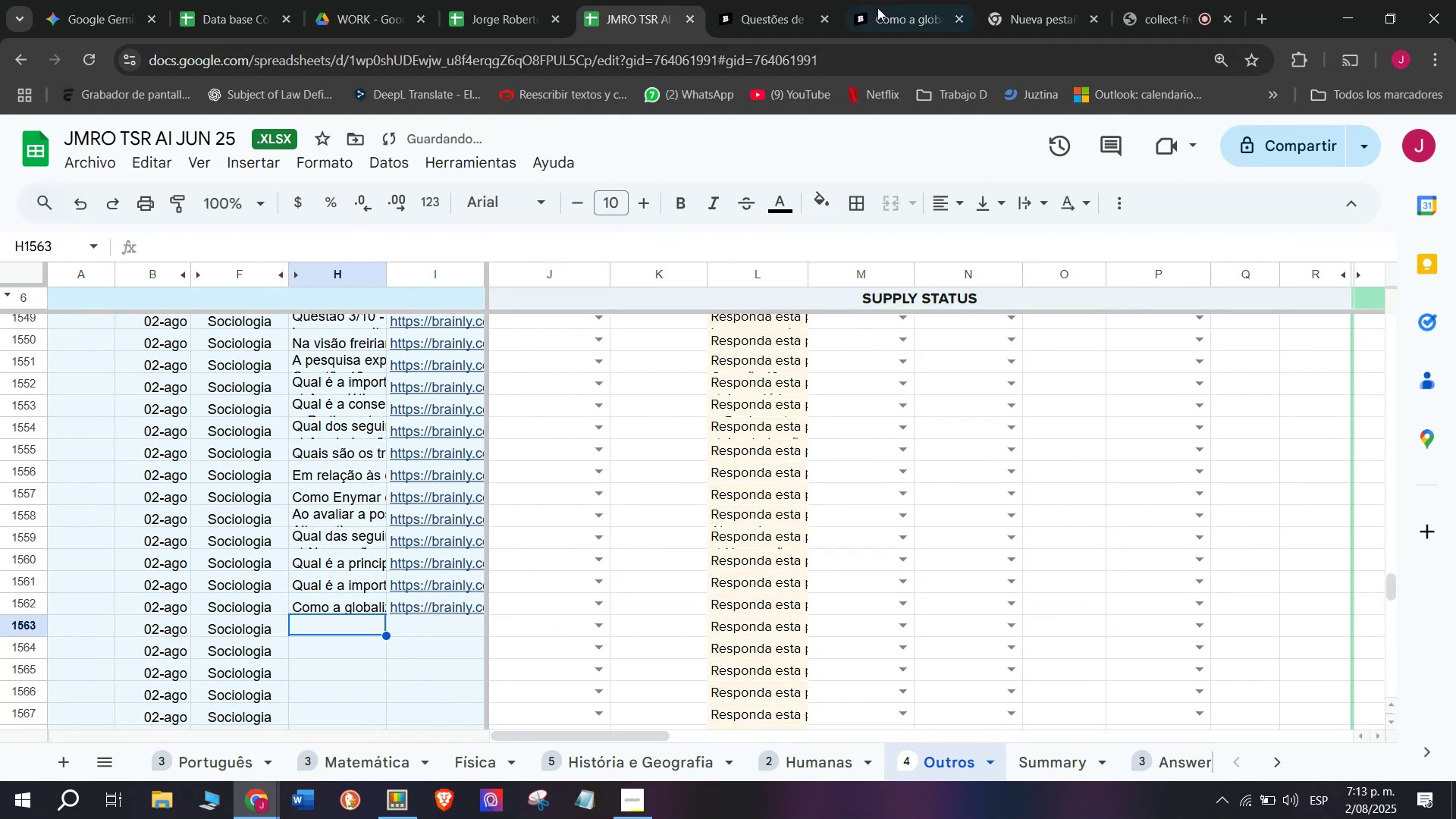 
left_click([877, 0])
 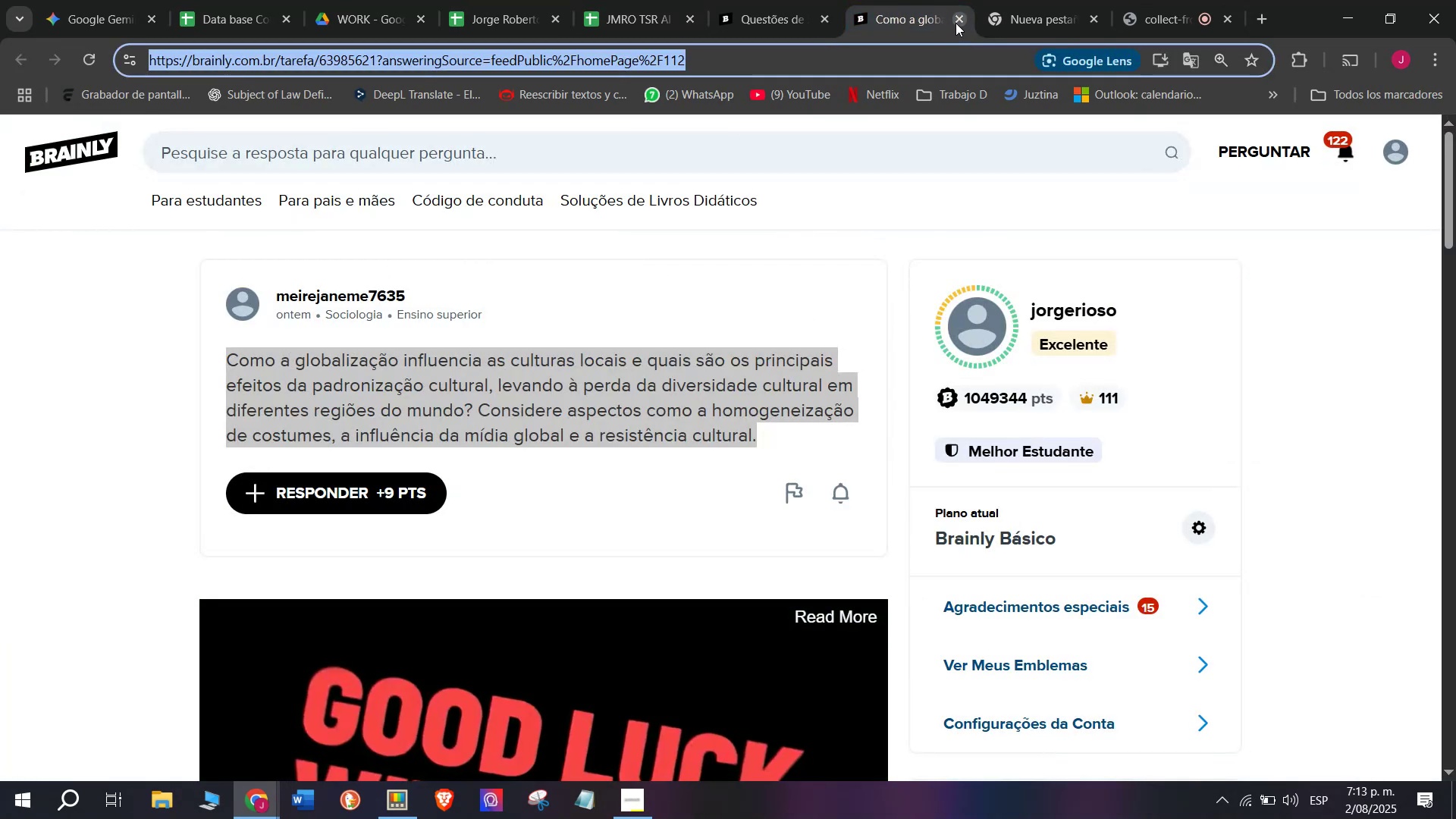 
double_click([806, 0])
 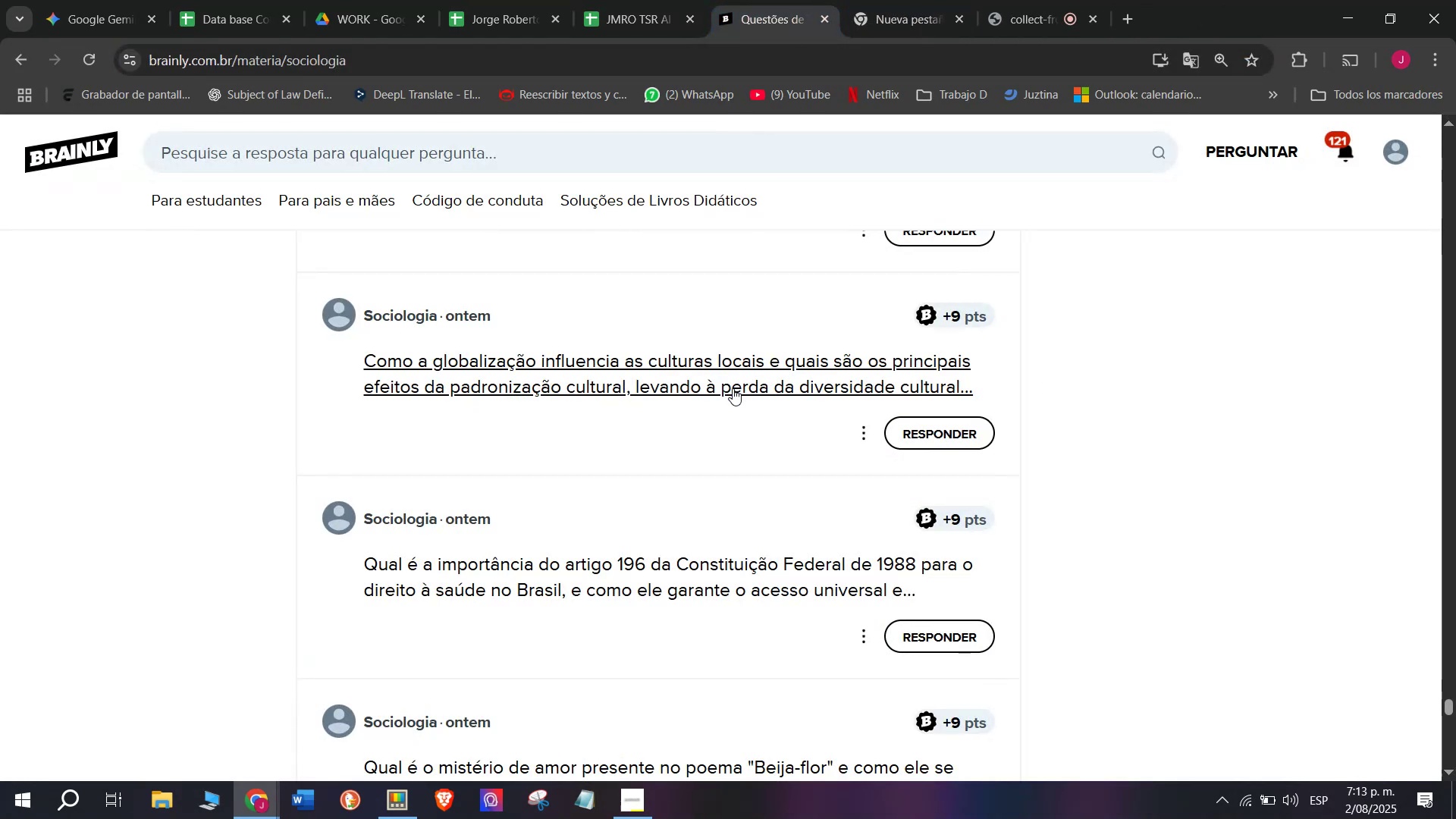 
scroll: coordinate [734, 391], scroll_direction: down, amount: 1.0
 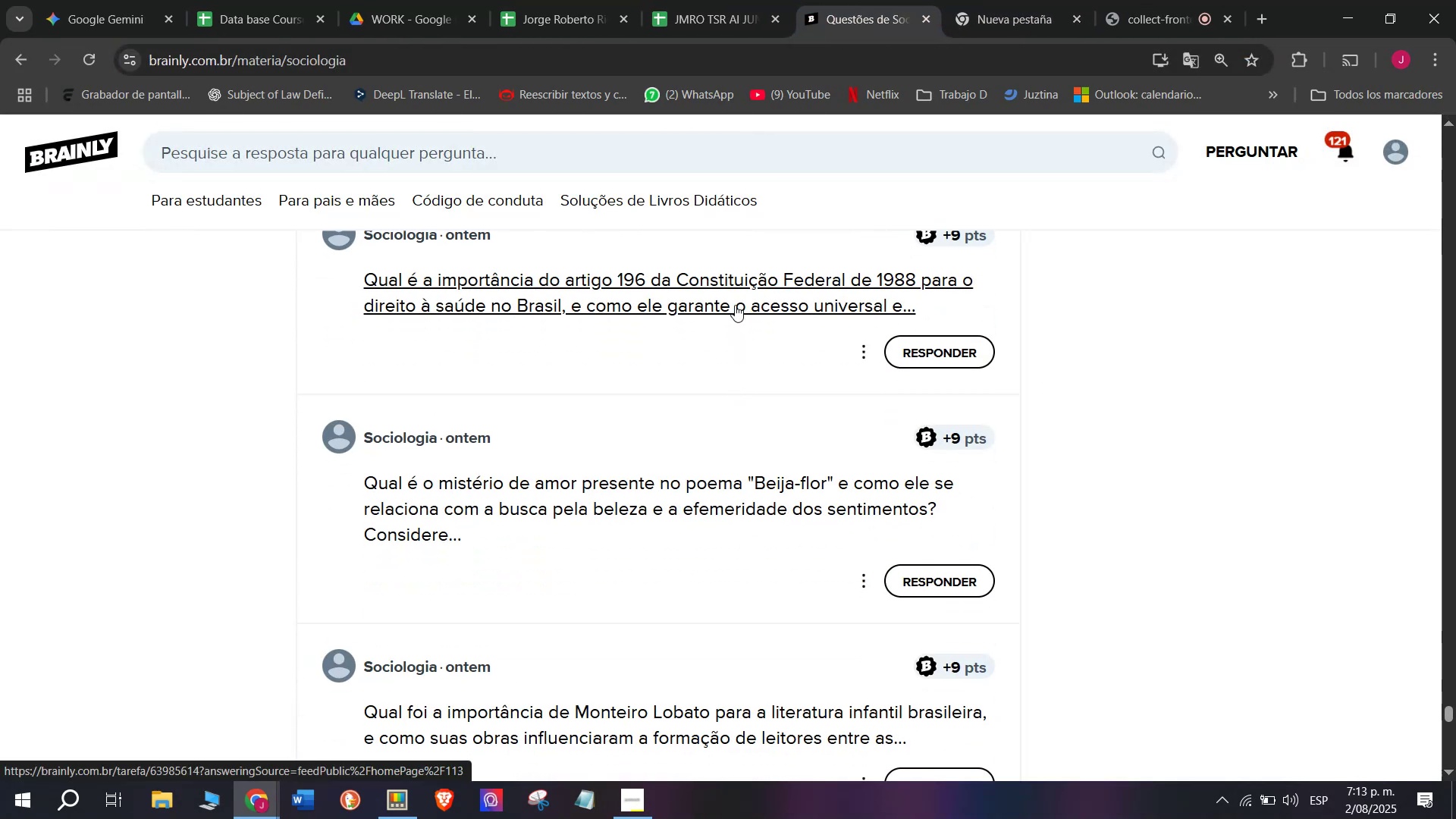 
right_click([735, 305])
 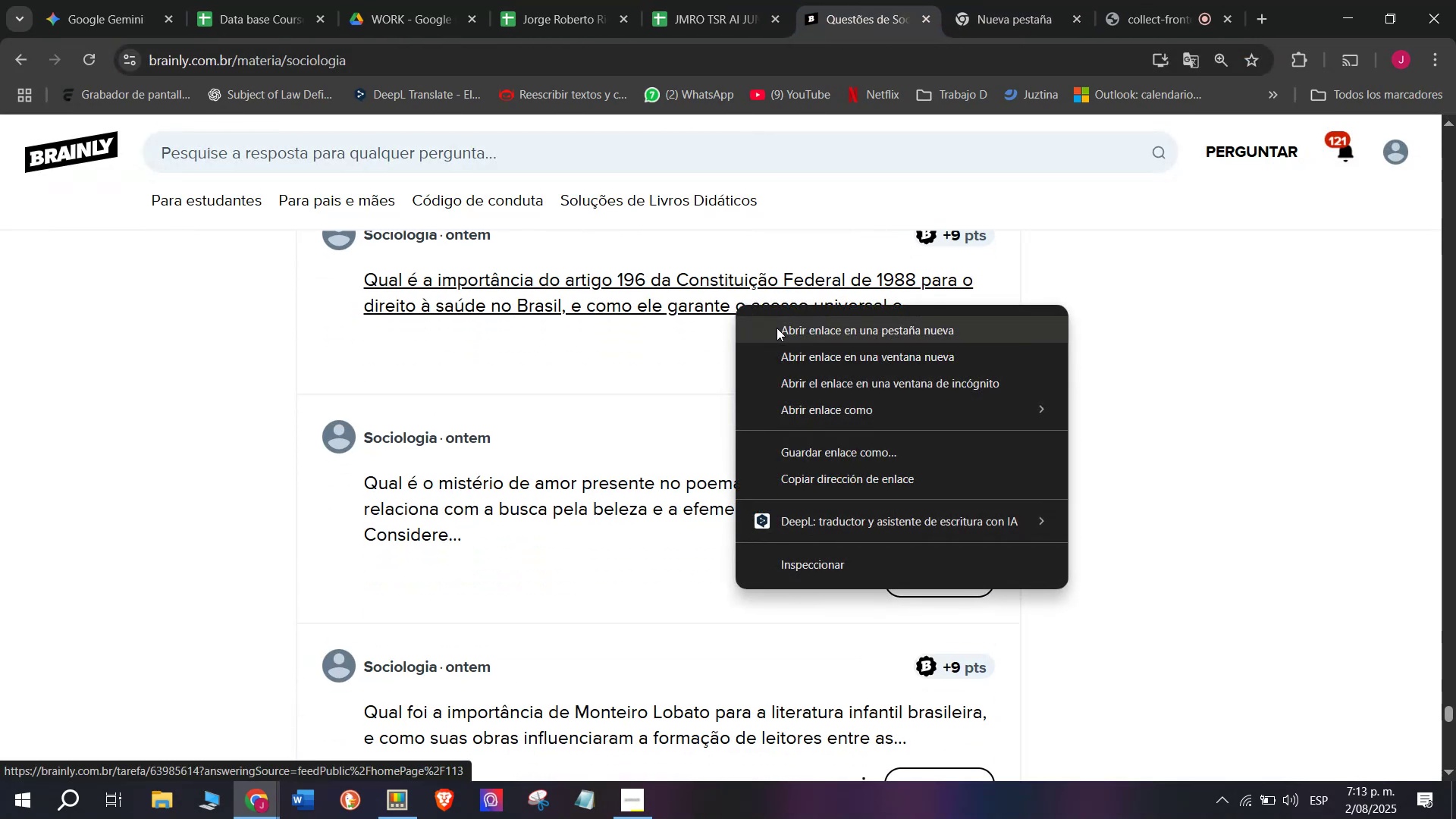 
left_click([777, 328])
 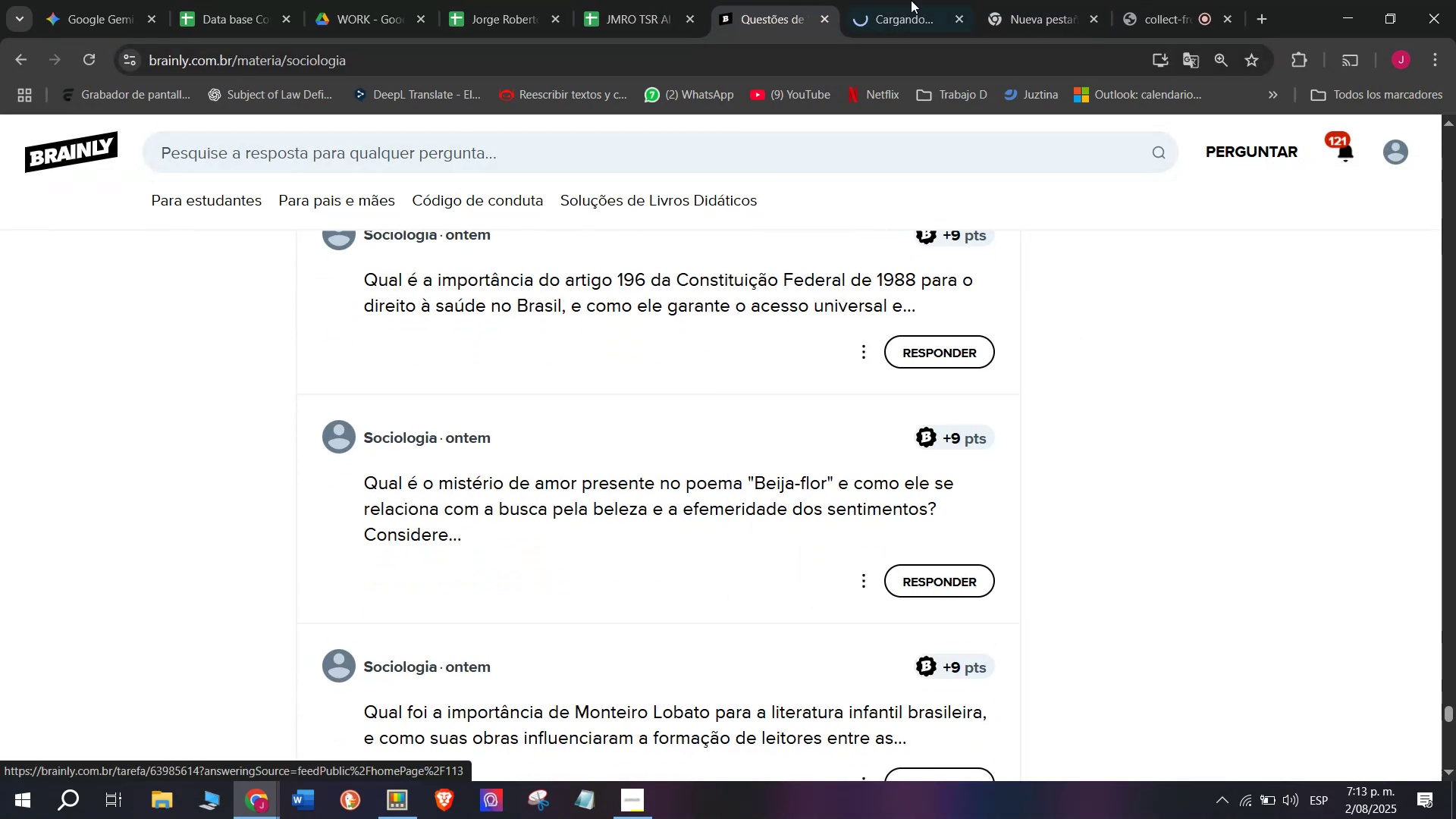 
left_click([916, 0])
 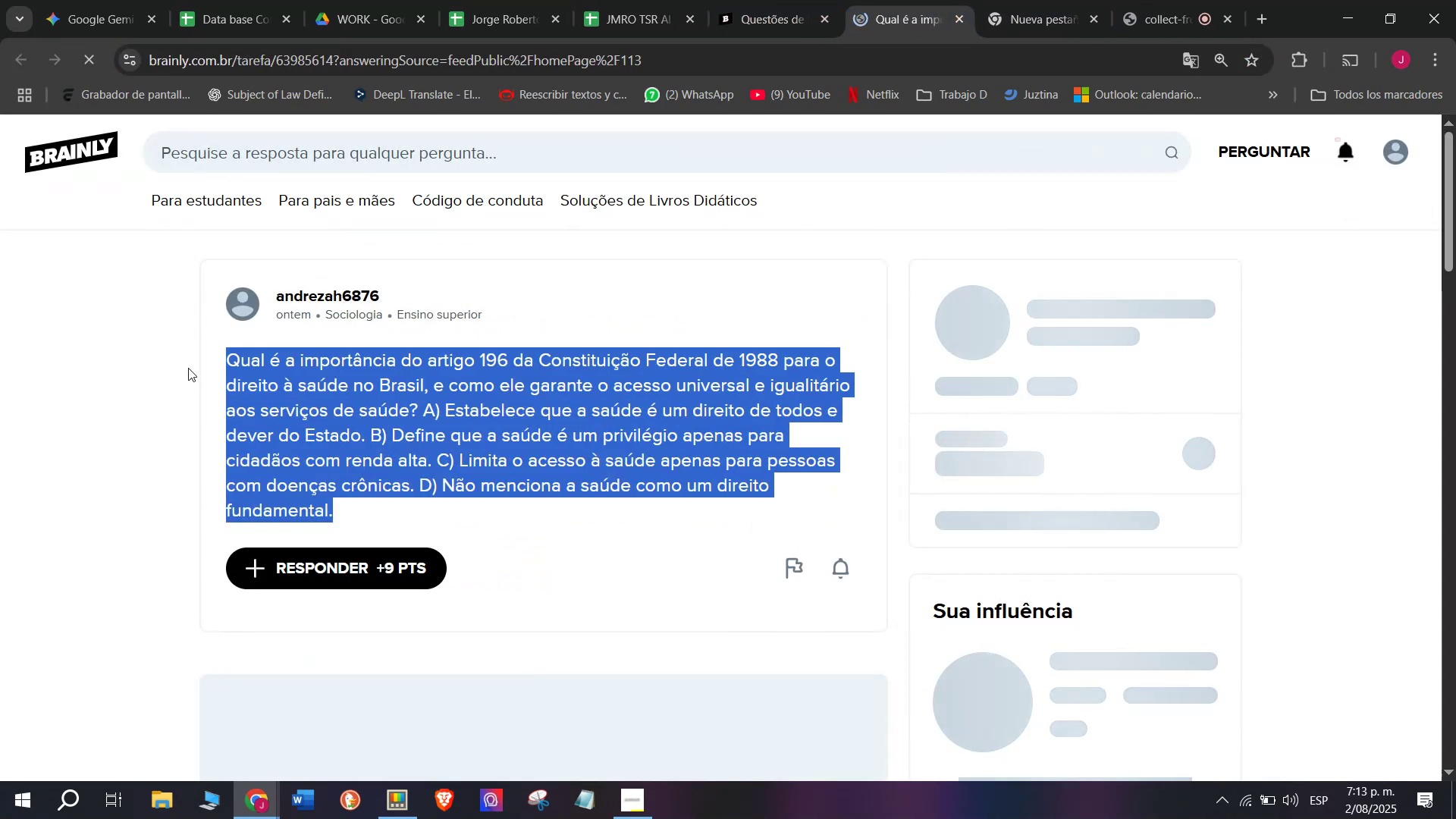 
key(Control+C)
 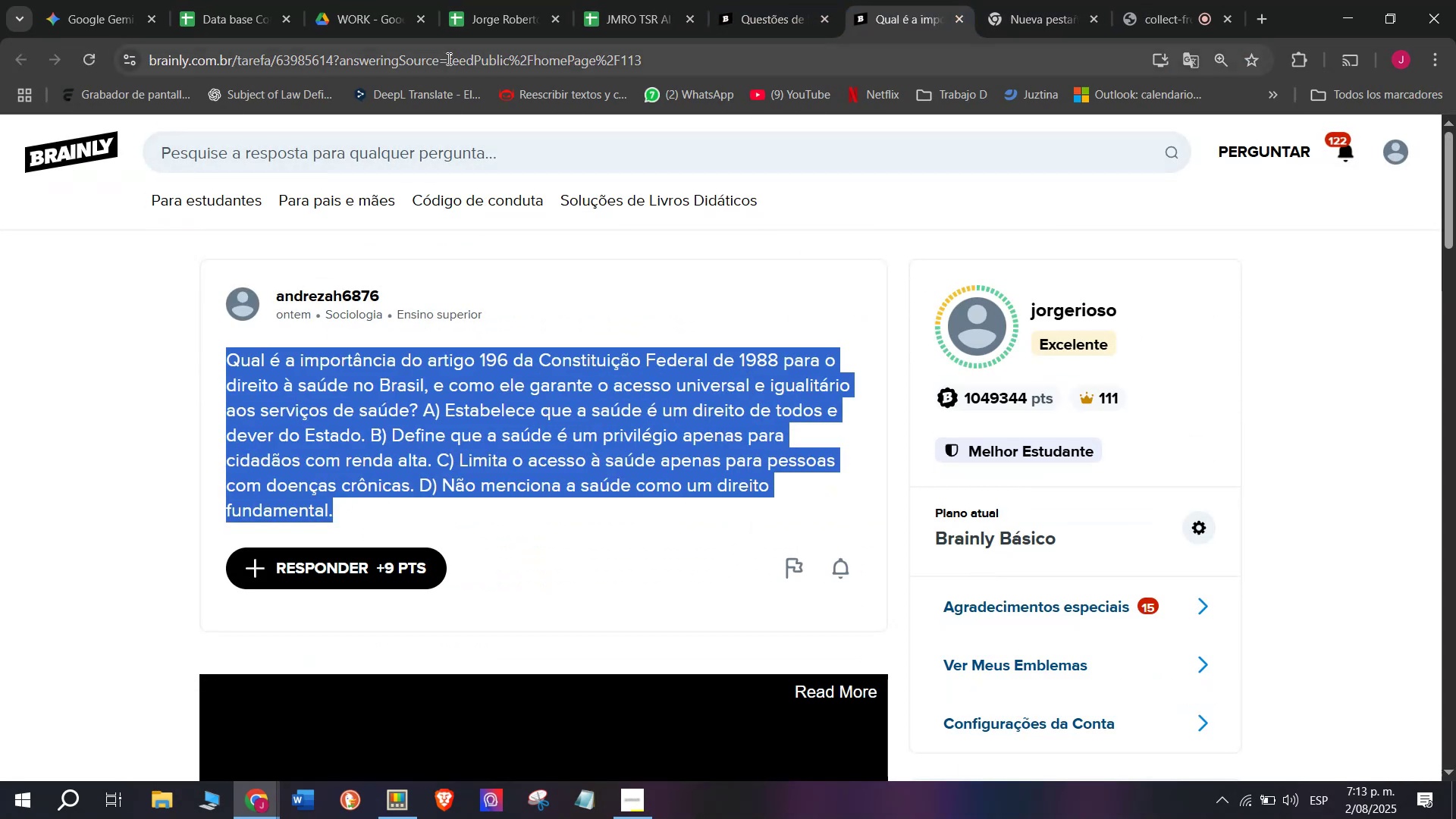 
double_click([447, 57])
 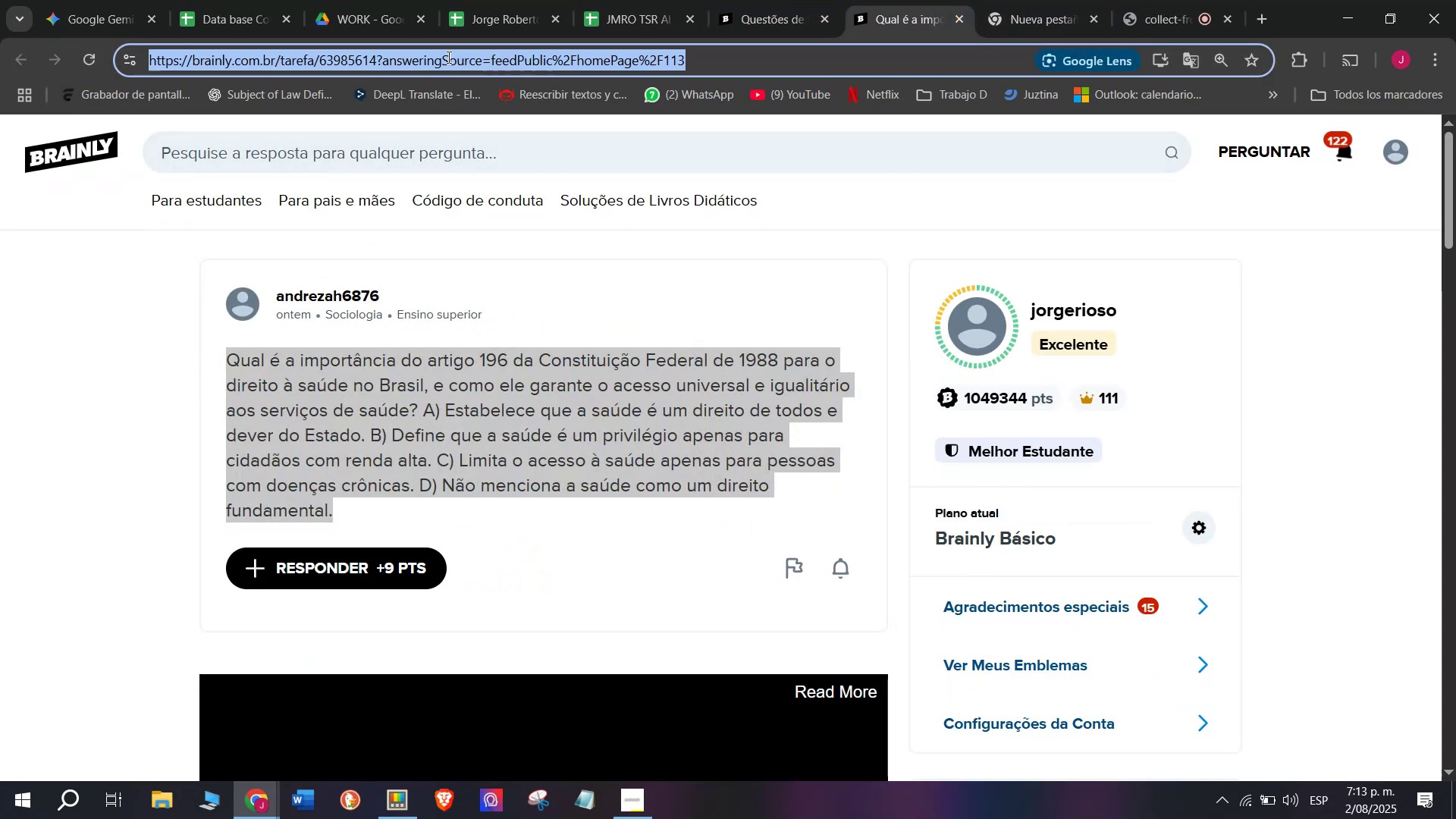 
triple_click([447, 57])
 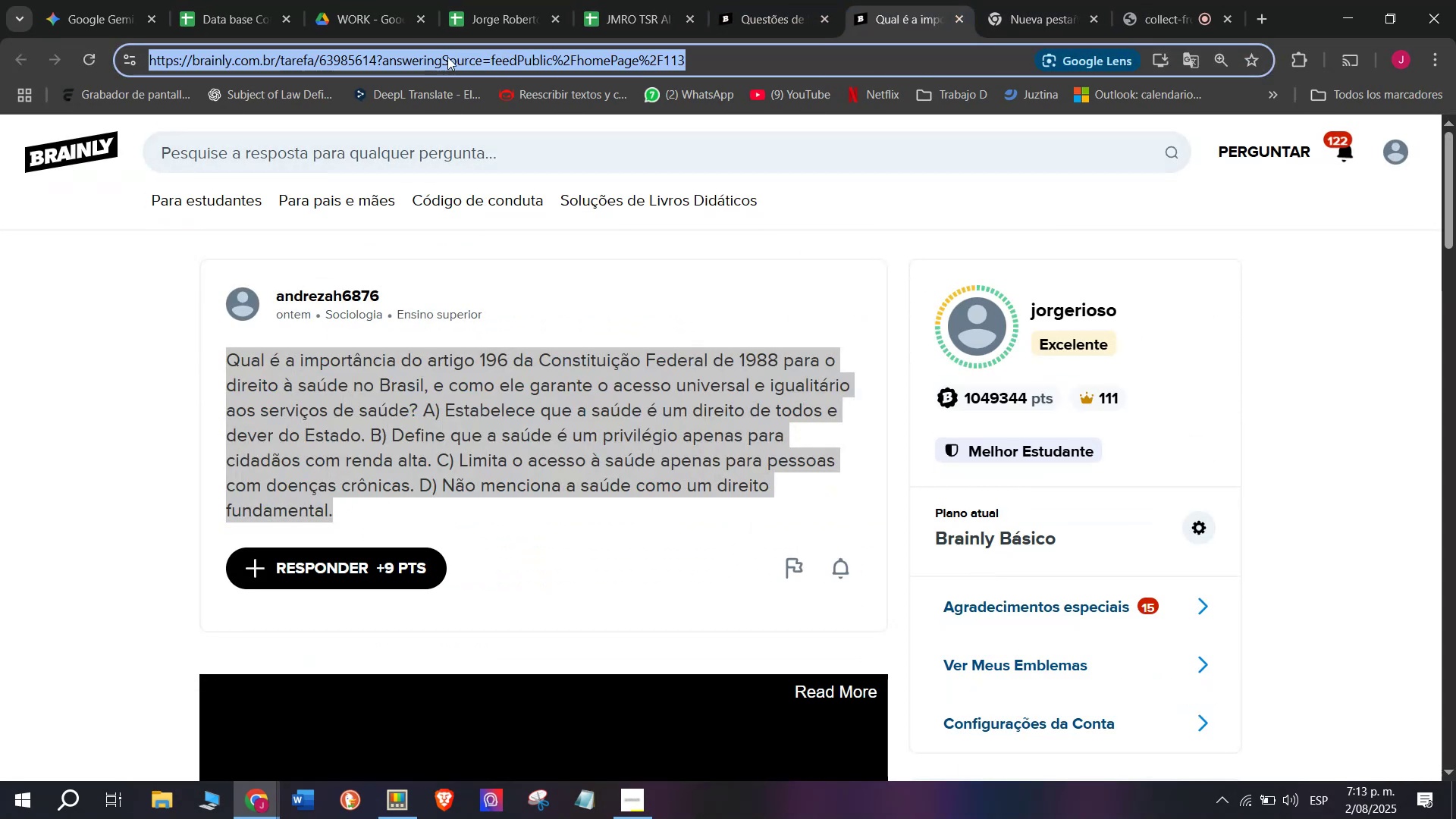 
key(Control+C)
 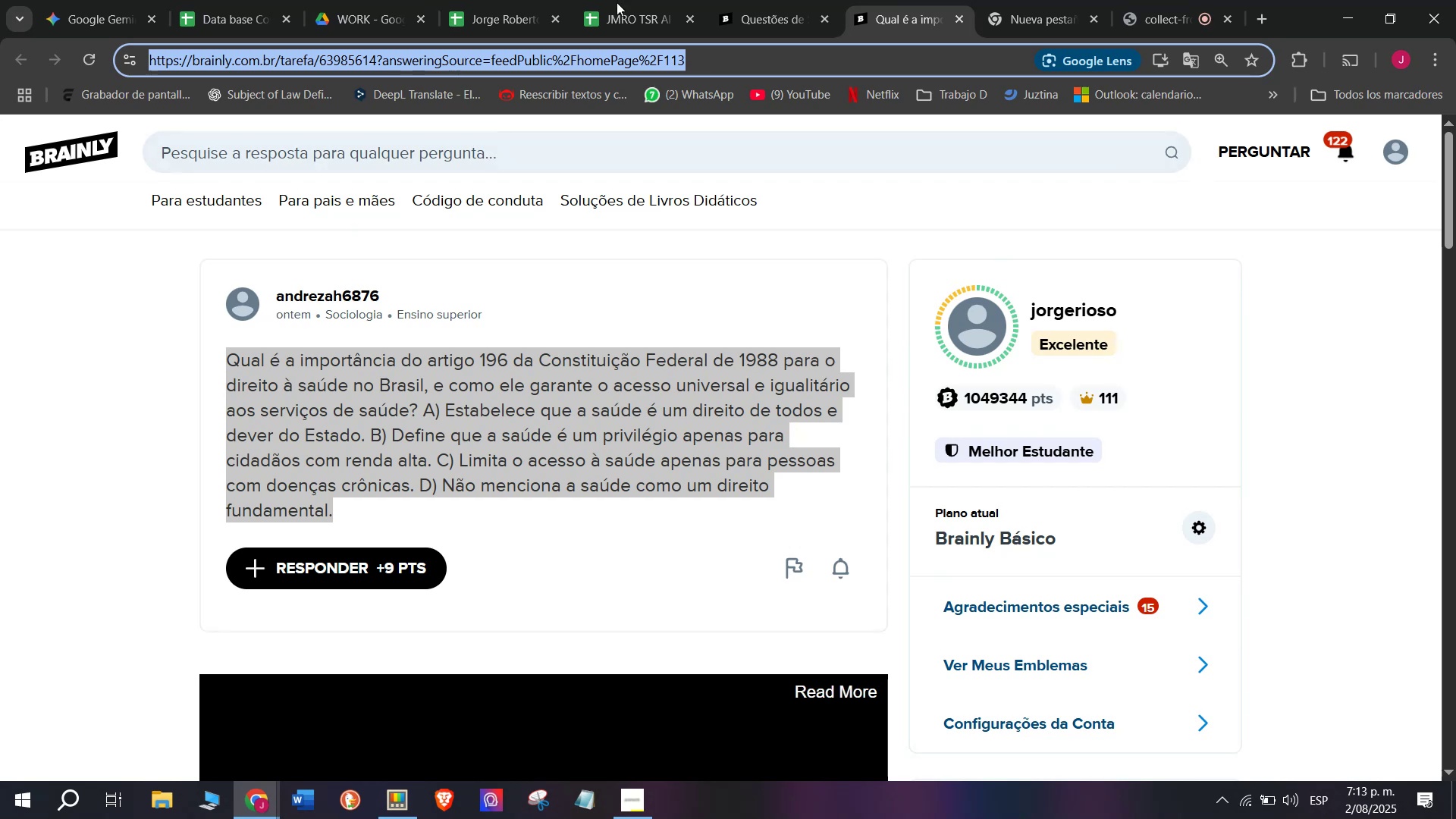 
left_click([654, 0])
 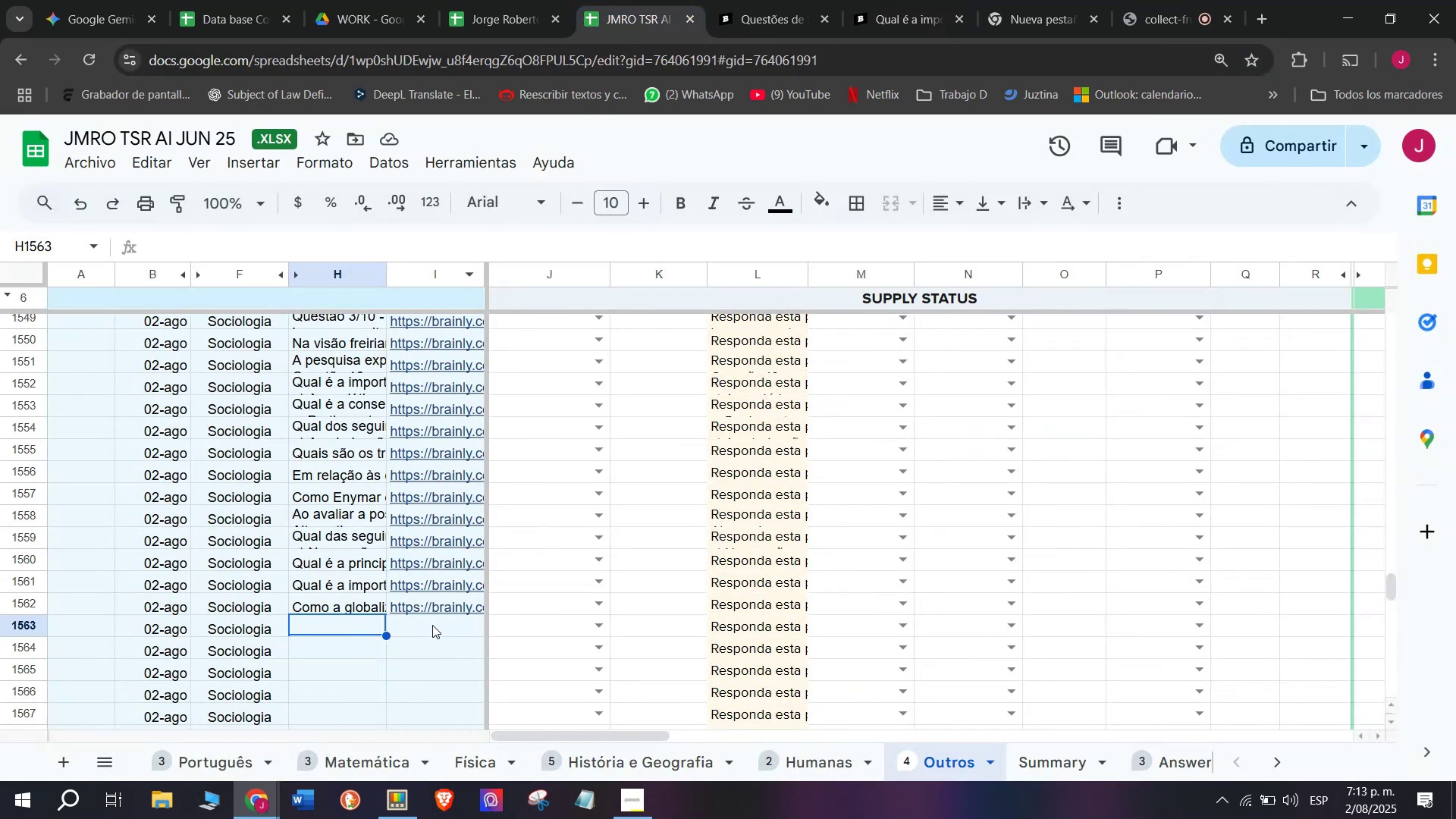 
double_click([432, 625])
 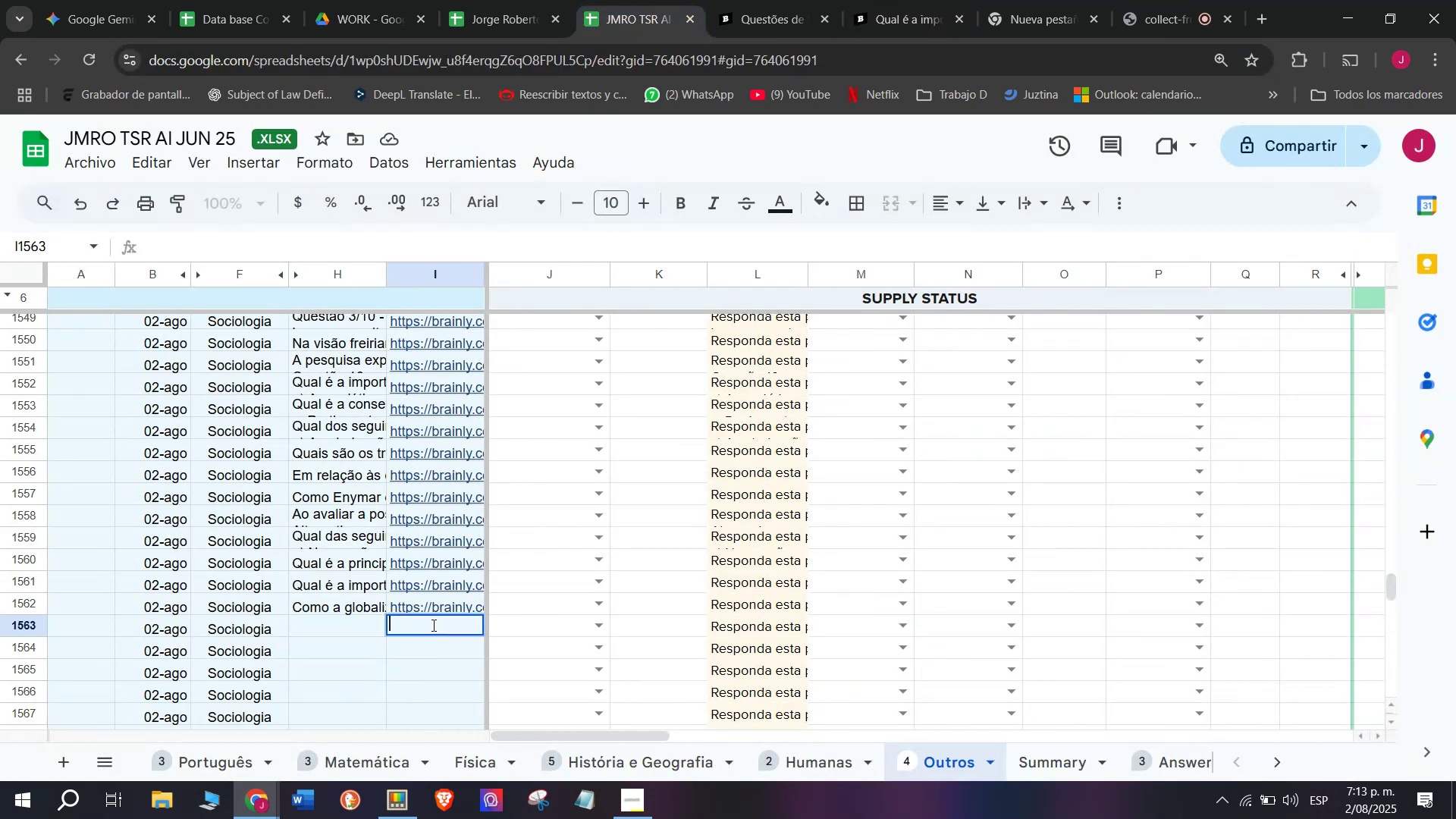 
key(Control+V)
 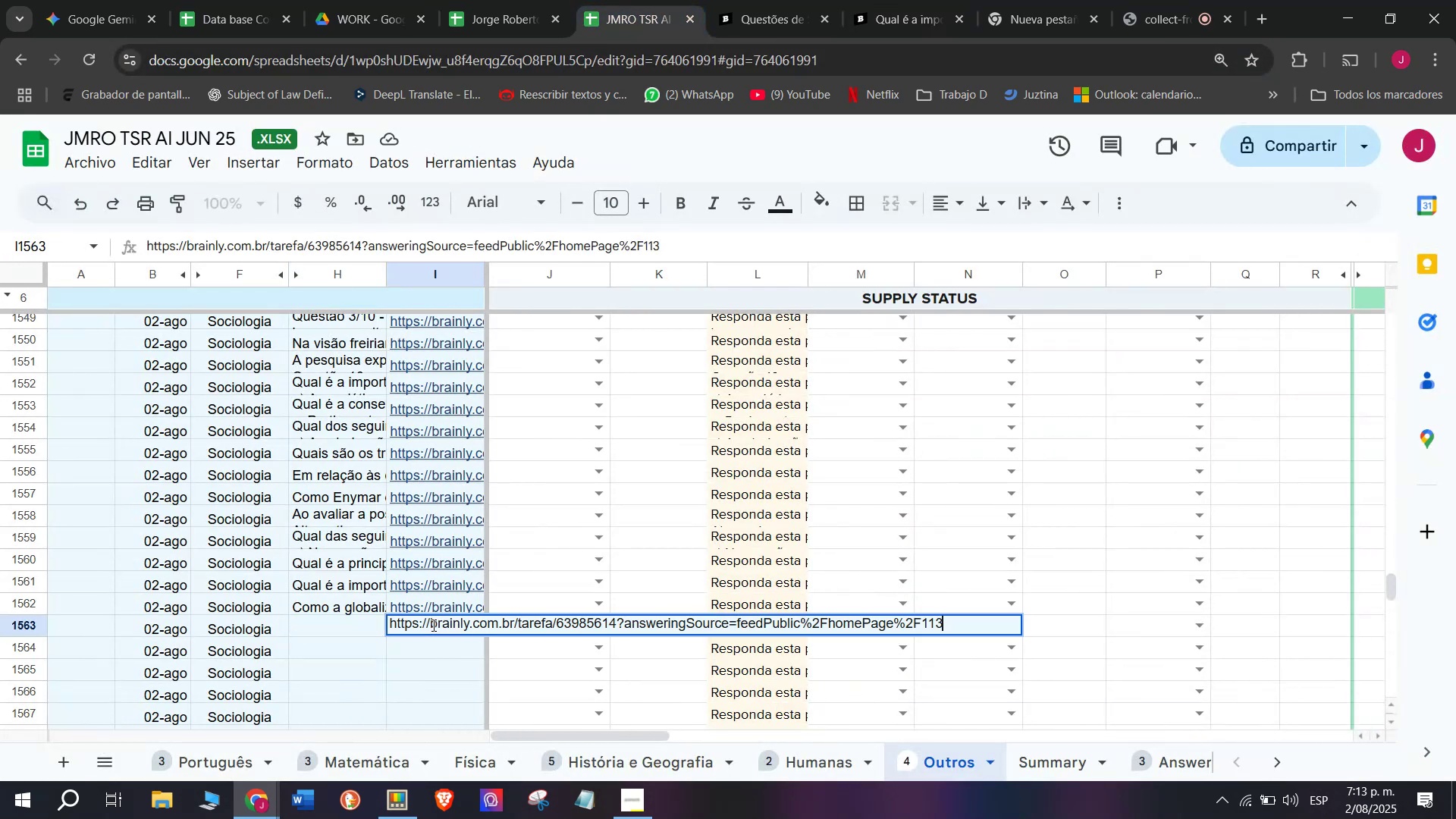 
key(Enter)
 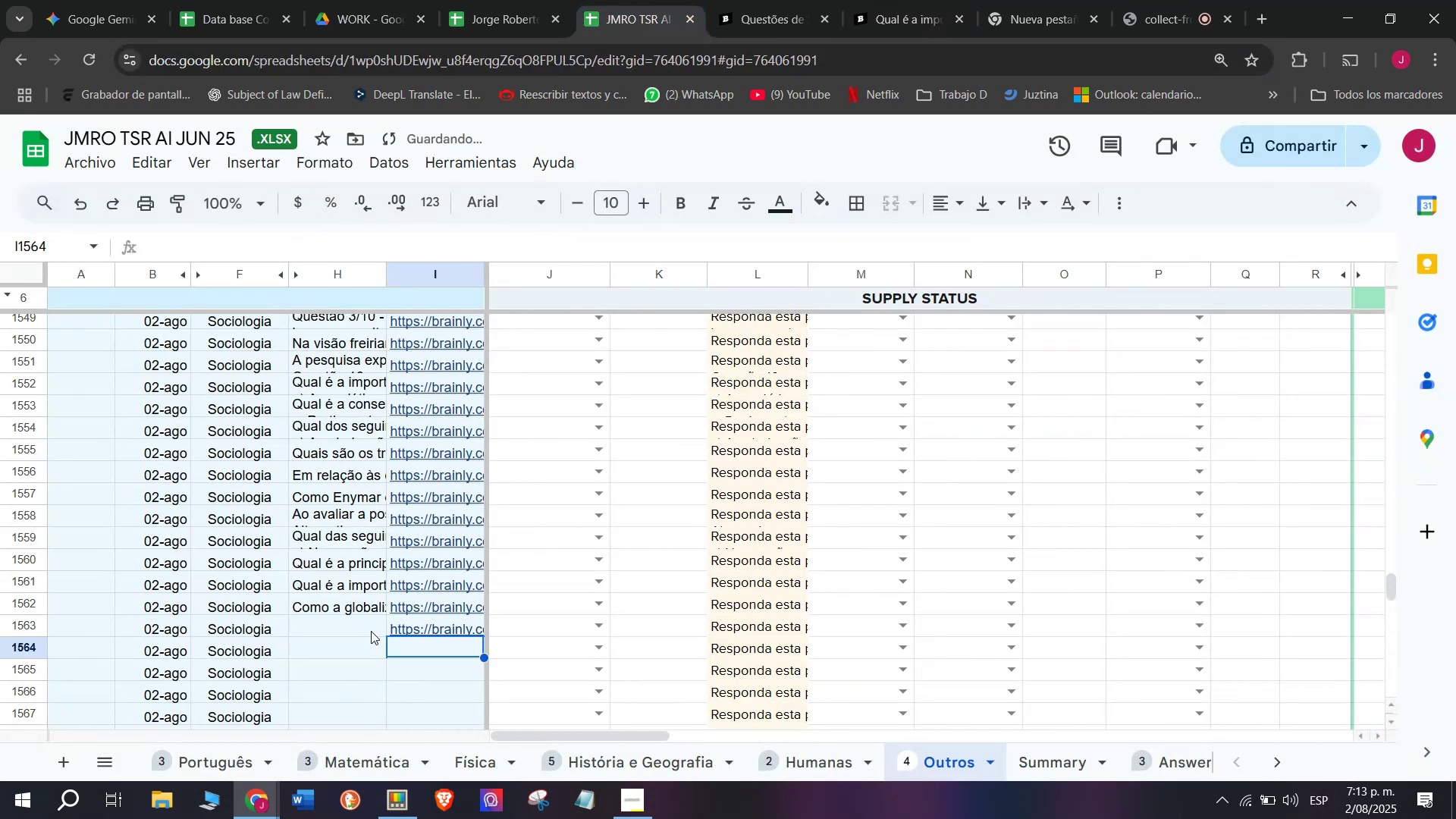 
double_click([371, 631])
 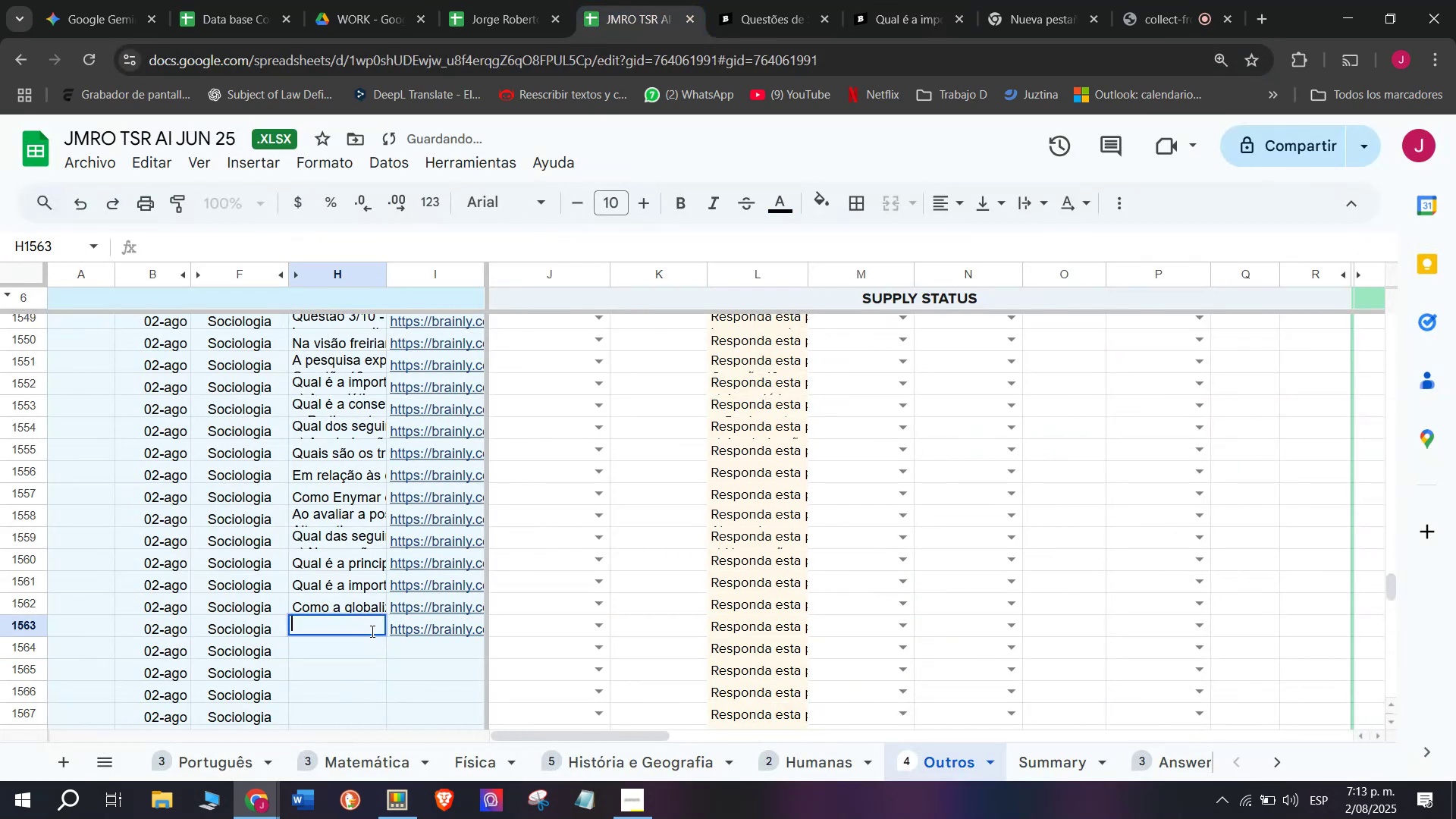 
key(Meta+MetaLeft)
 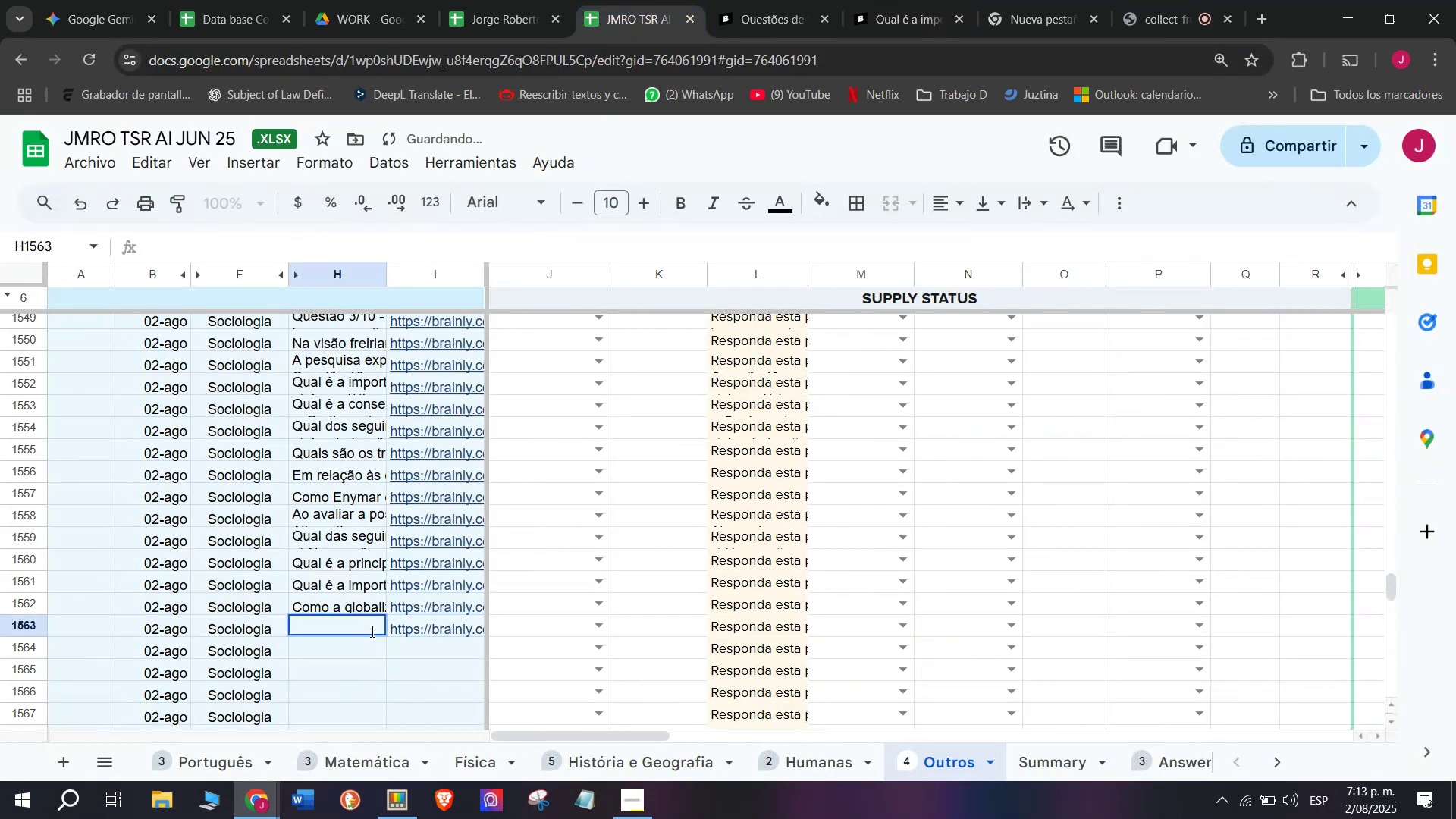 
key(Meta+V)
 